 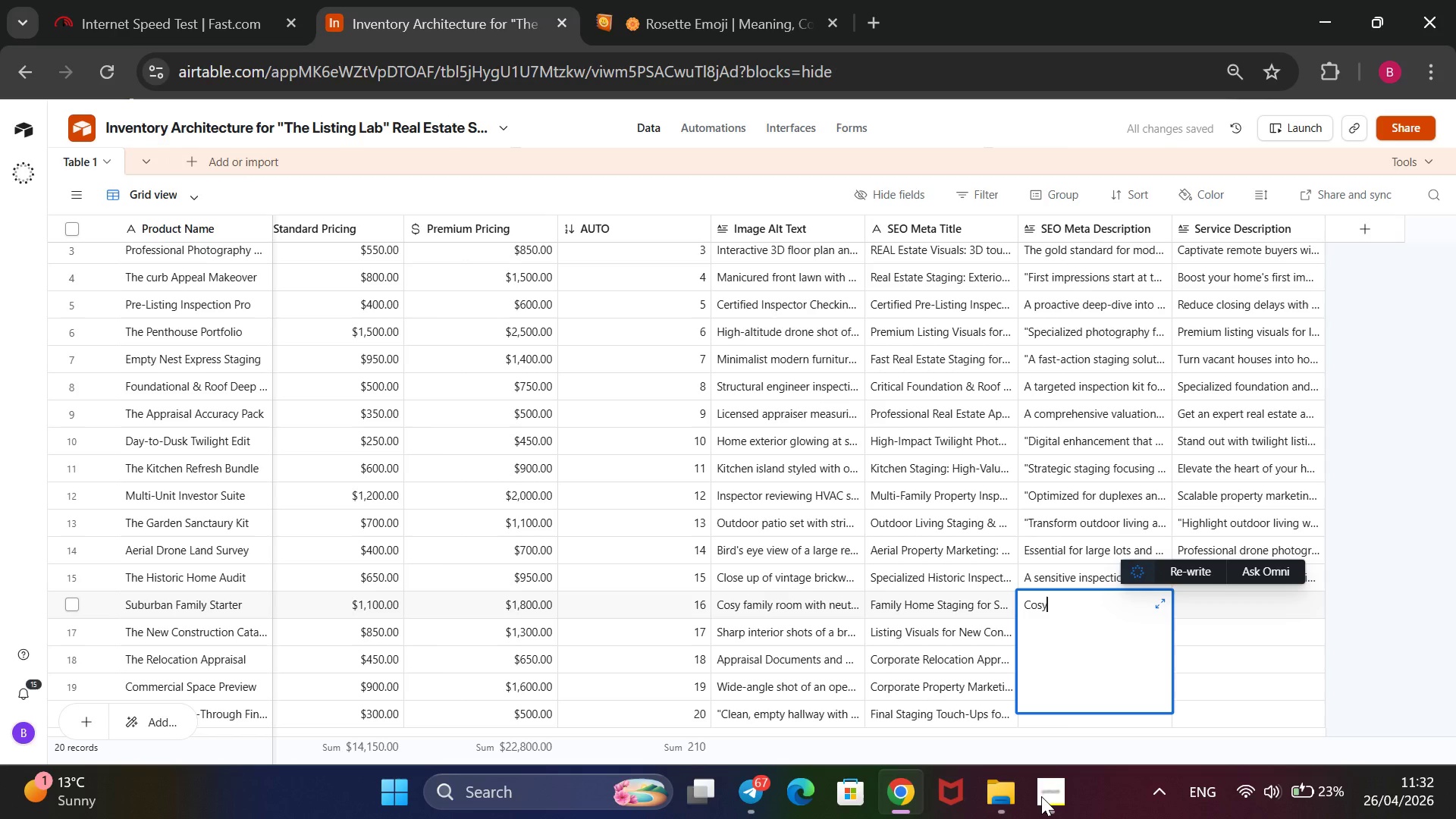 
key(ArrowLeft)
 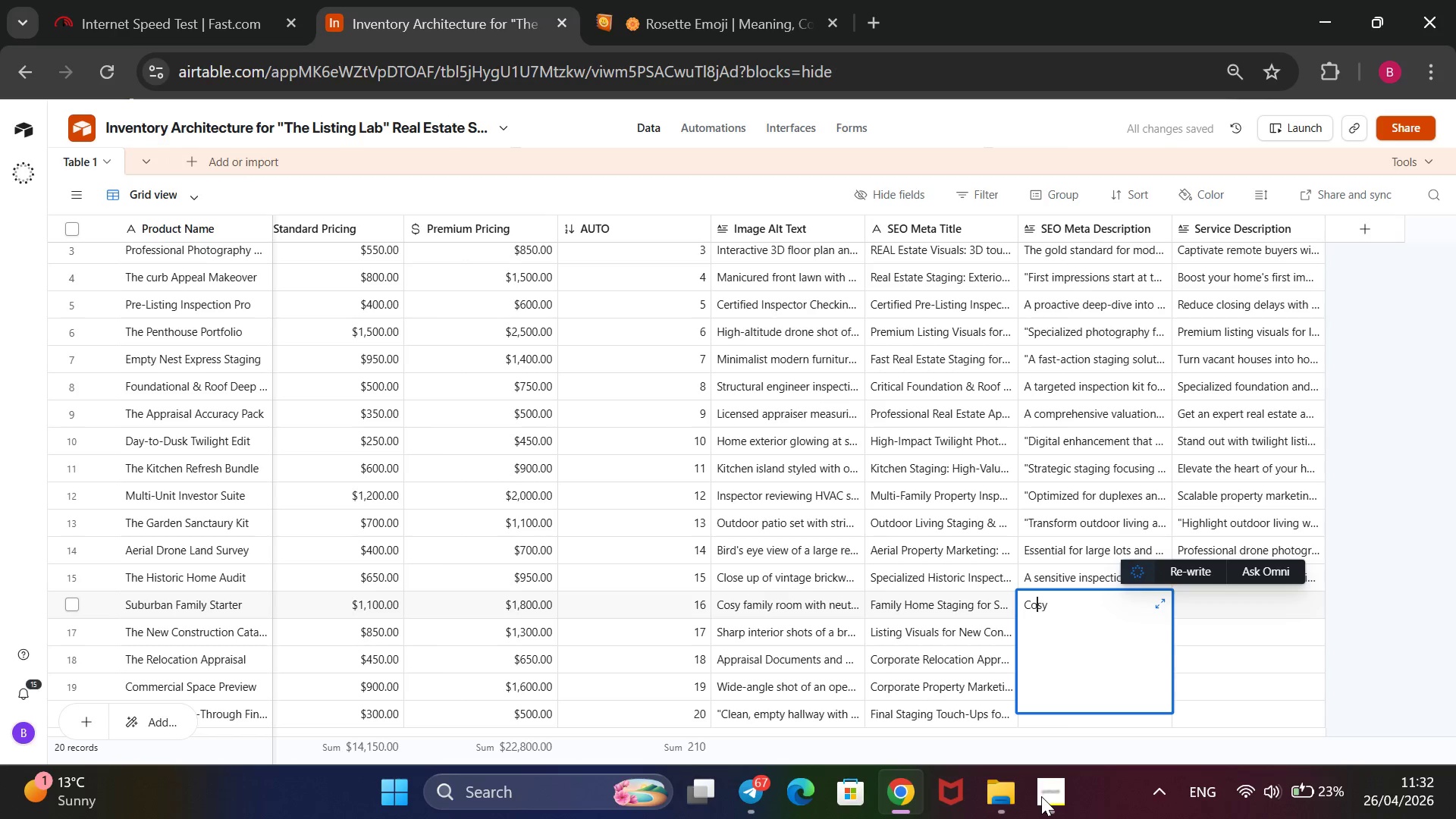 
key(ArrowLeft)
 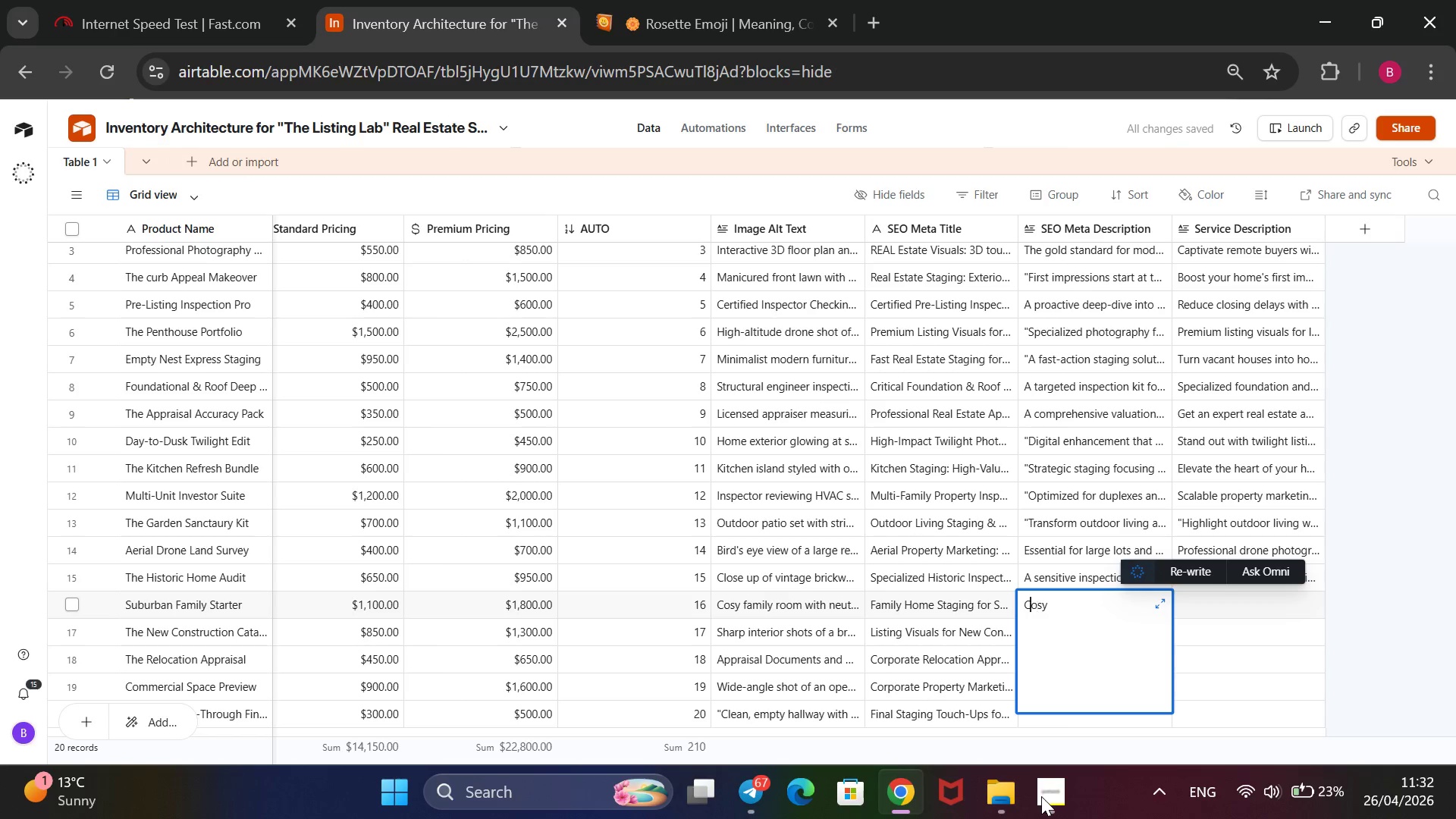 
key(ArrowLeft)
 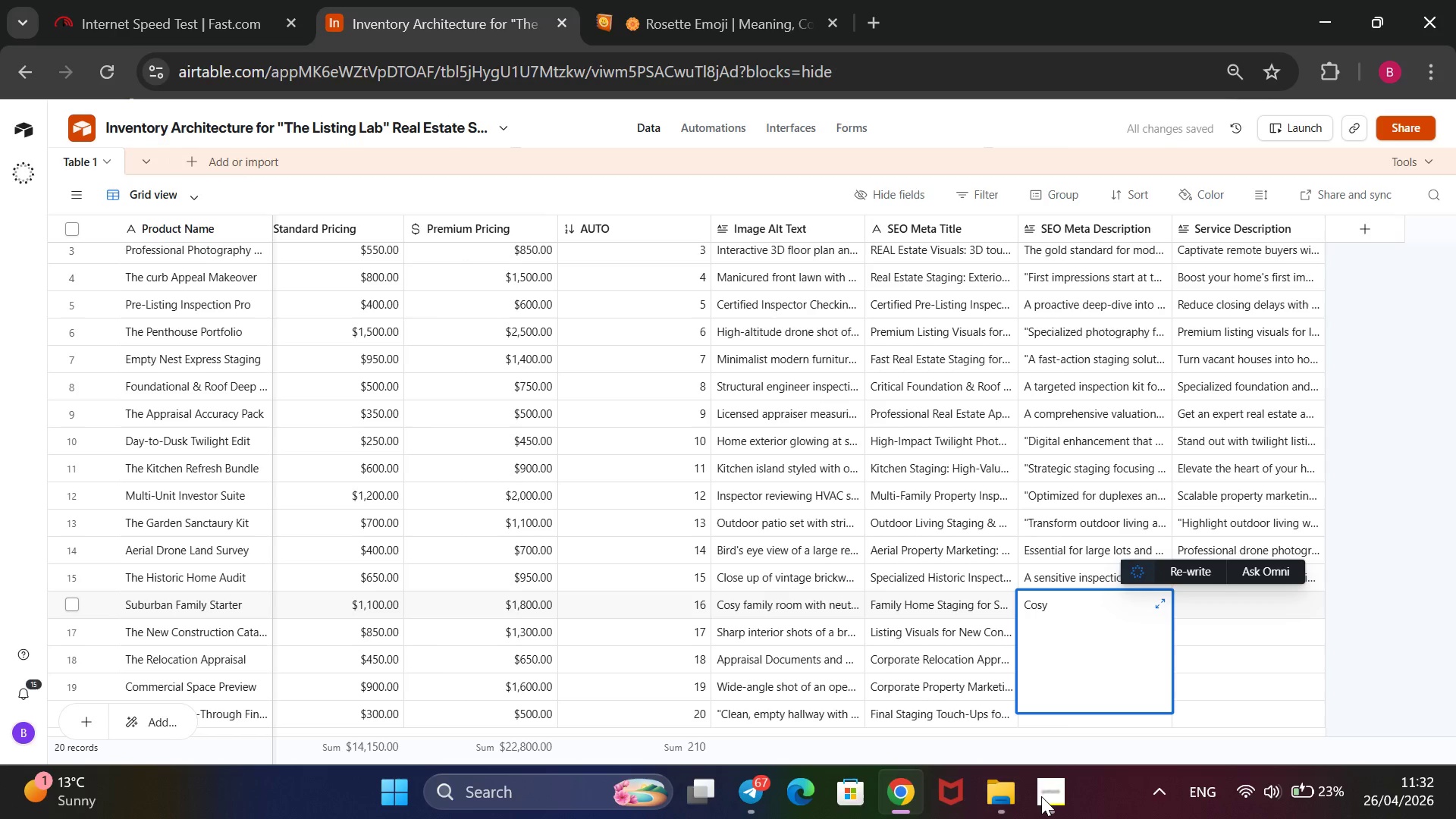 
key(ArrowLeft)
 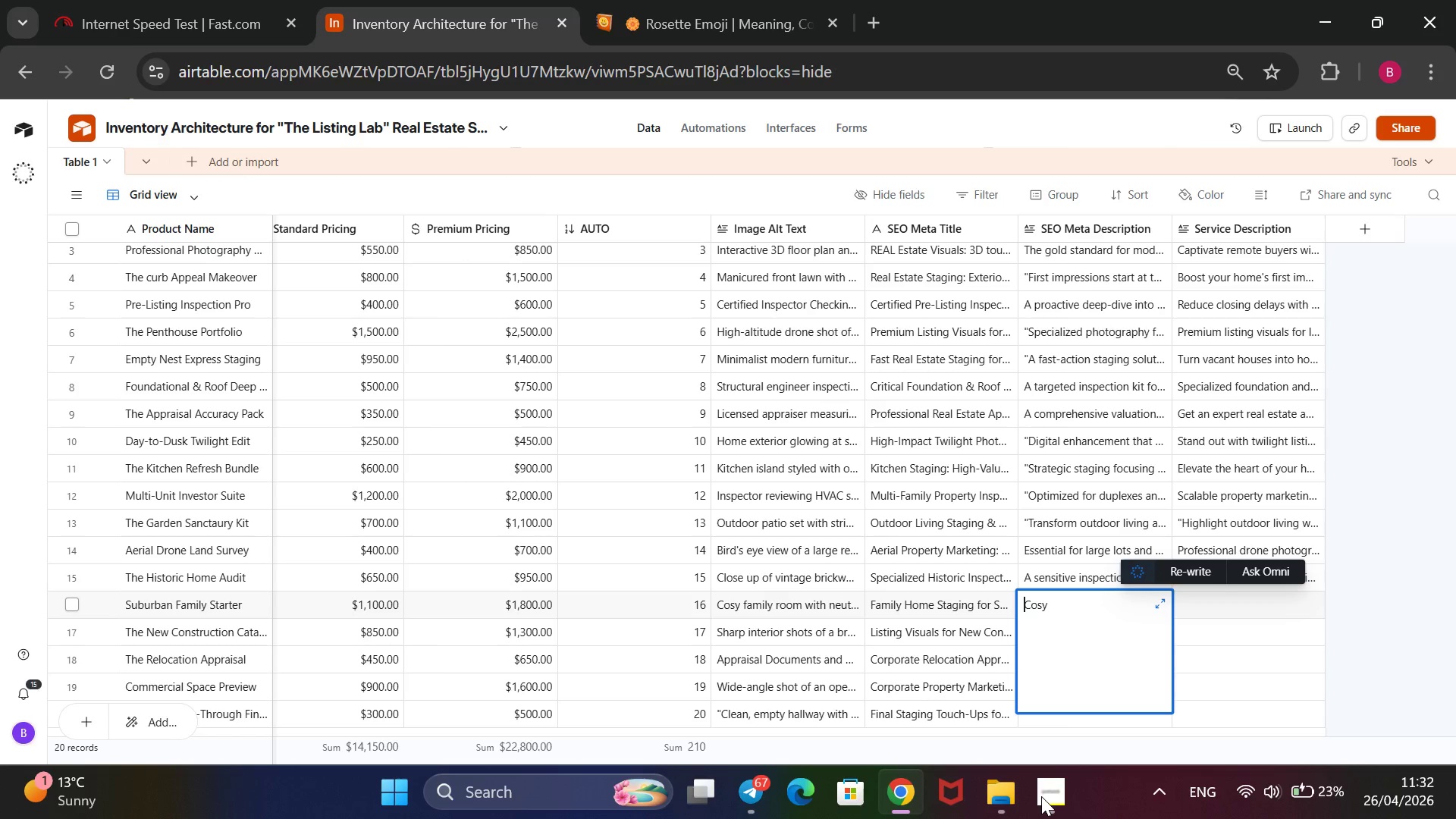 
key(Shift+2)
 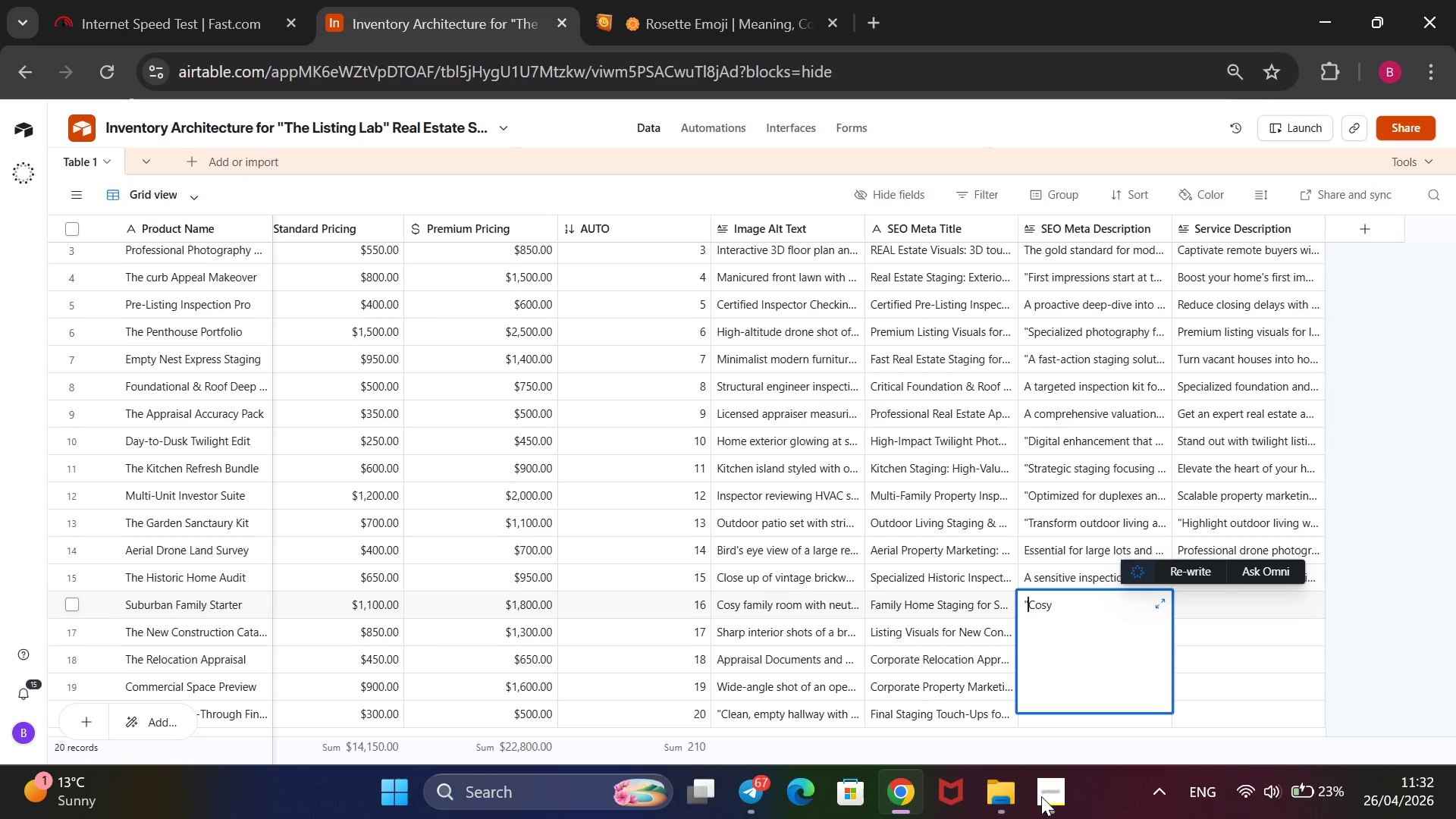 
key(Shift+ShiftRight)
 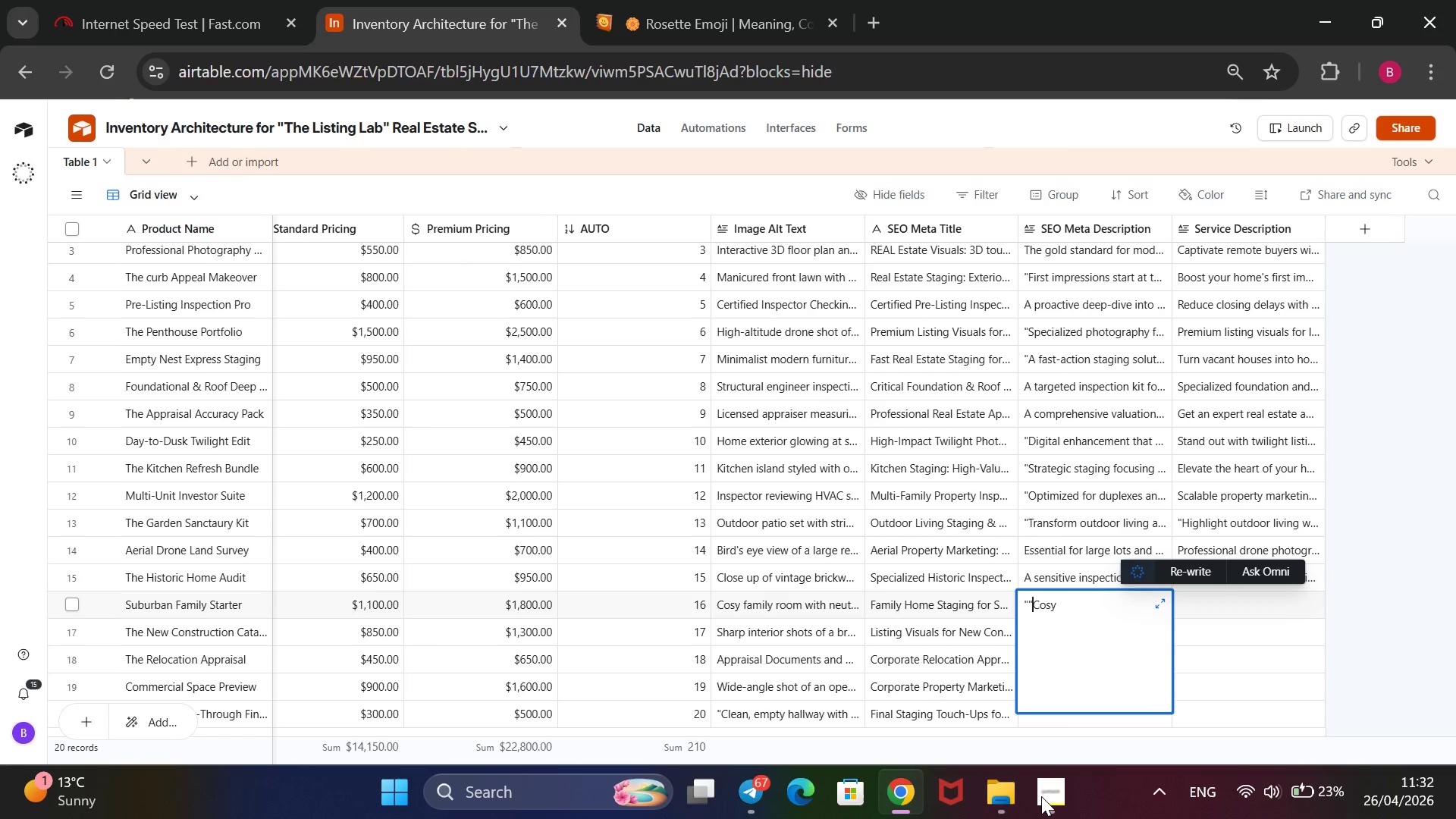 
key(Shift+2)
 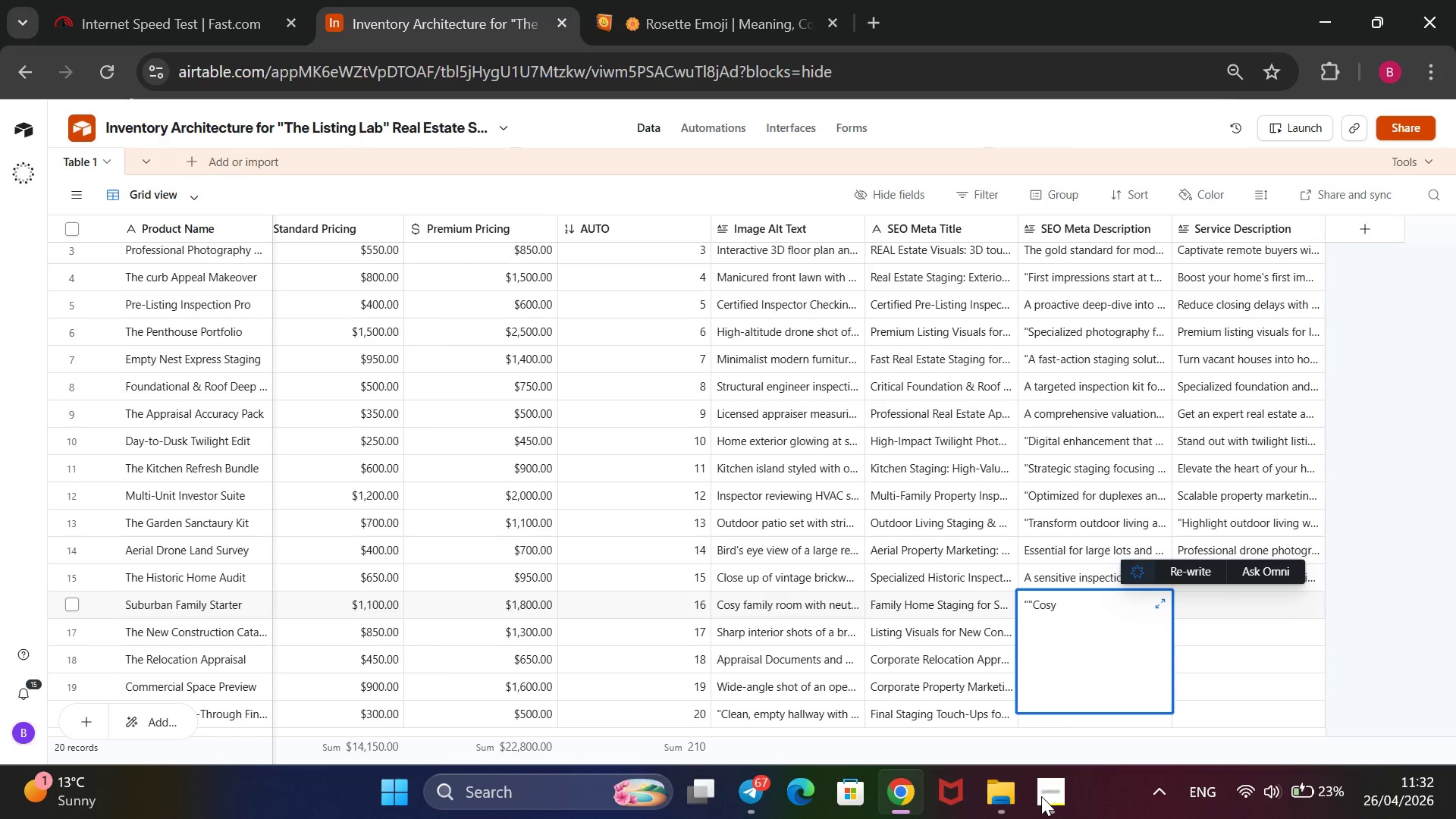 
key(Backspace)
 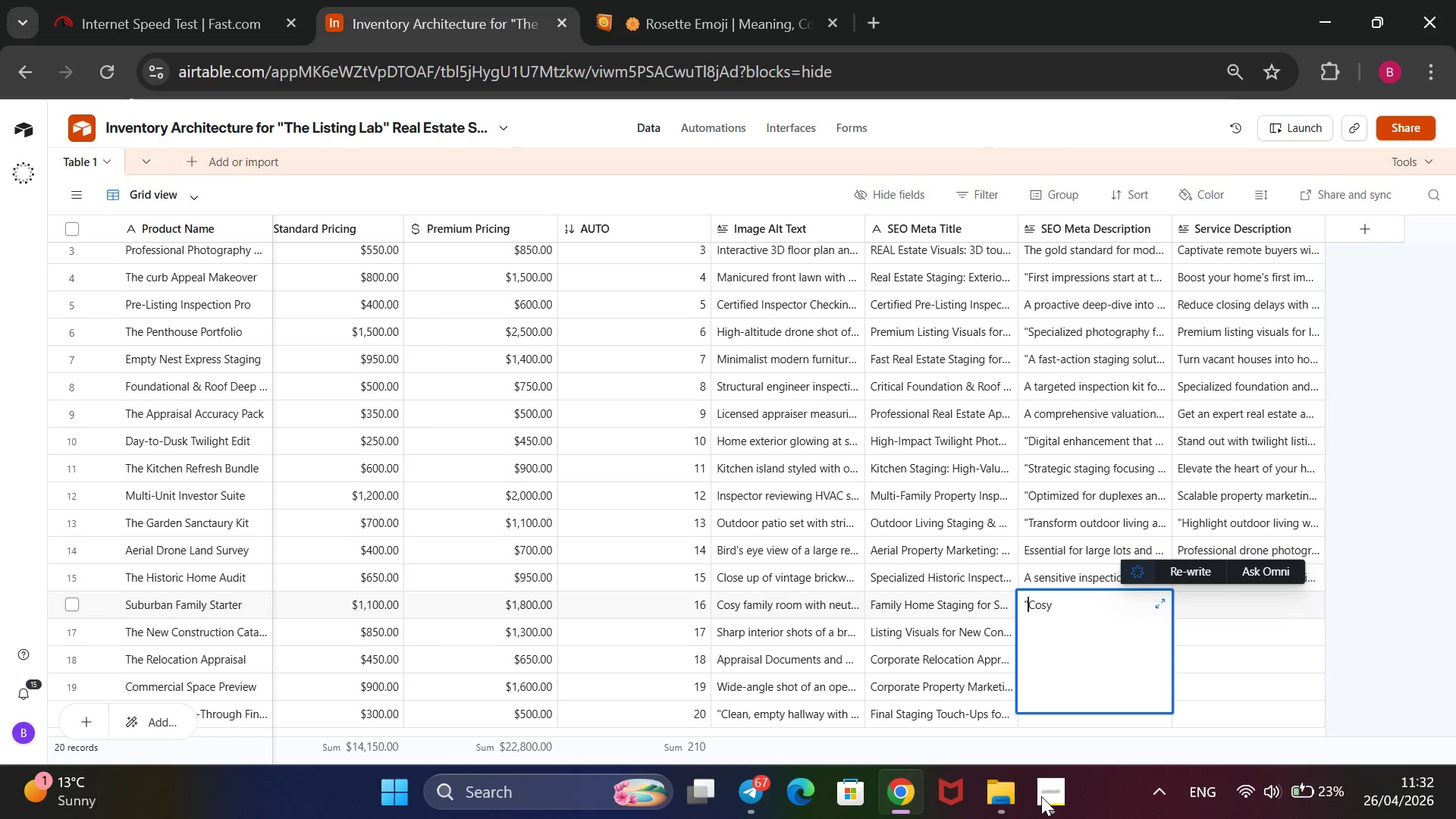 
key(ArrowRight)
 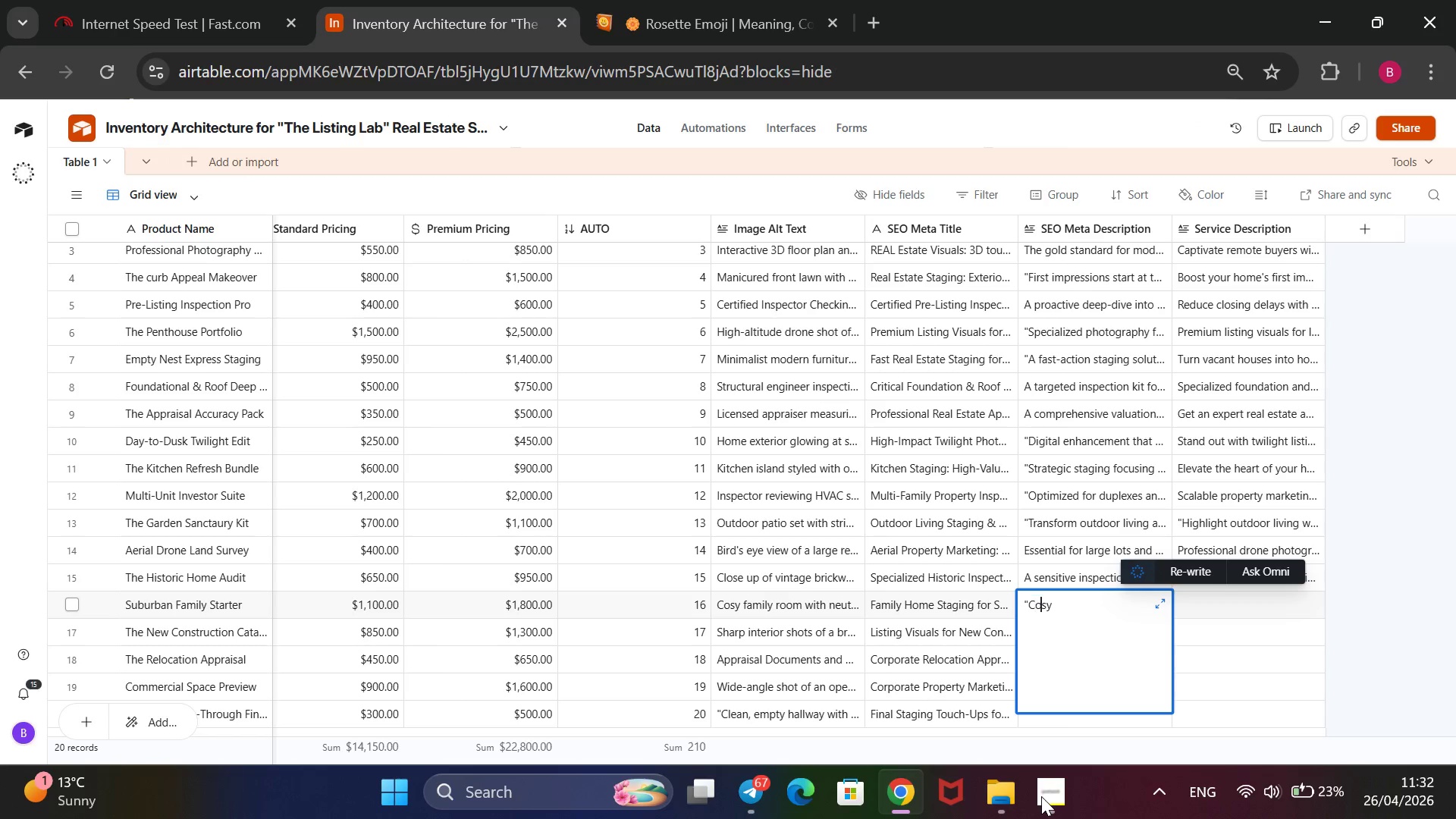 
key(ArrowRight)
 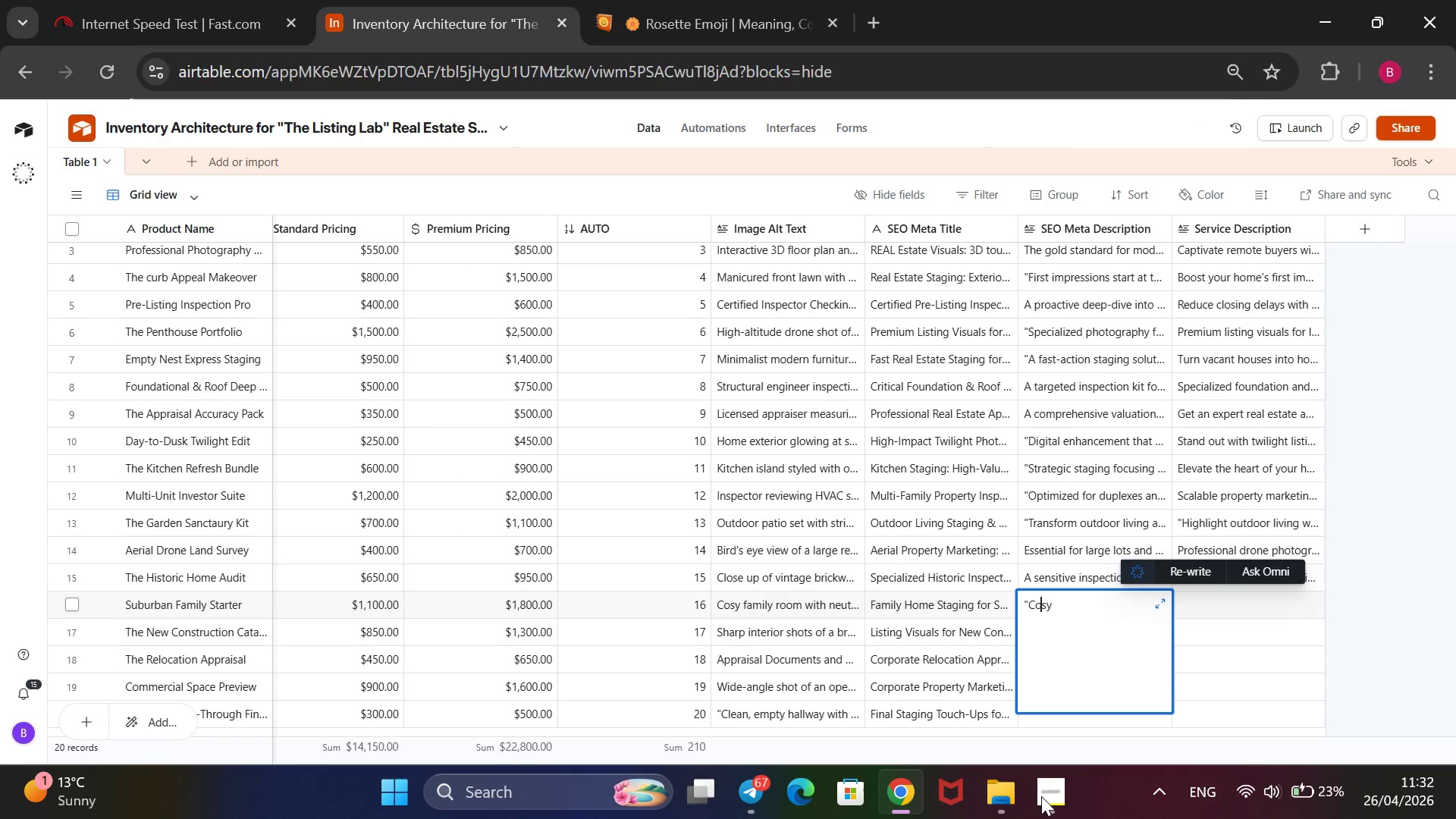 
key(ArrowRight)
 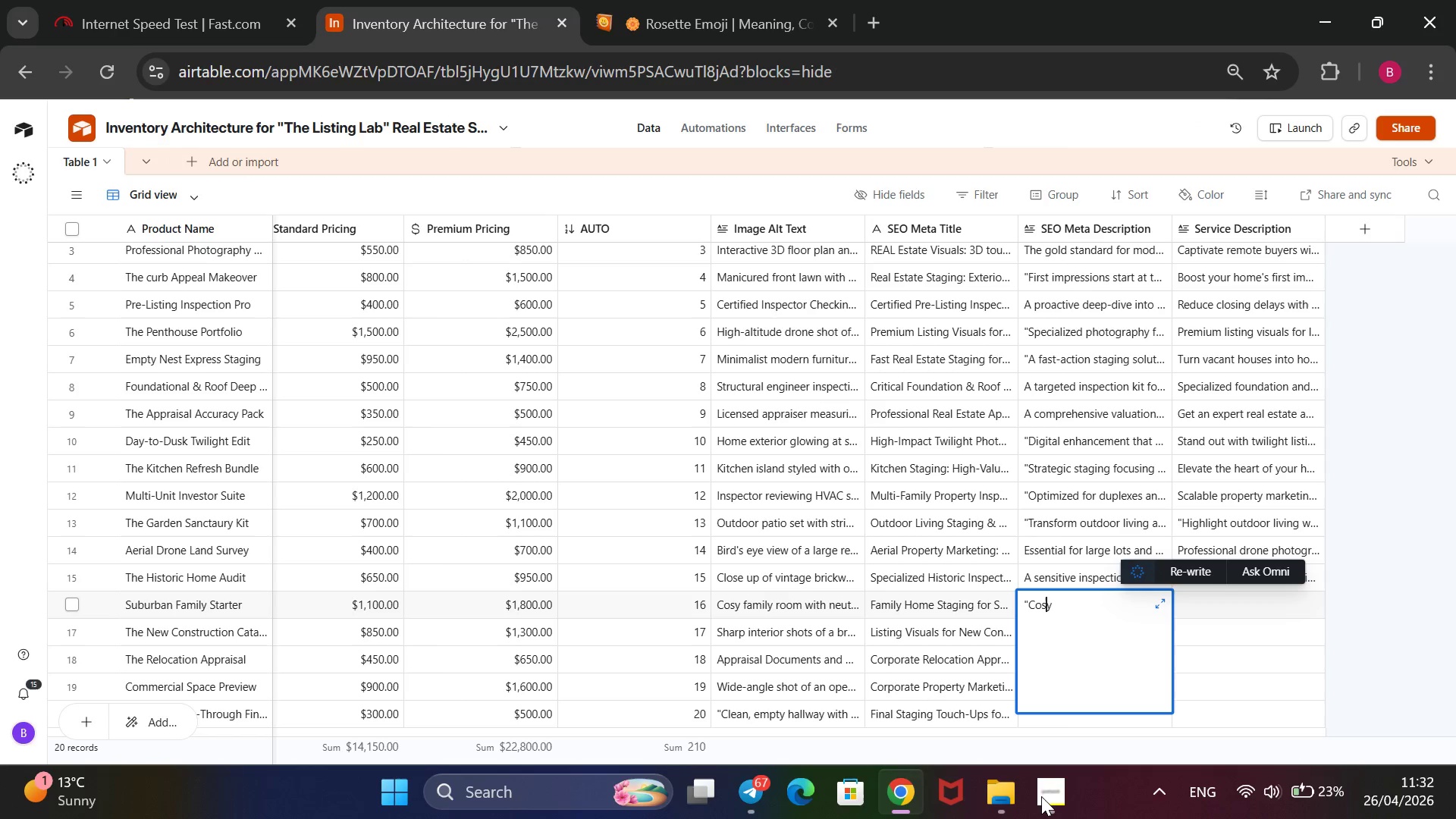 
key(ArrowRight)
 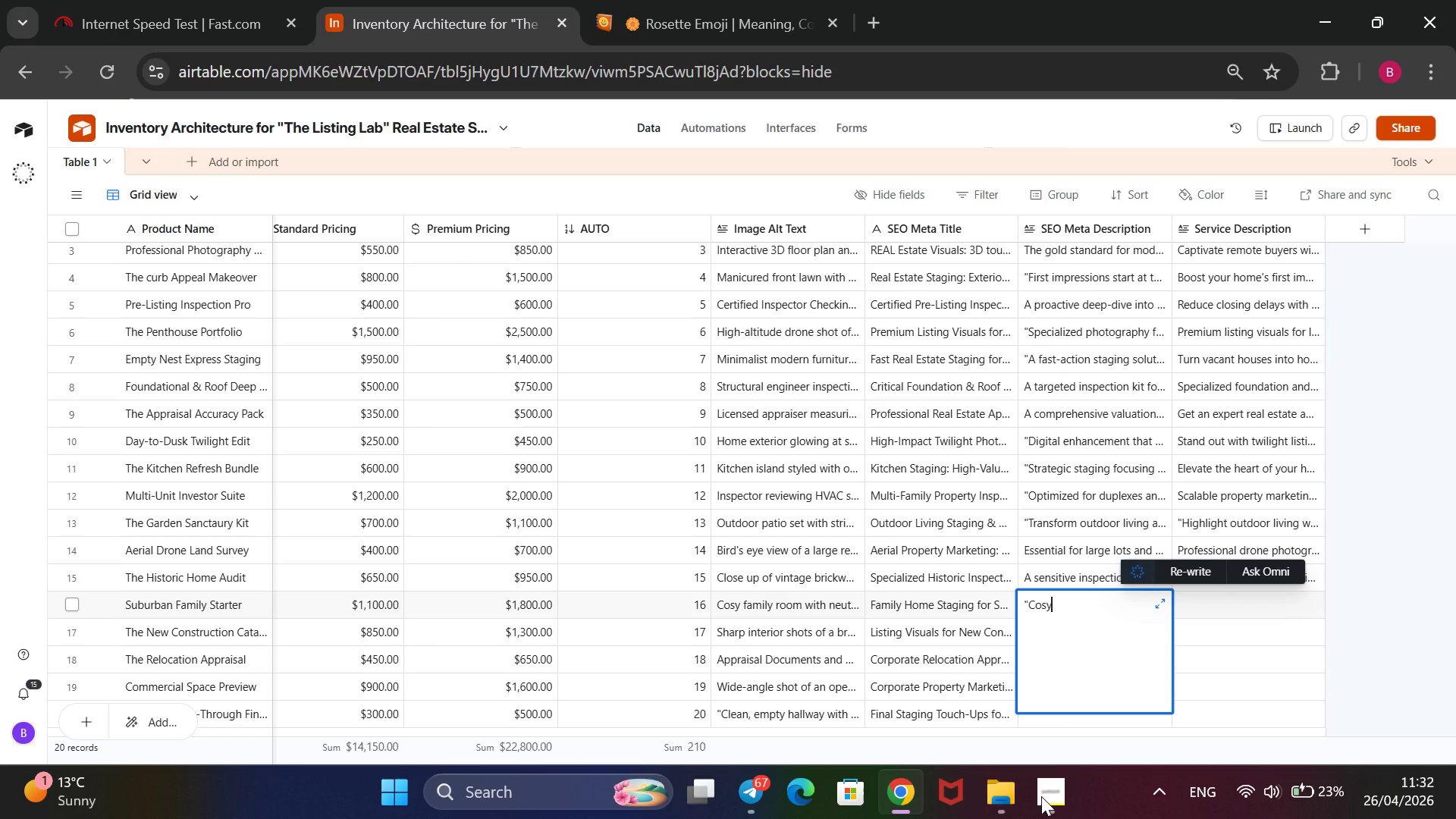 
key(Shift+ShiftRight)
 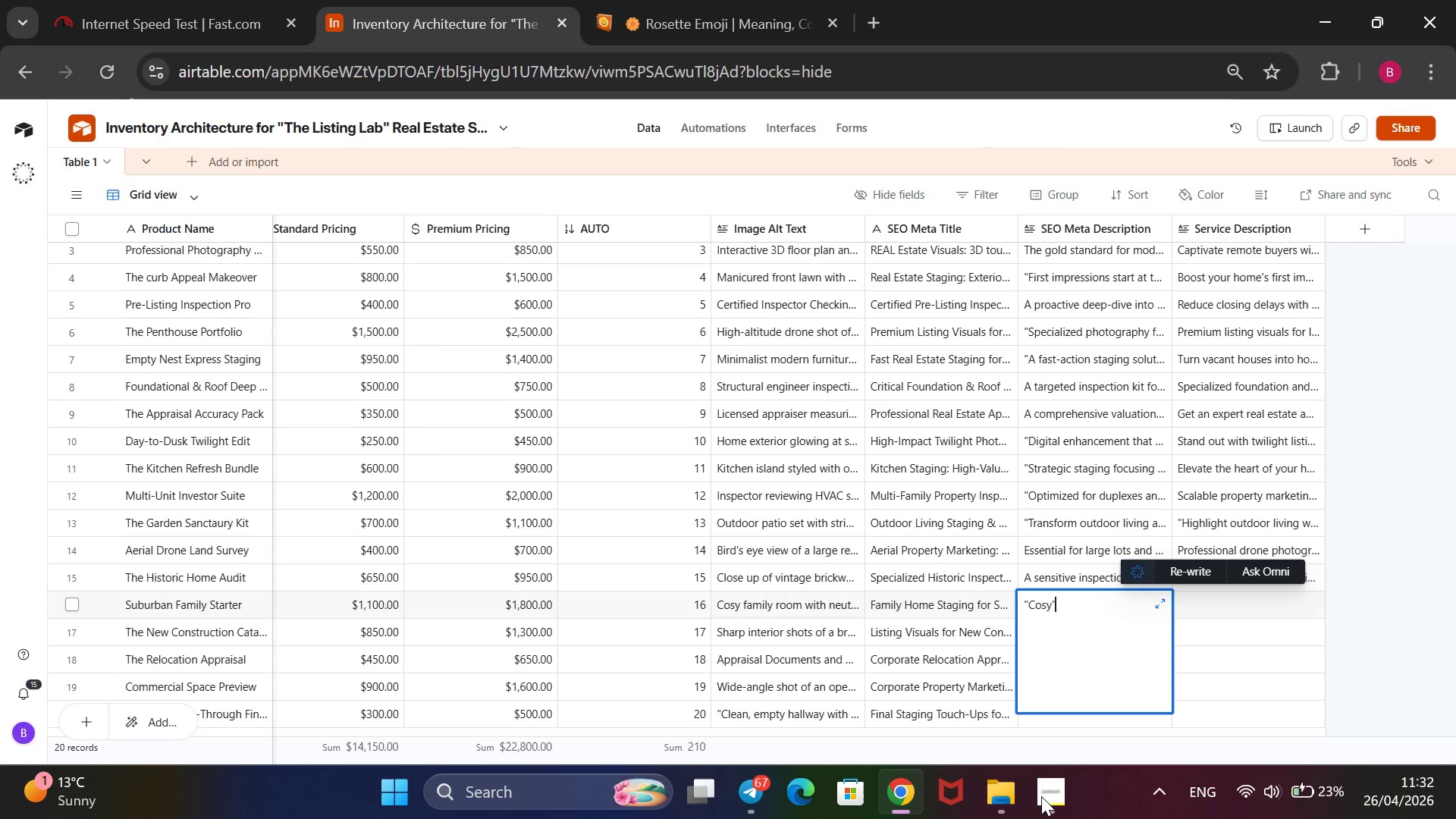 
key(Shift+2)
 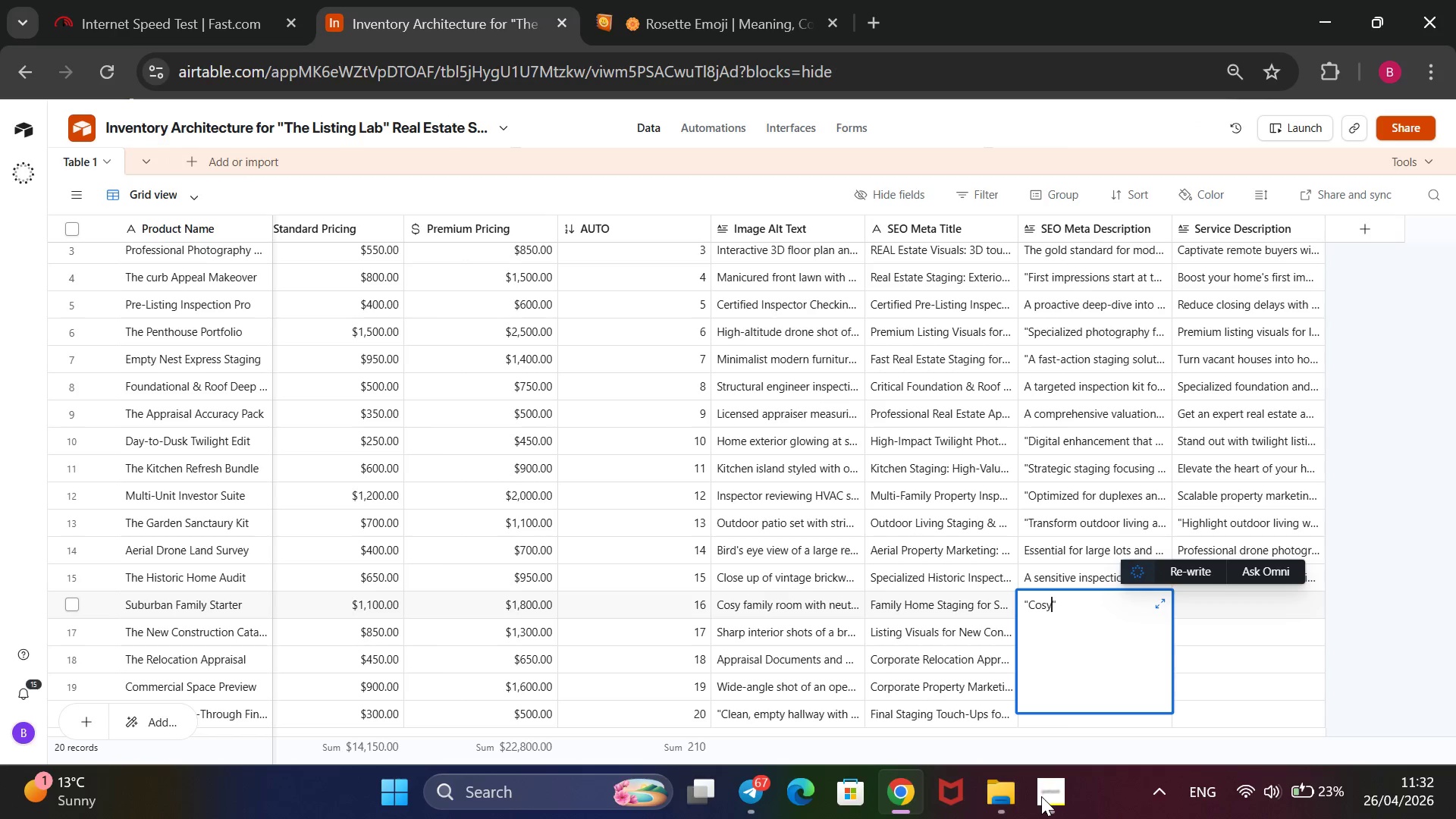 
key(ArrowLeft)
 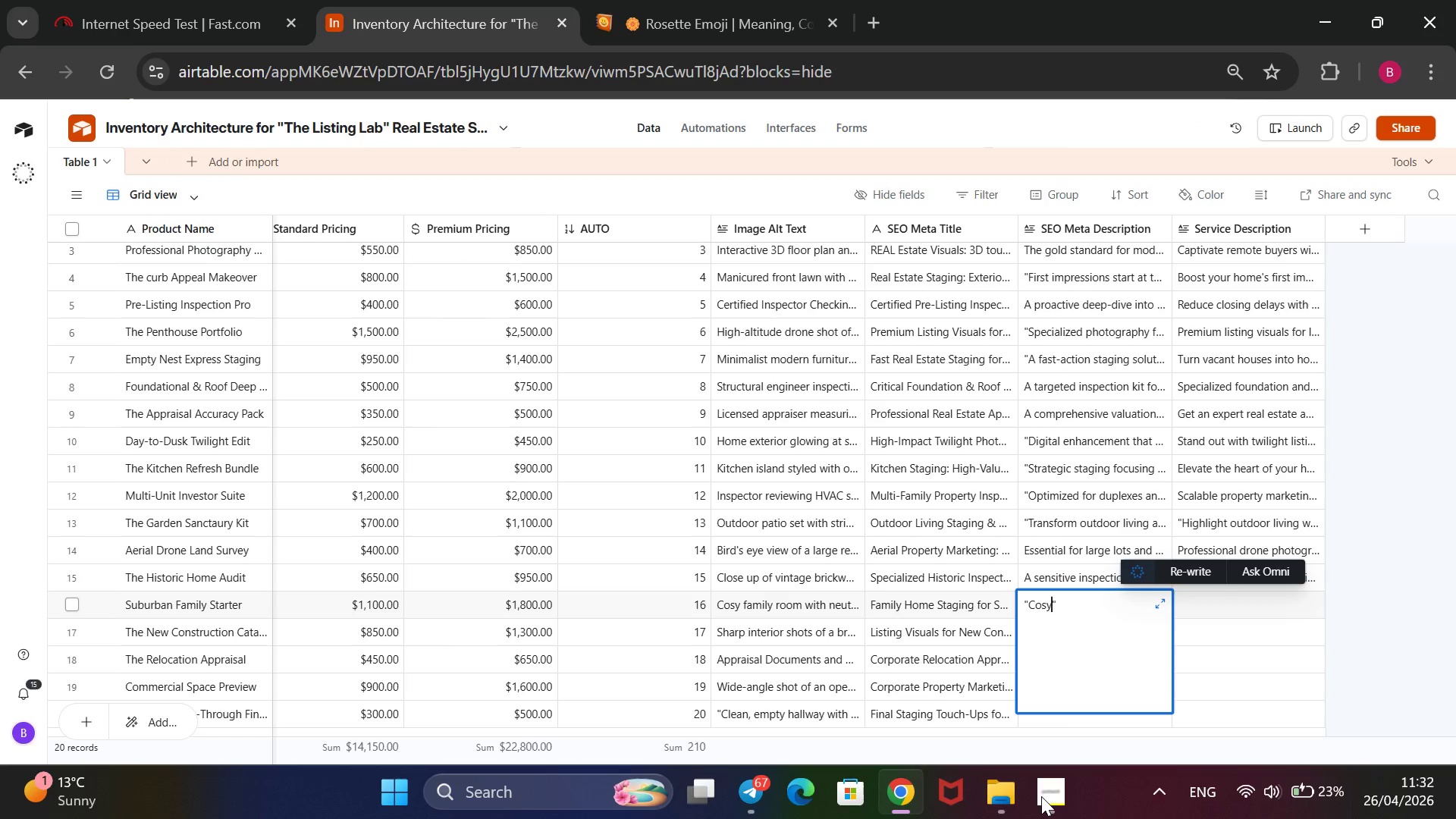 
type(, functional staging designed foe familie )
key(Backspace)
type(s)
 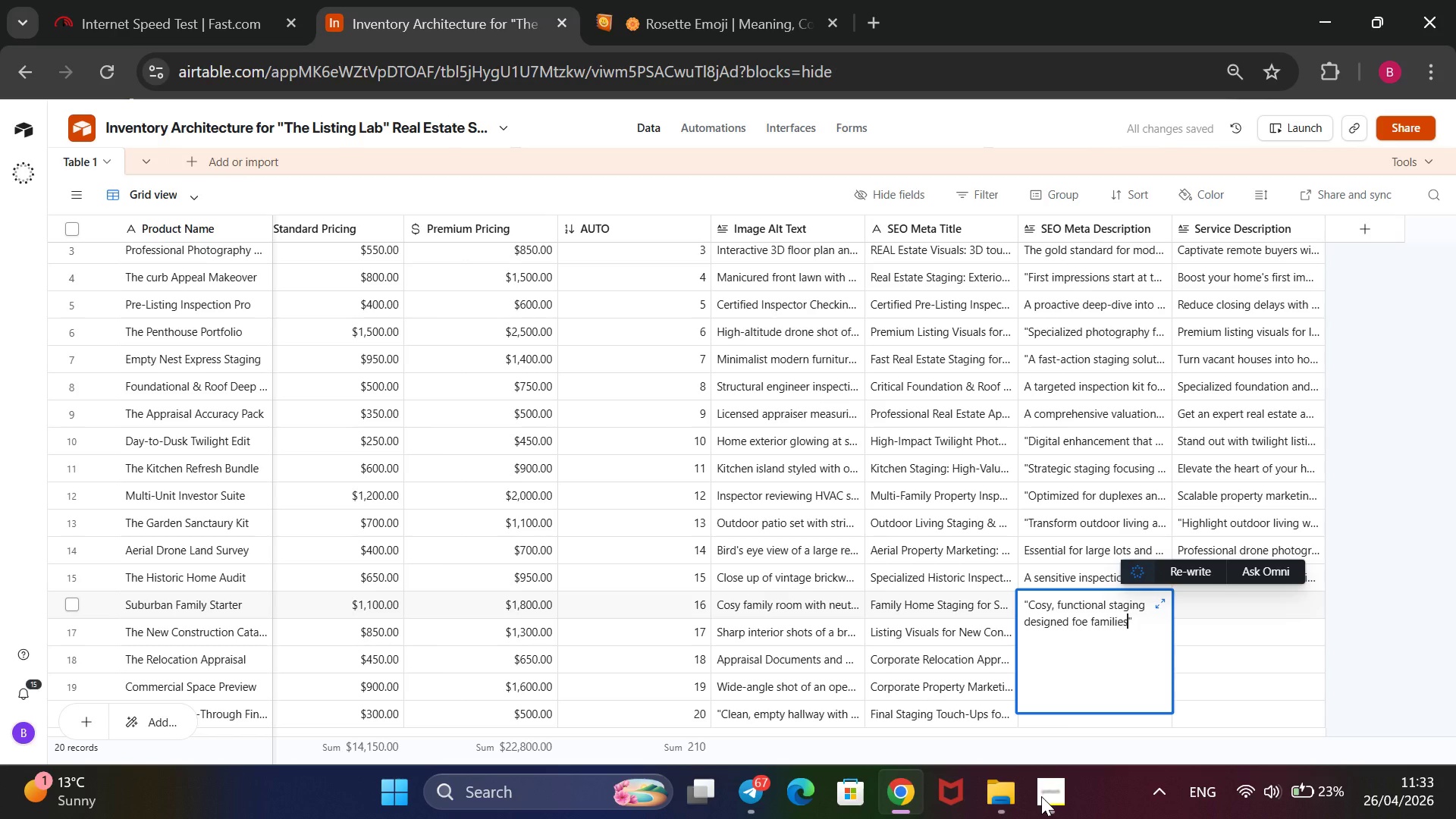 
wait(5.97)
 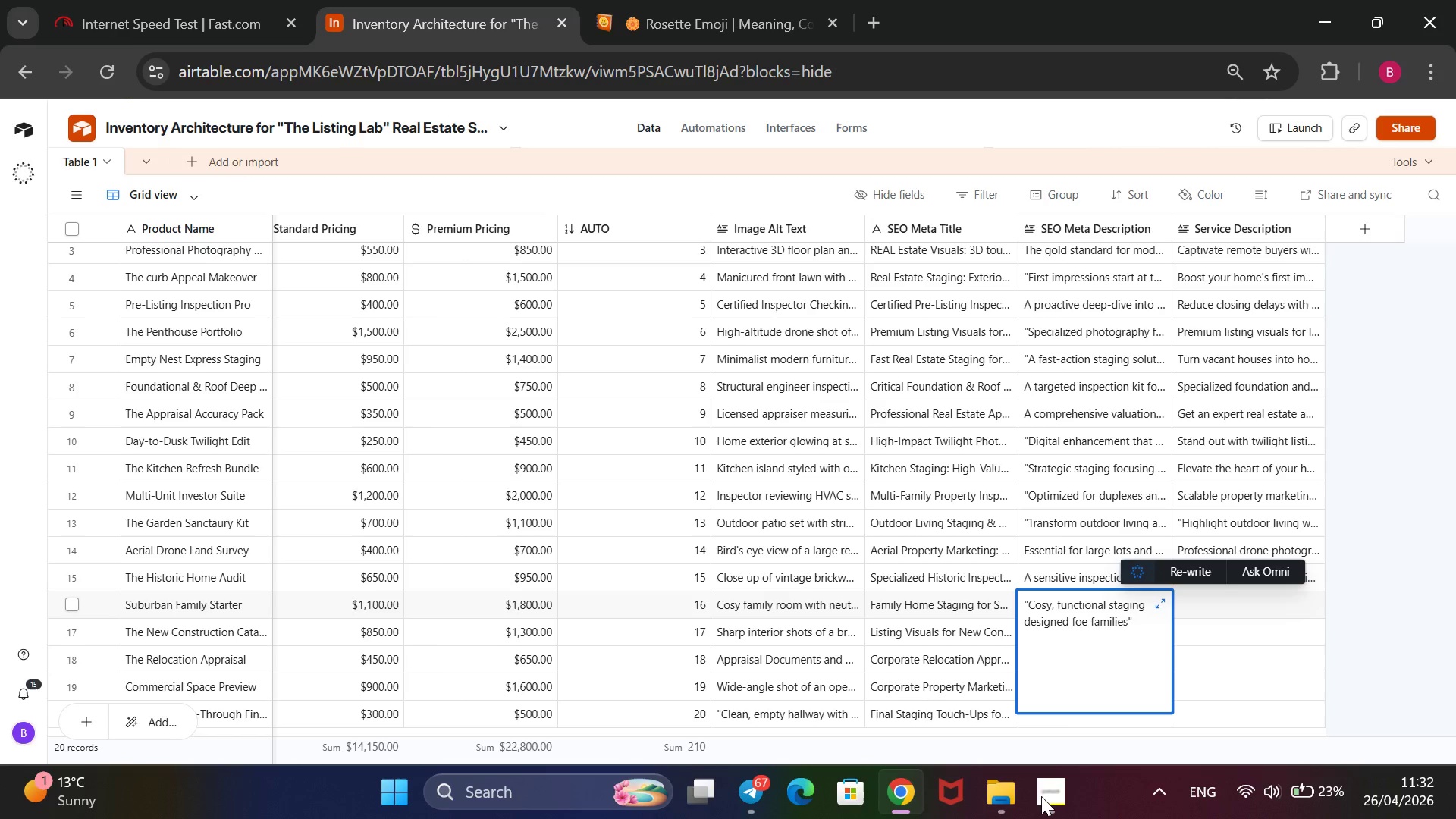 
type(. Includ)
 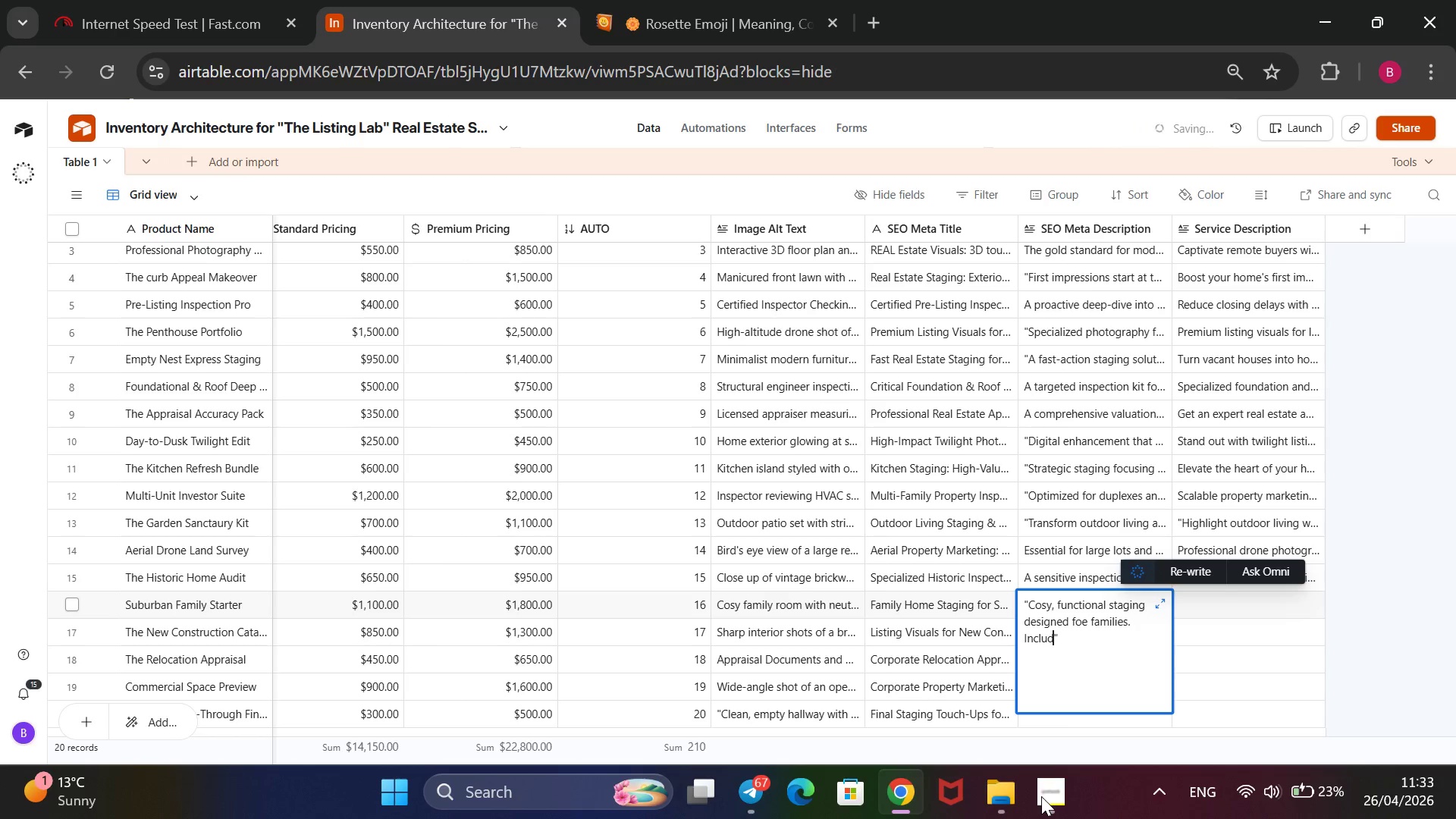 
type(des)
key(Backspace)
key(Backspace)
key(Backspace)
type(es @@)
 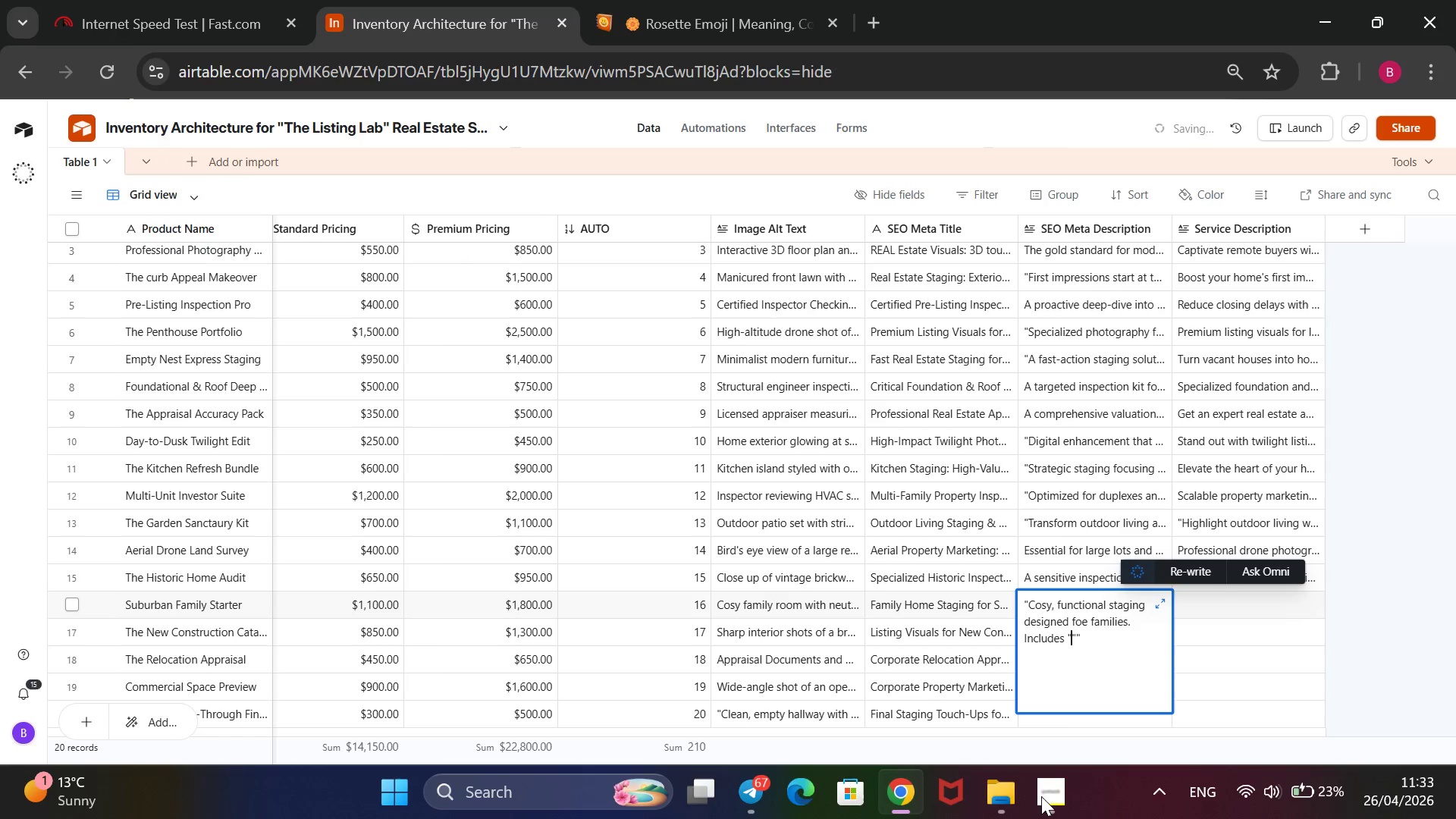 
 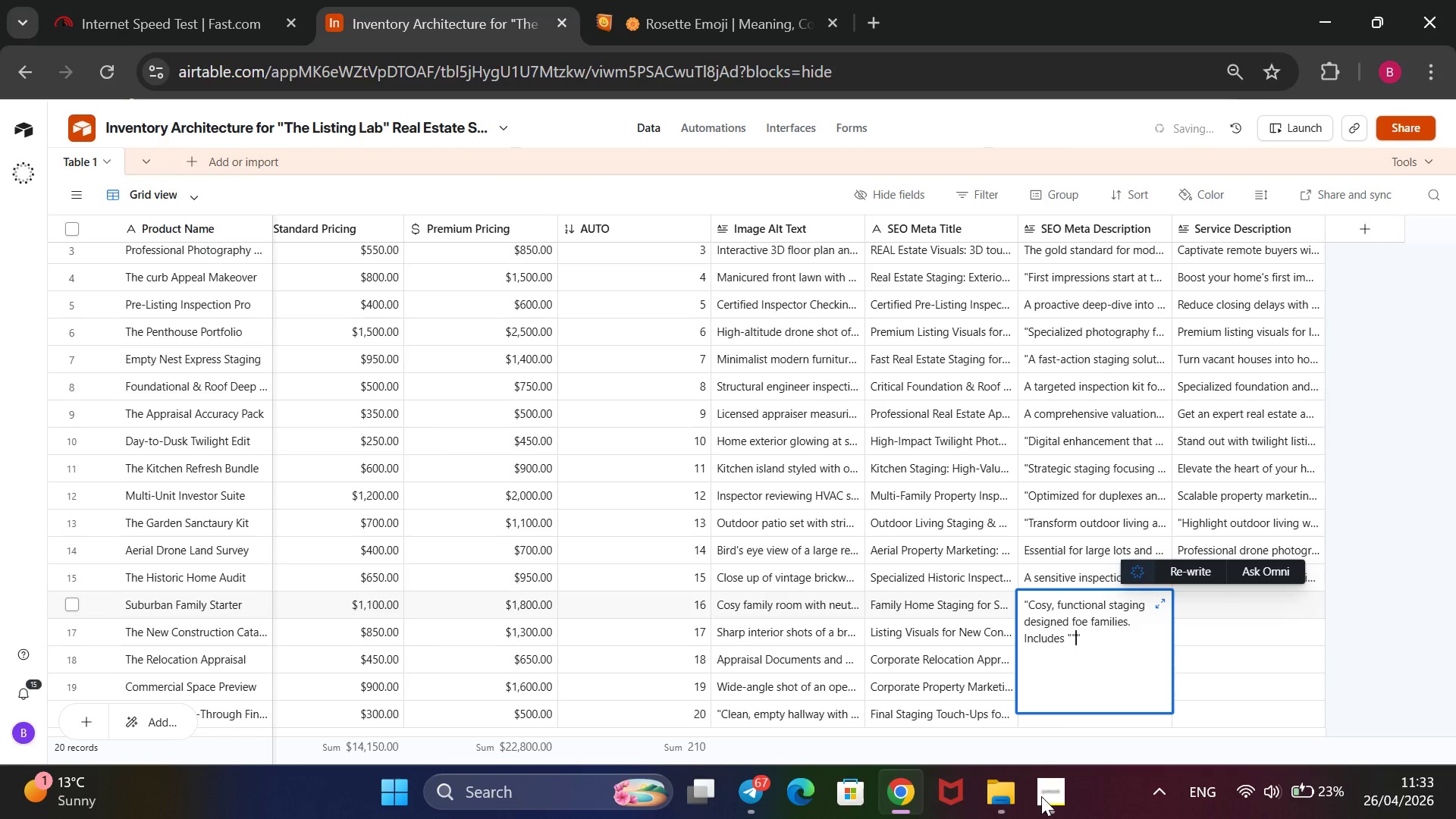 
key(ArrowLeft)
 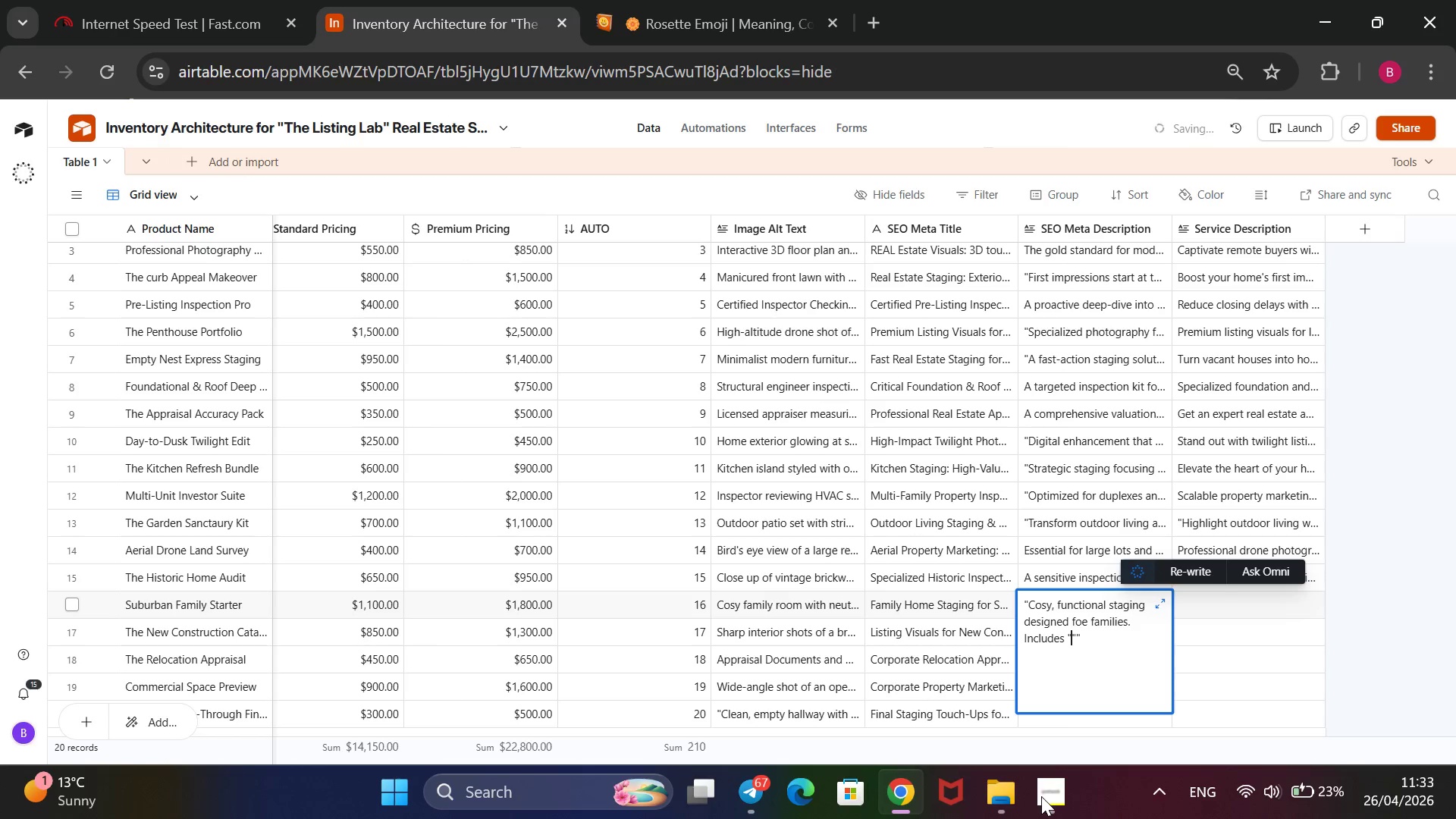 
type(L)
key(Backspace)
type(lifestyle)
 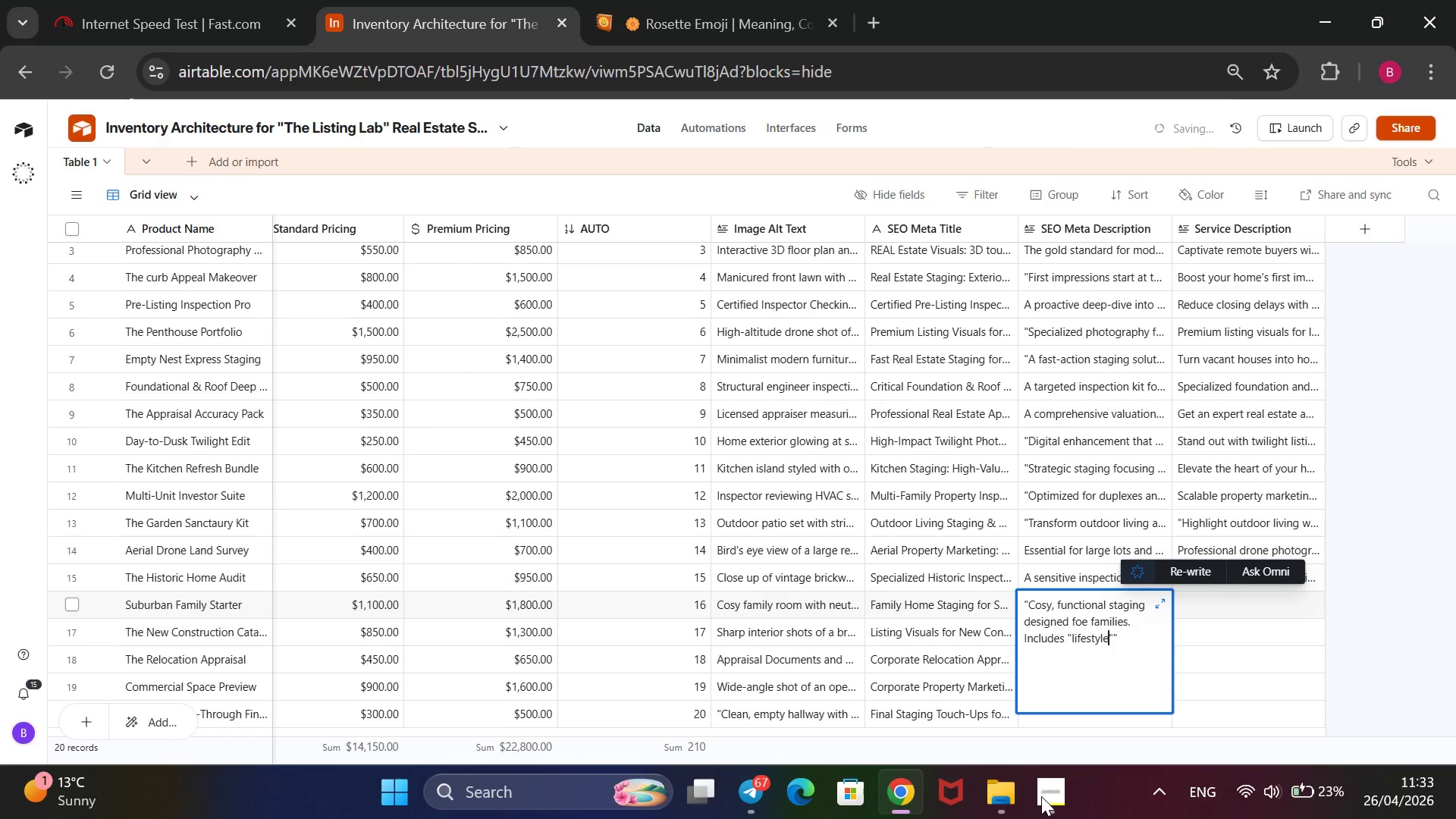 
key(ArrowRight)
 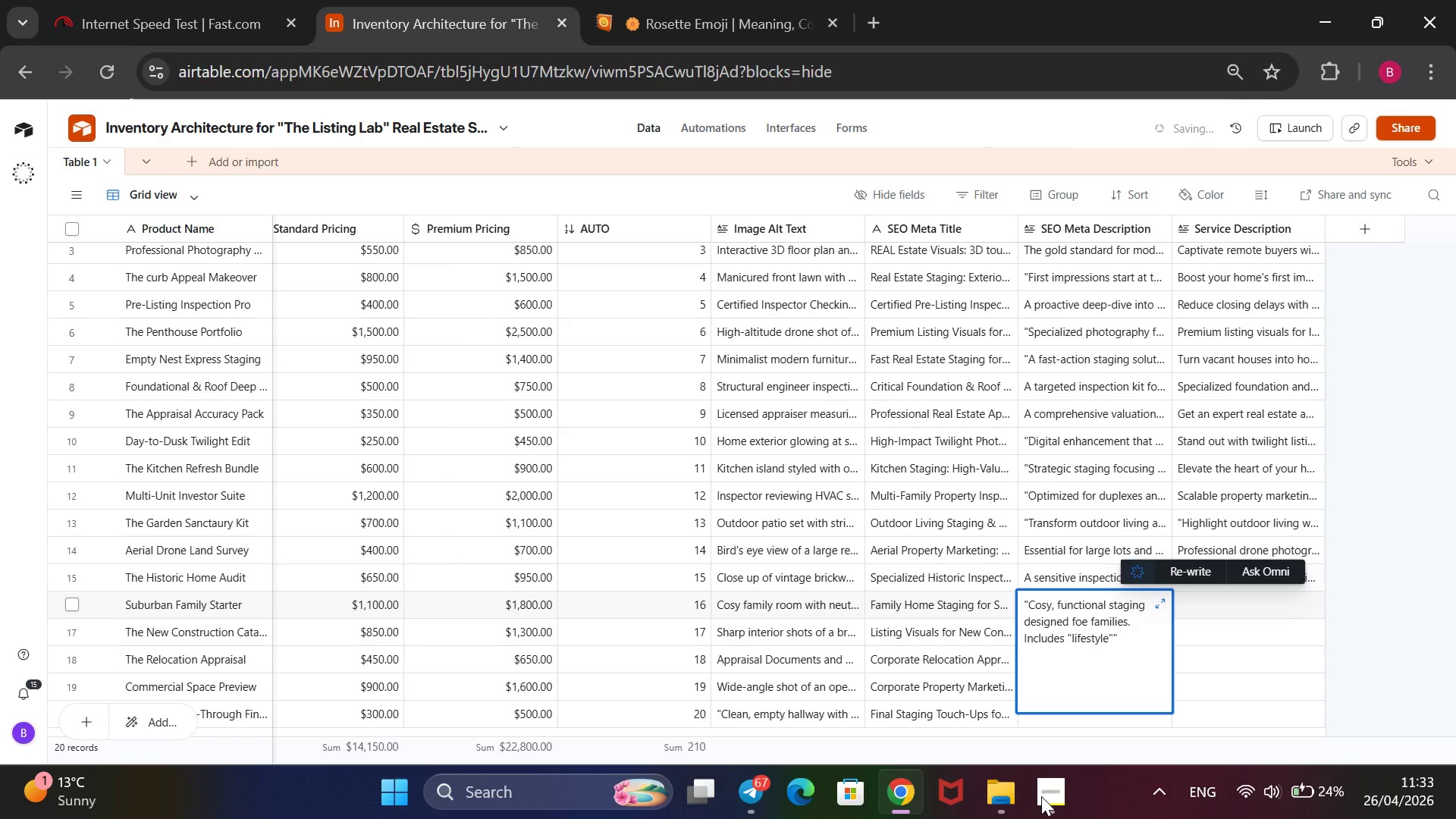 
type( staging in  playrooms and backyards to appeal to buyes lok)
key(Backspace)
 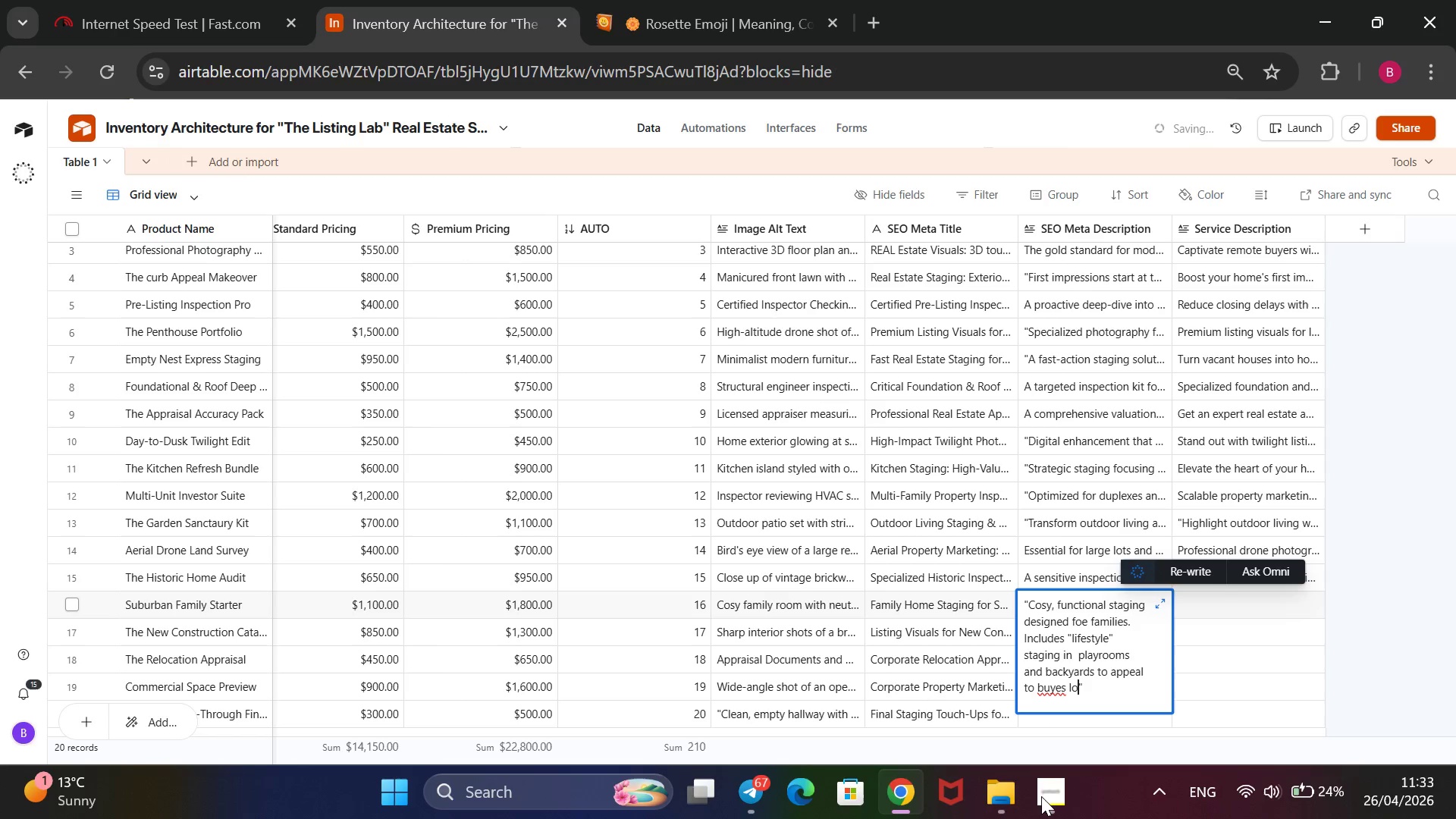 
key(ArrowLeft)
 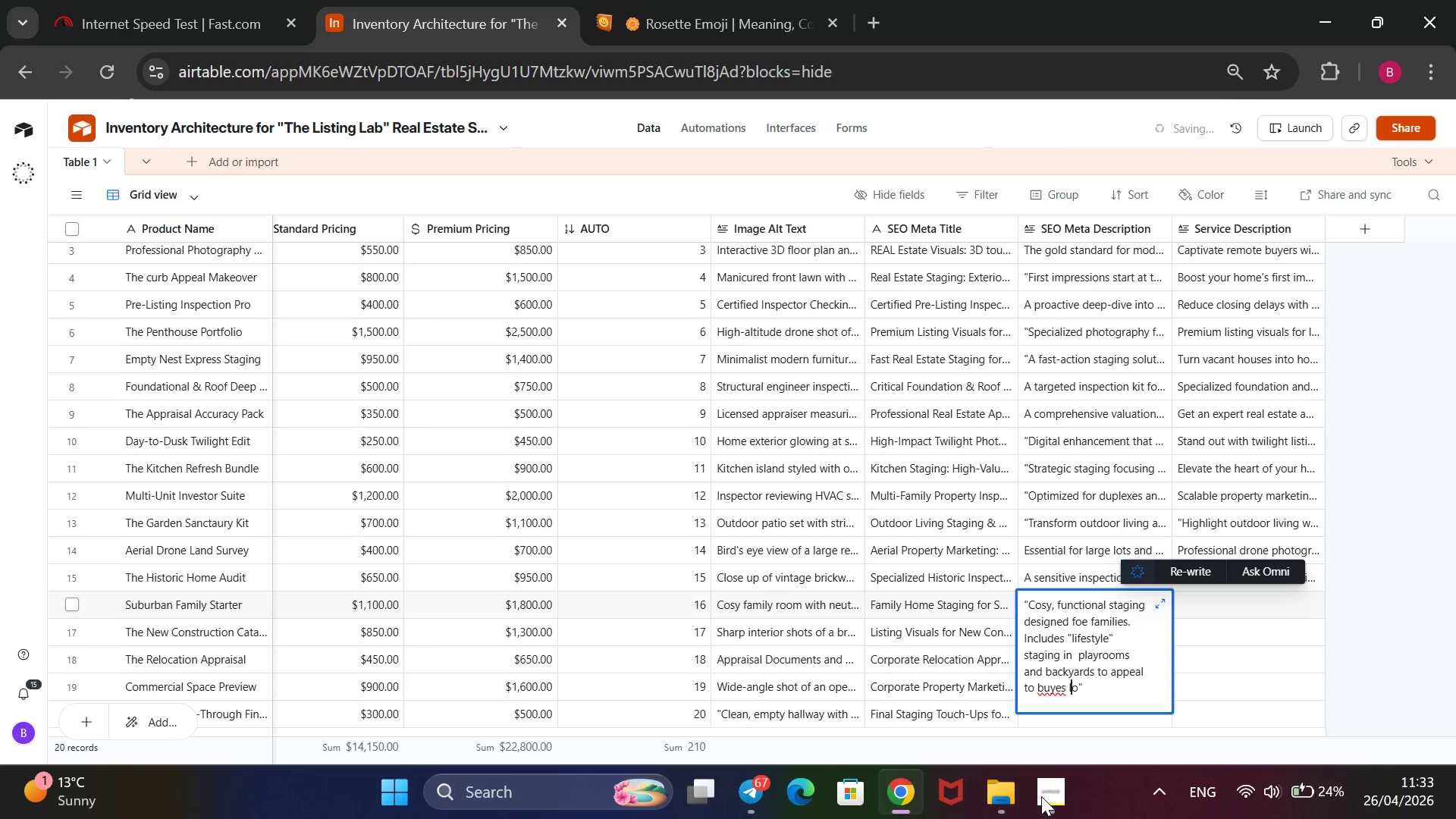 
key(ArrowLeft)
 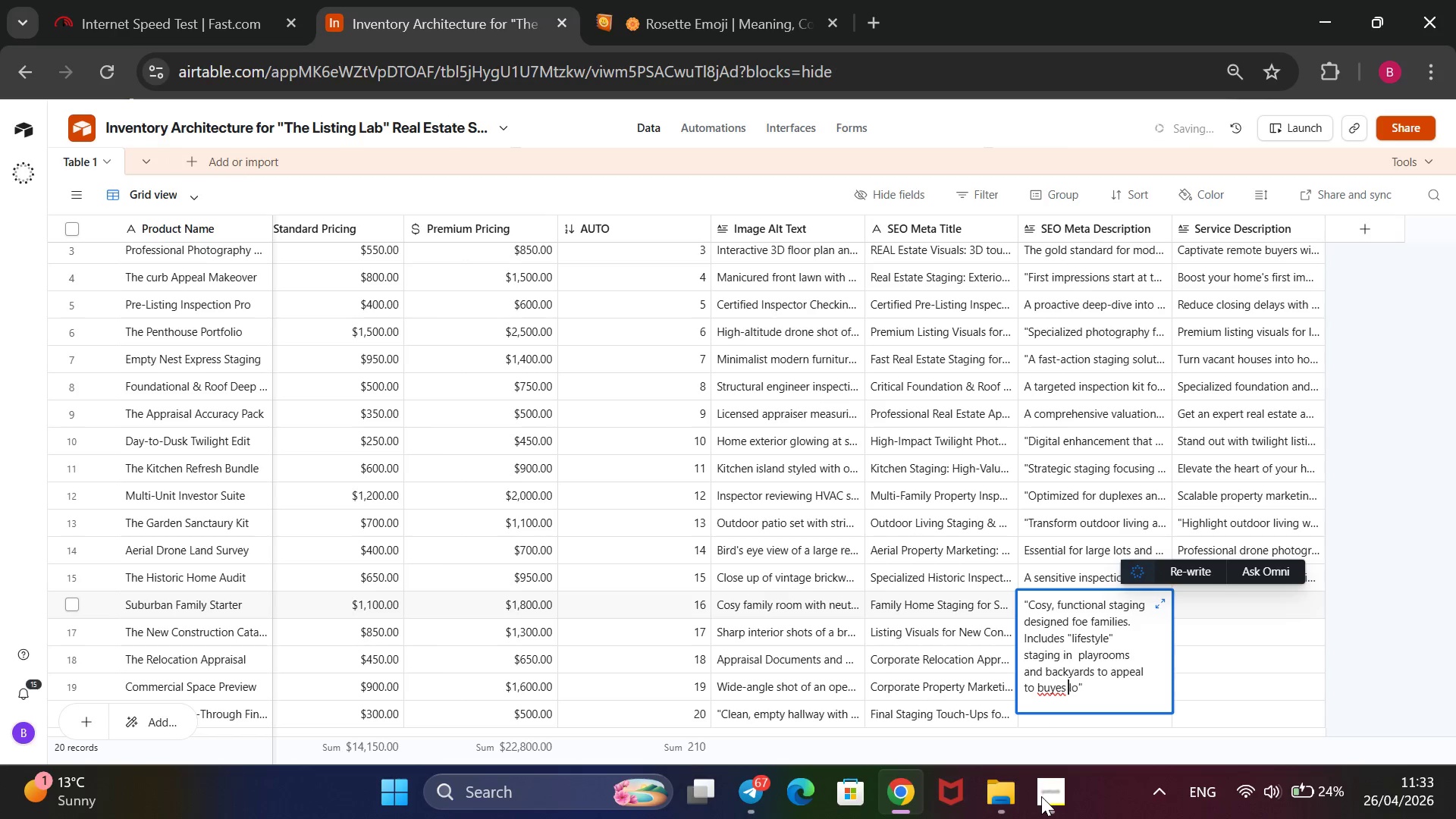 
key(ArrowLeft)
 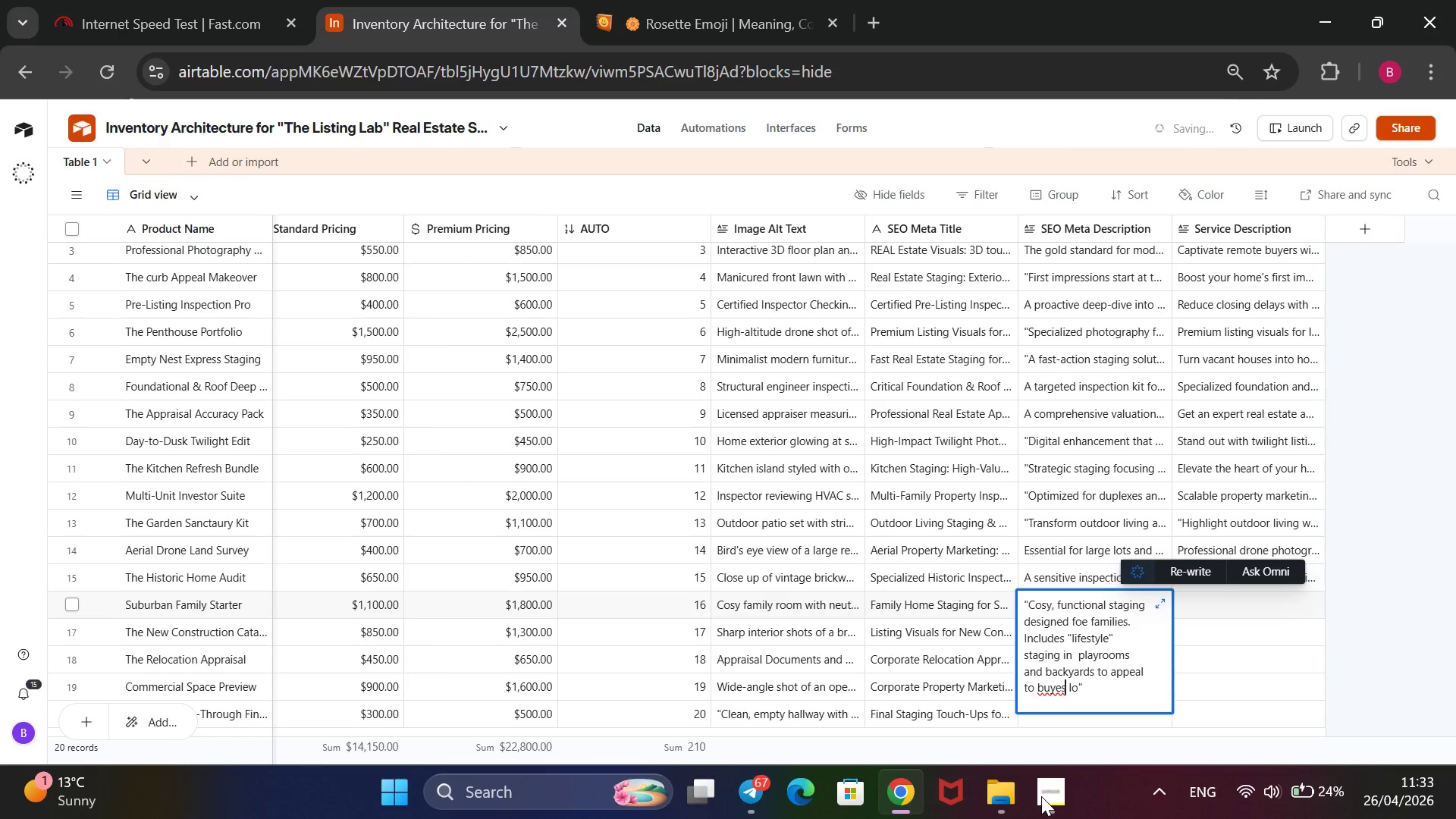 
key(ArrowLeft)
 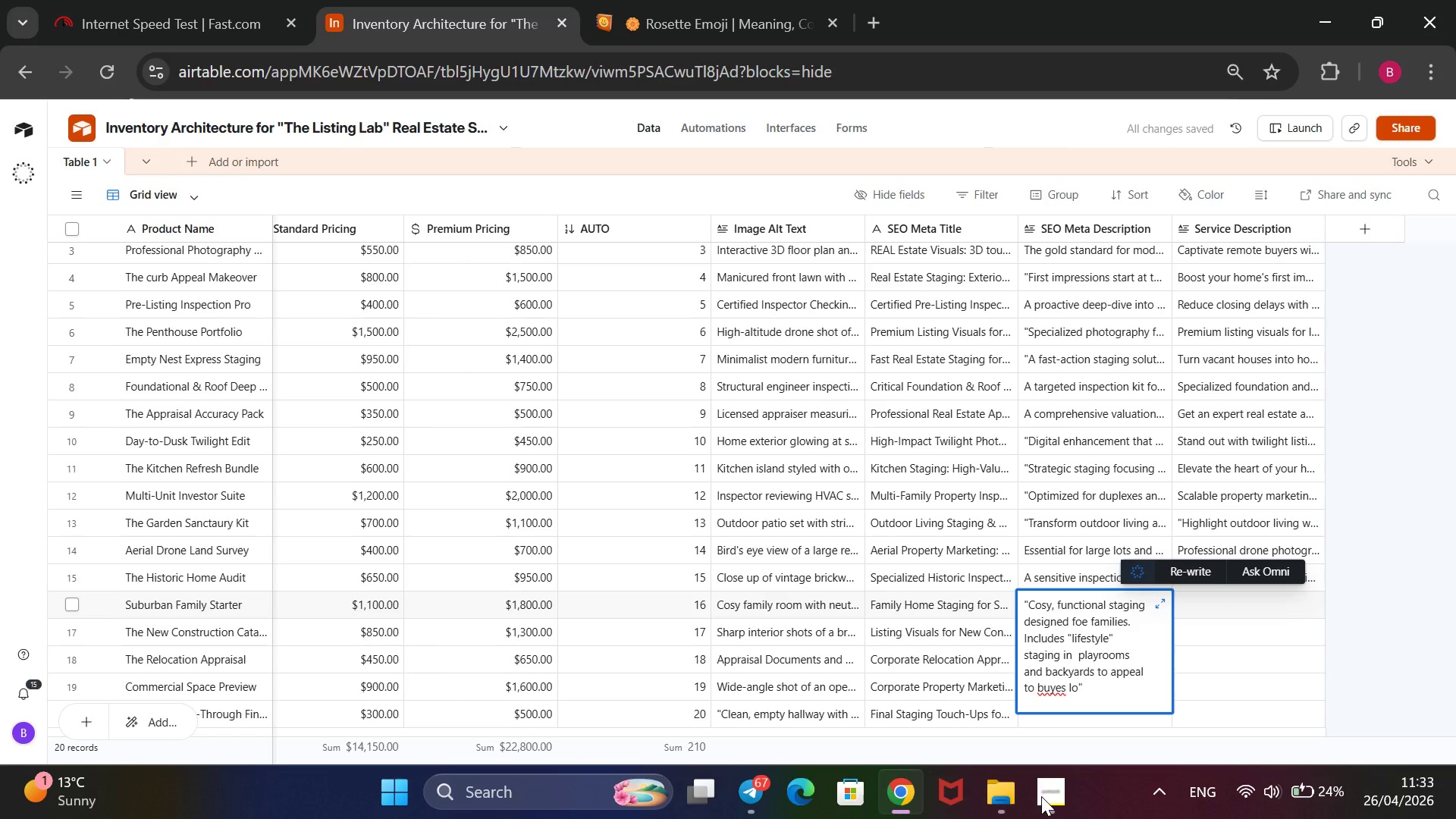 
key(R)
 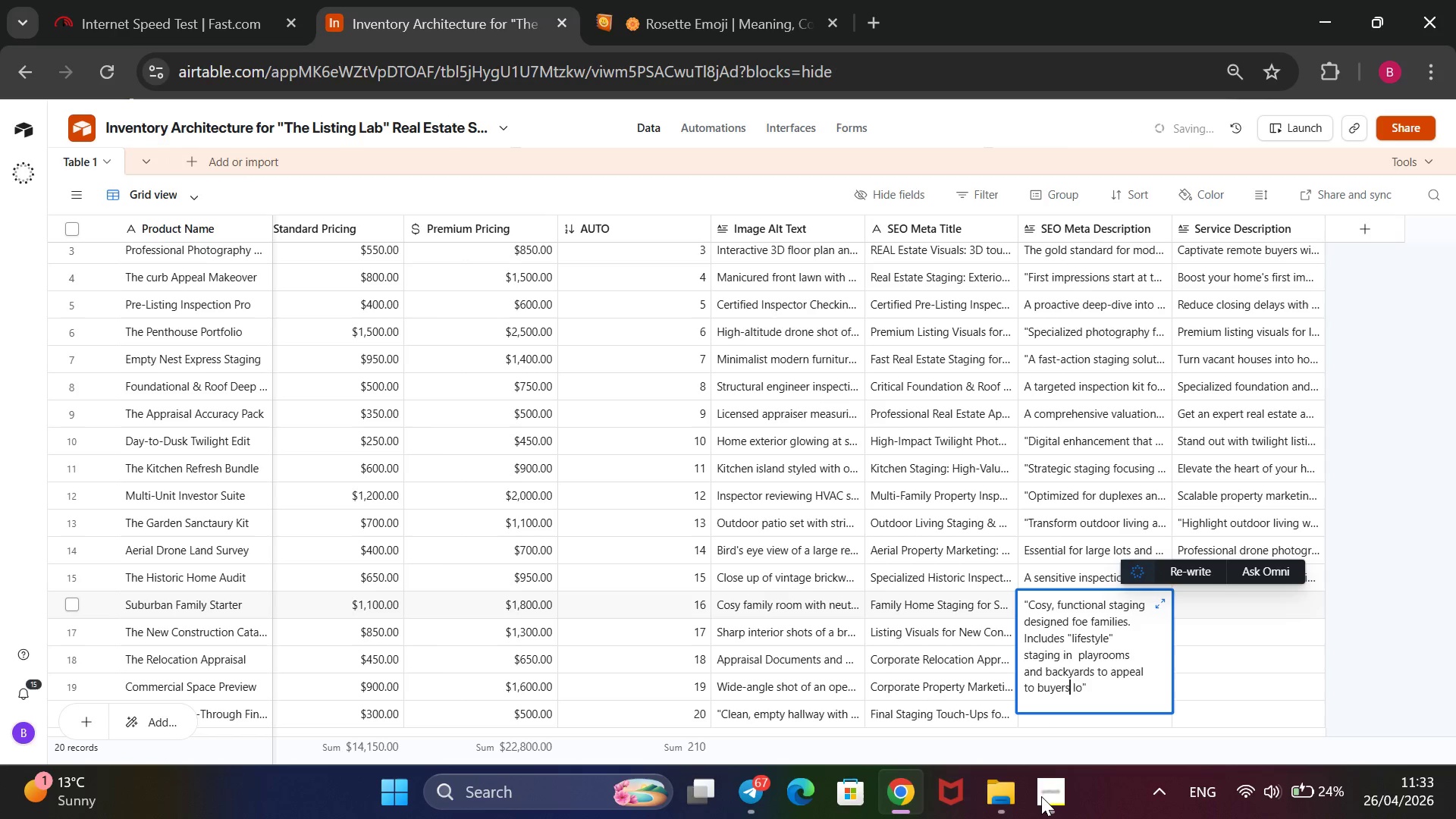 
key(ArrowRight)
 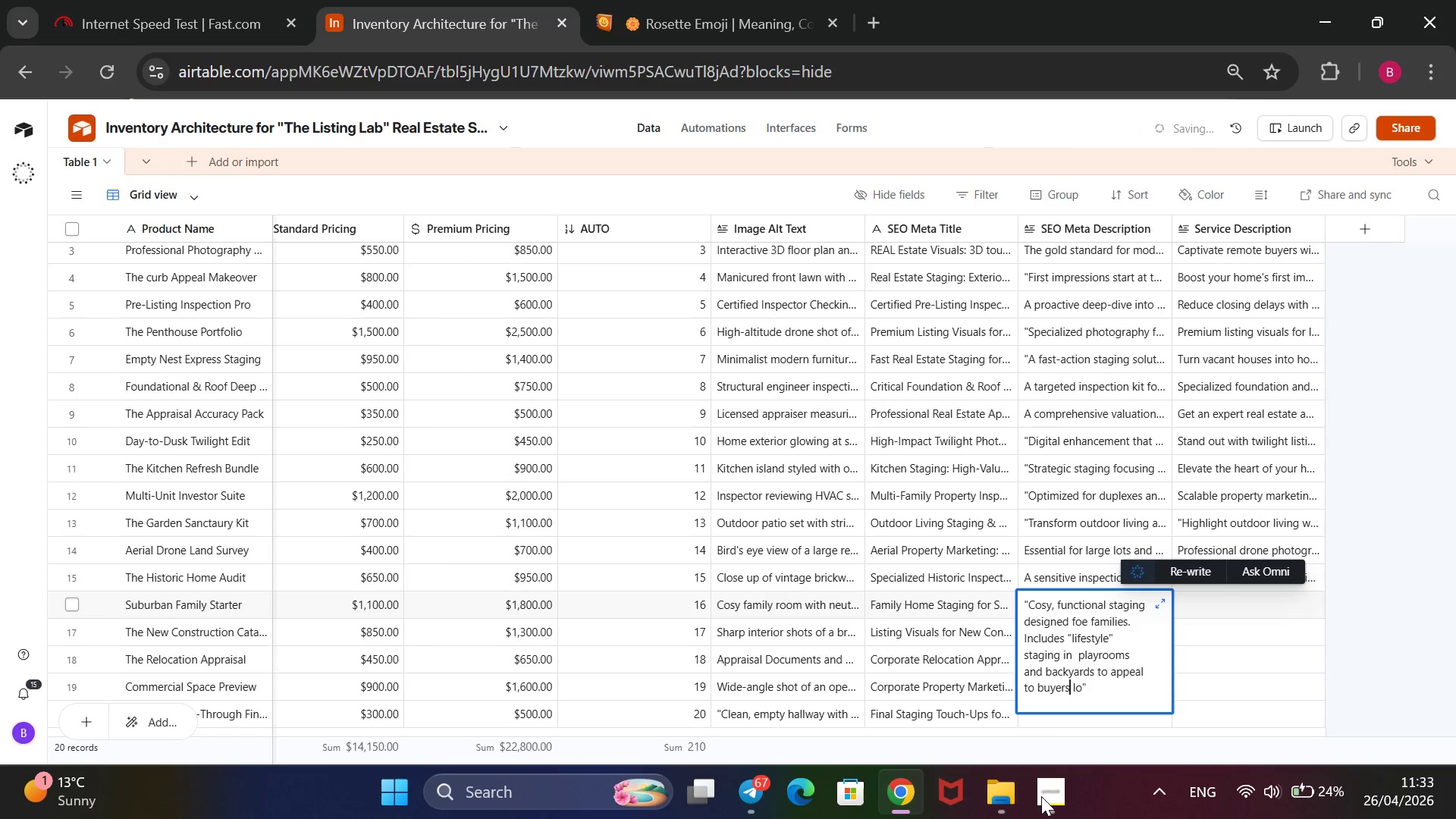 
key(ArrowRight)
 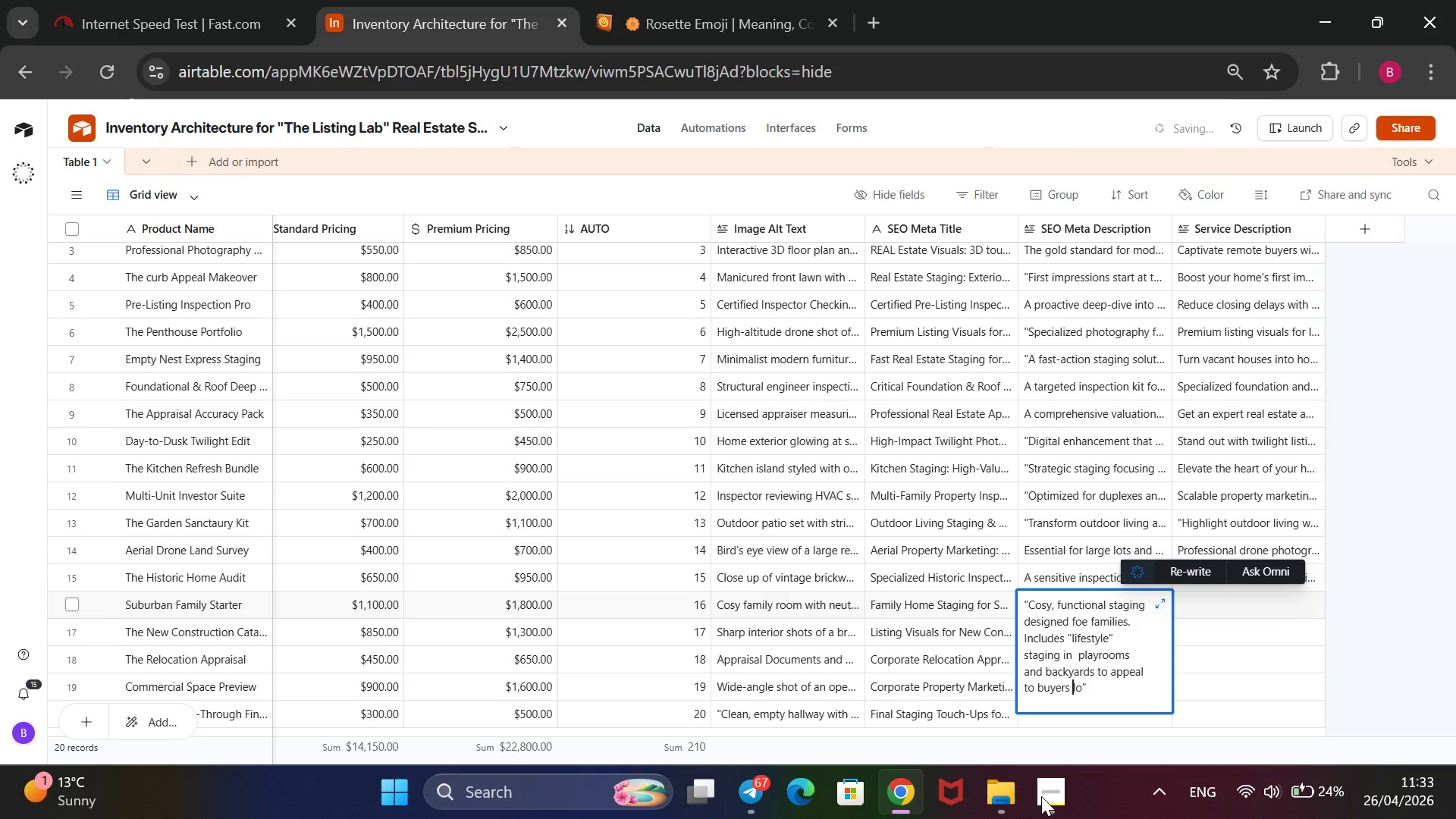 
key(ArrowRight)
 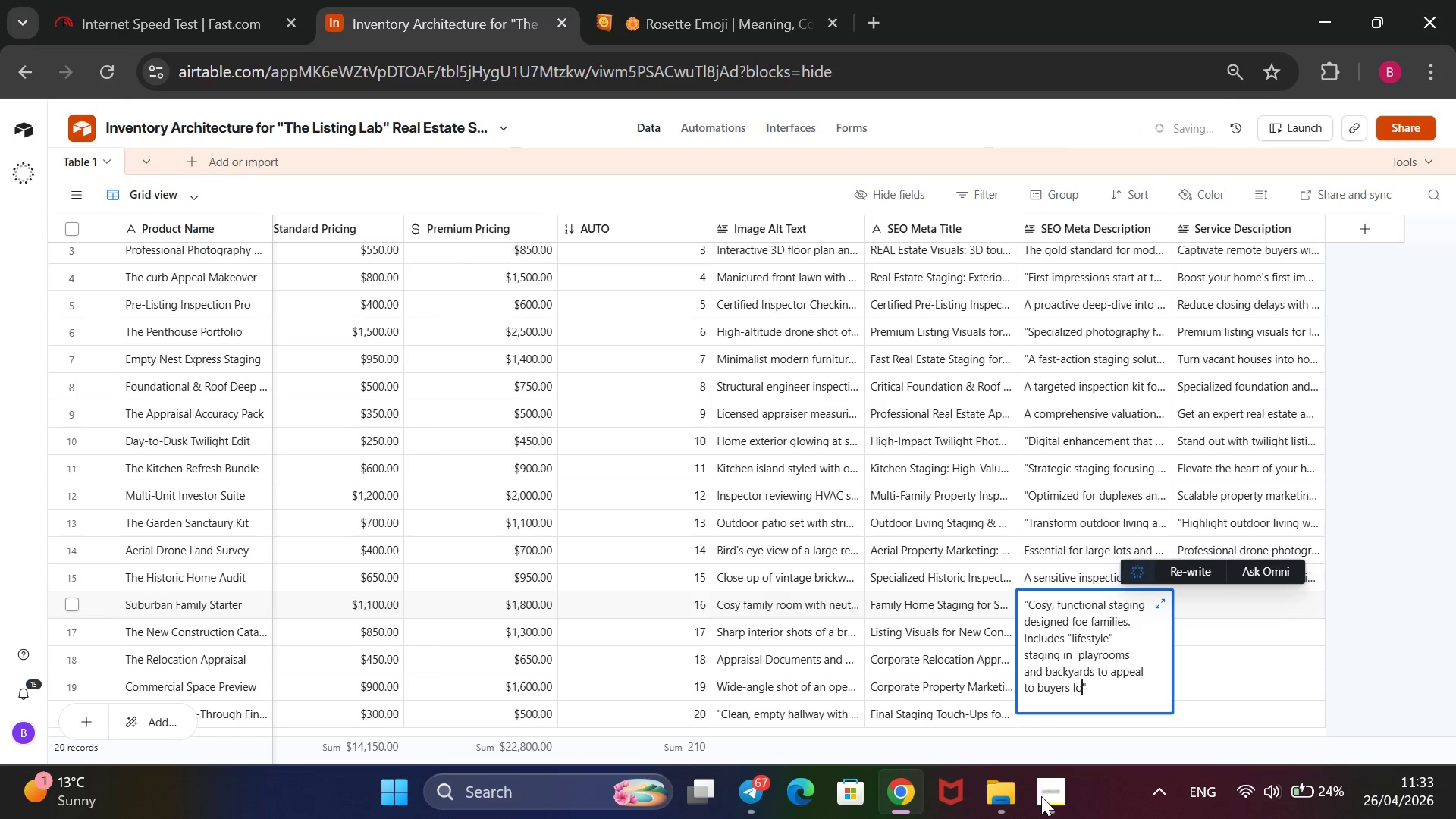 
key(ArrowRight)
 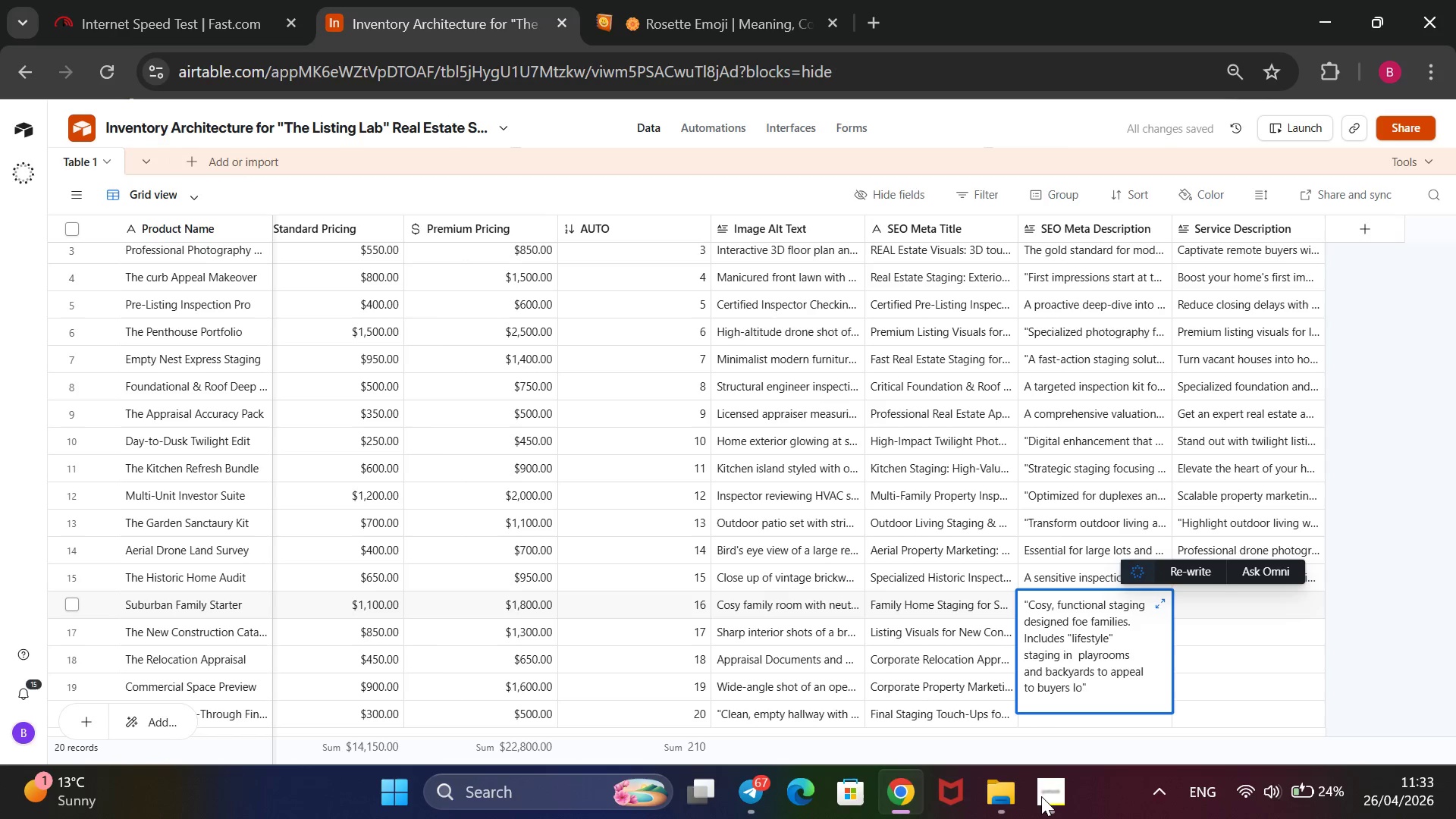 
type(oking g)
key(Backspace)
type(for a community-oriented home)
 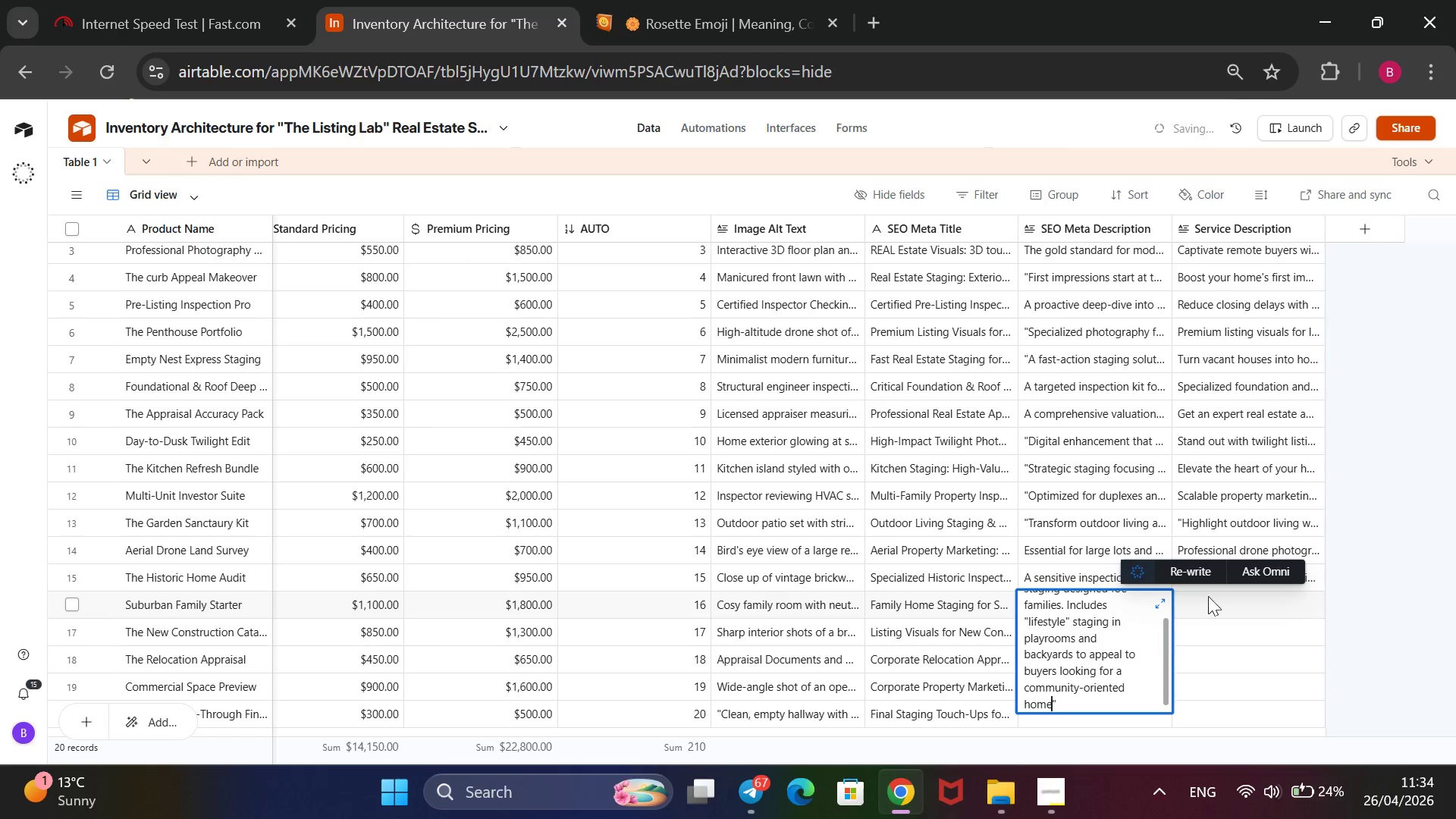 
left_click([1213, 595])
 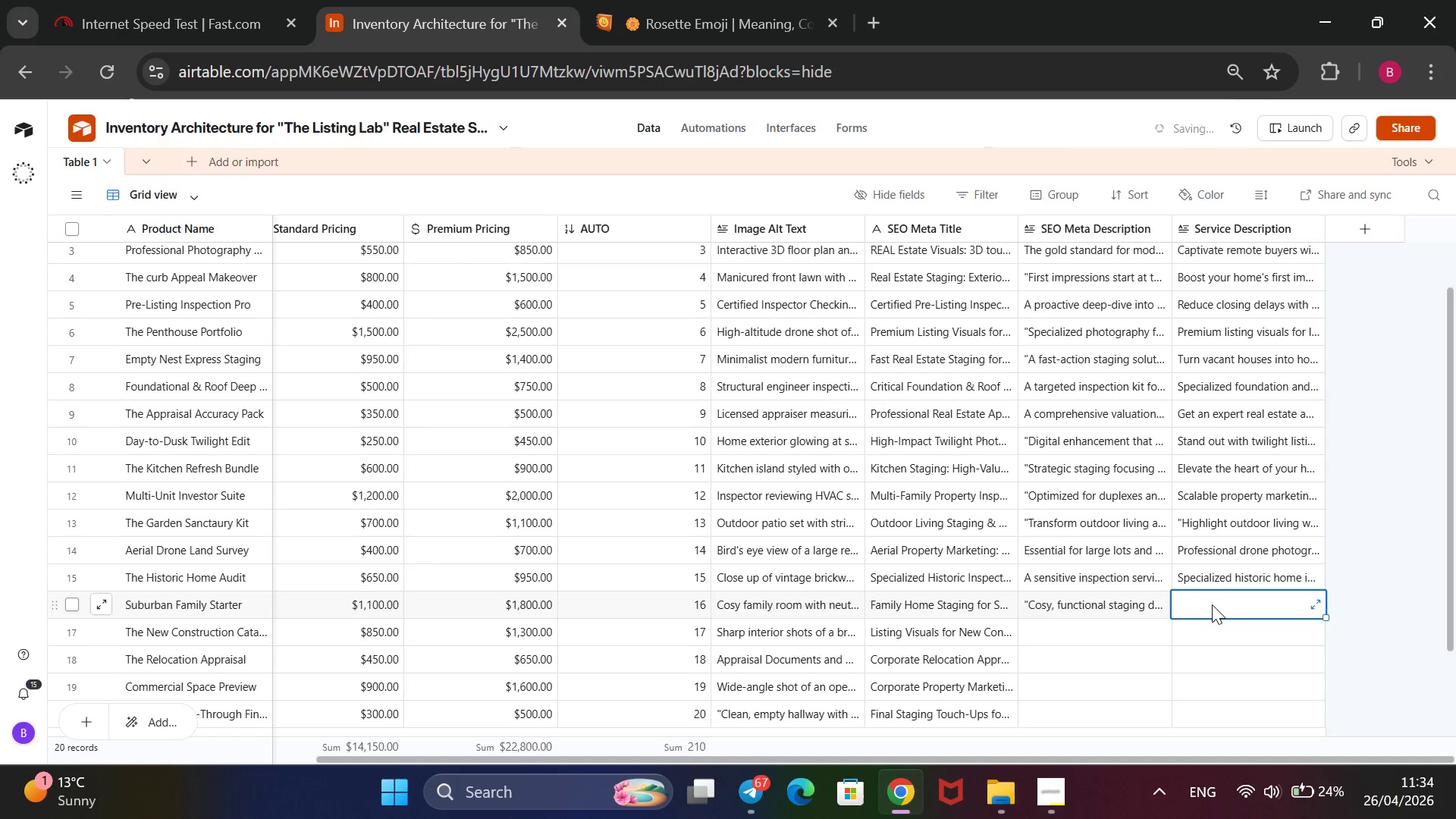 
type(Family-focused real estate staging for suburn)
key(Backspace)
type(ban listings. warm,@)
 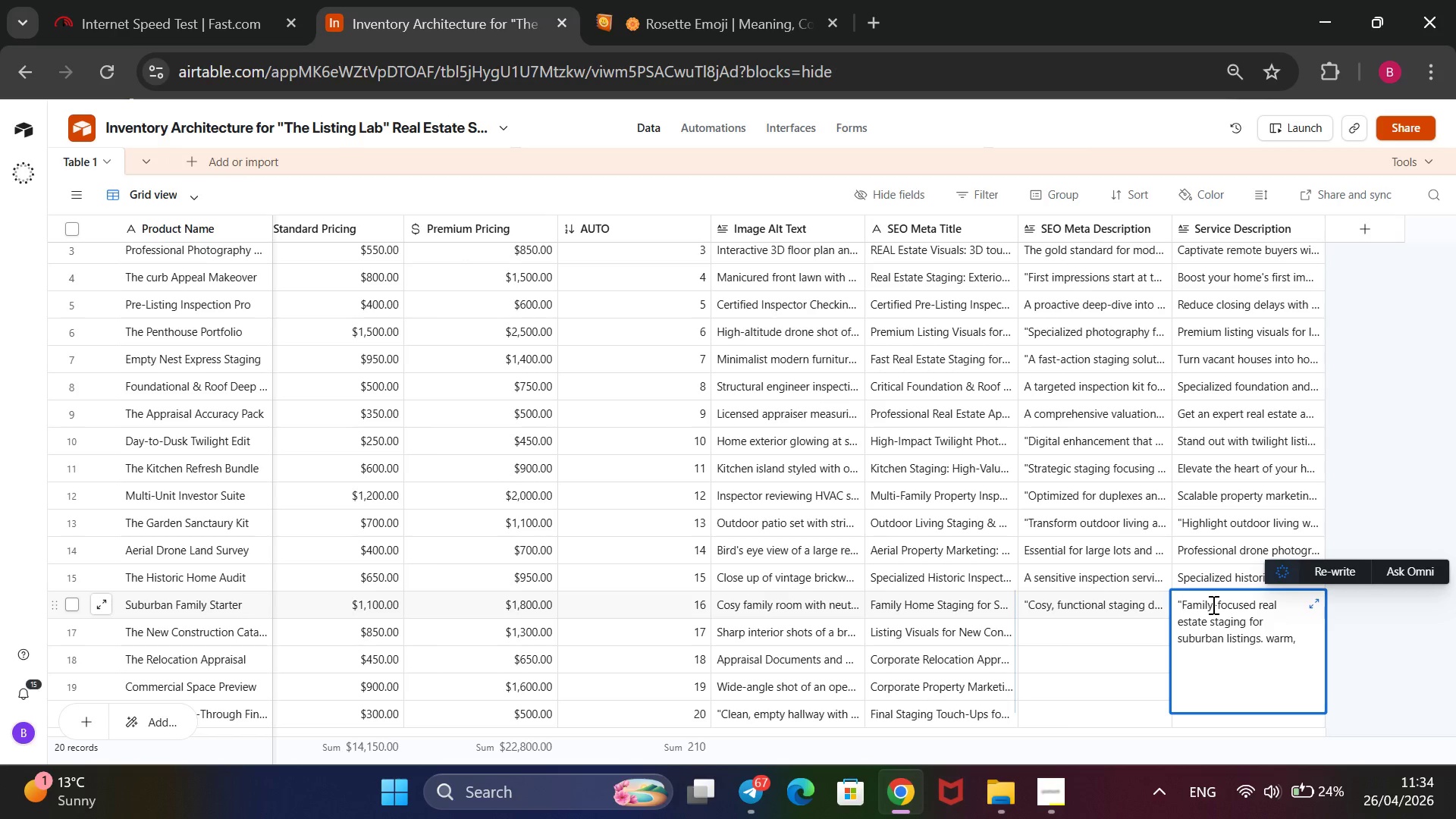 
hold_key(key=ArrowUp, duration=0.89)
 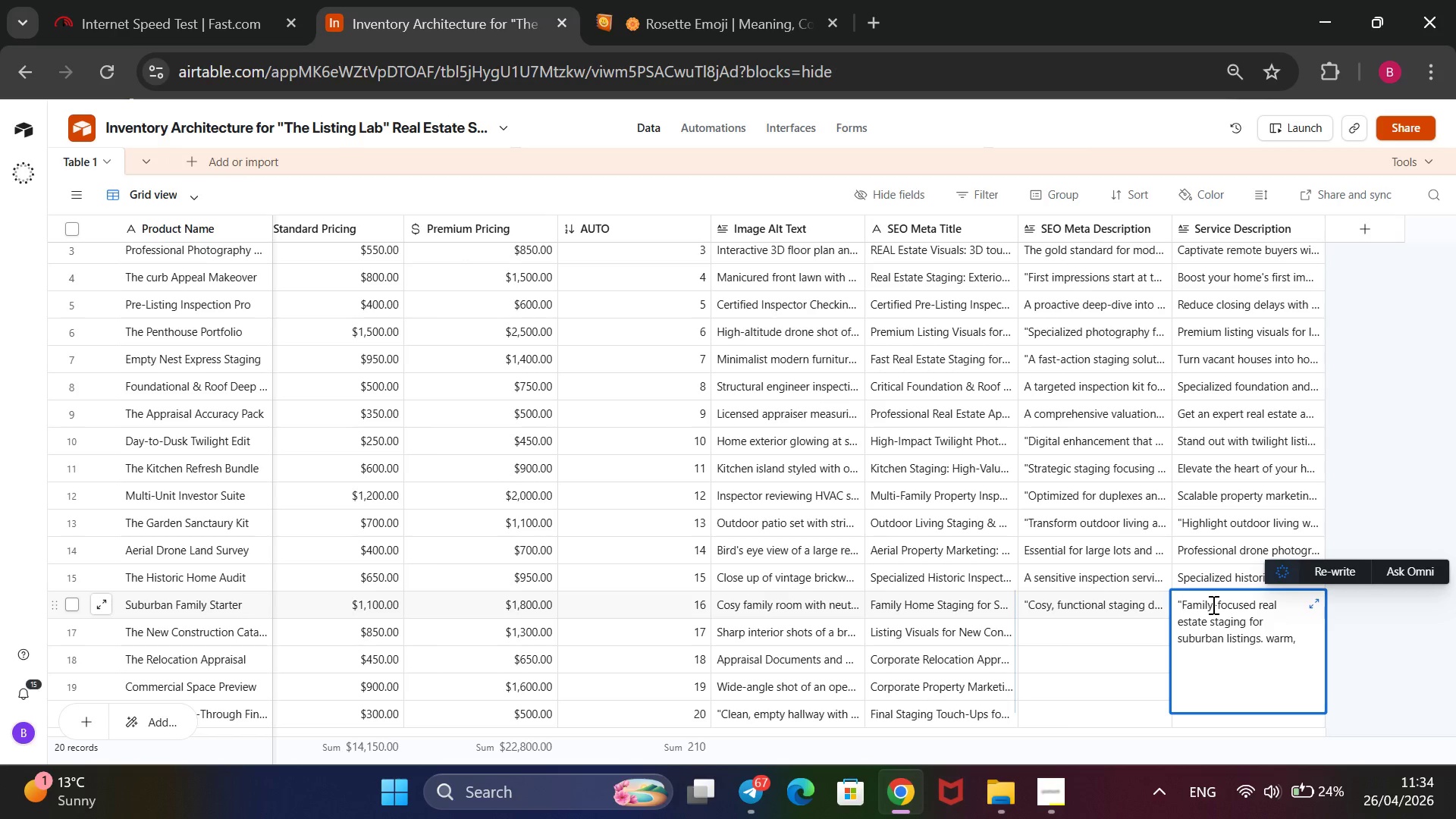 
hold_key(key=ArrowDown, duration=0.59)
 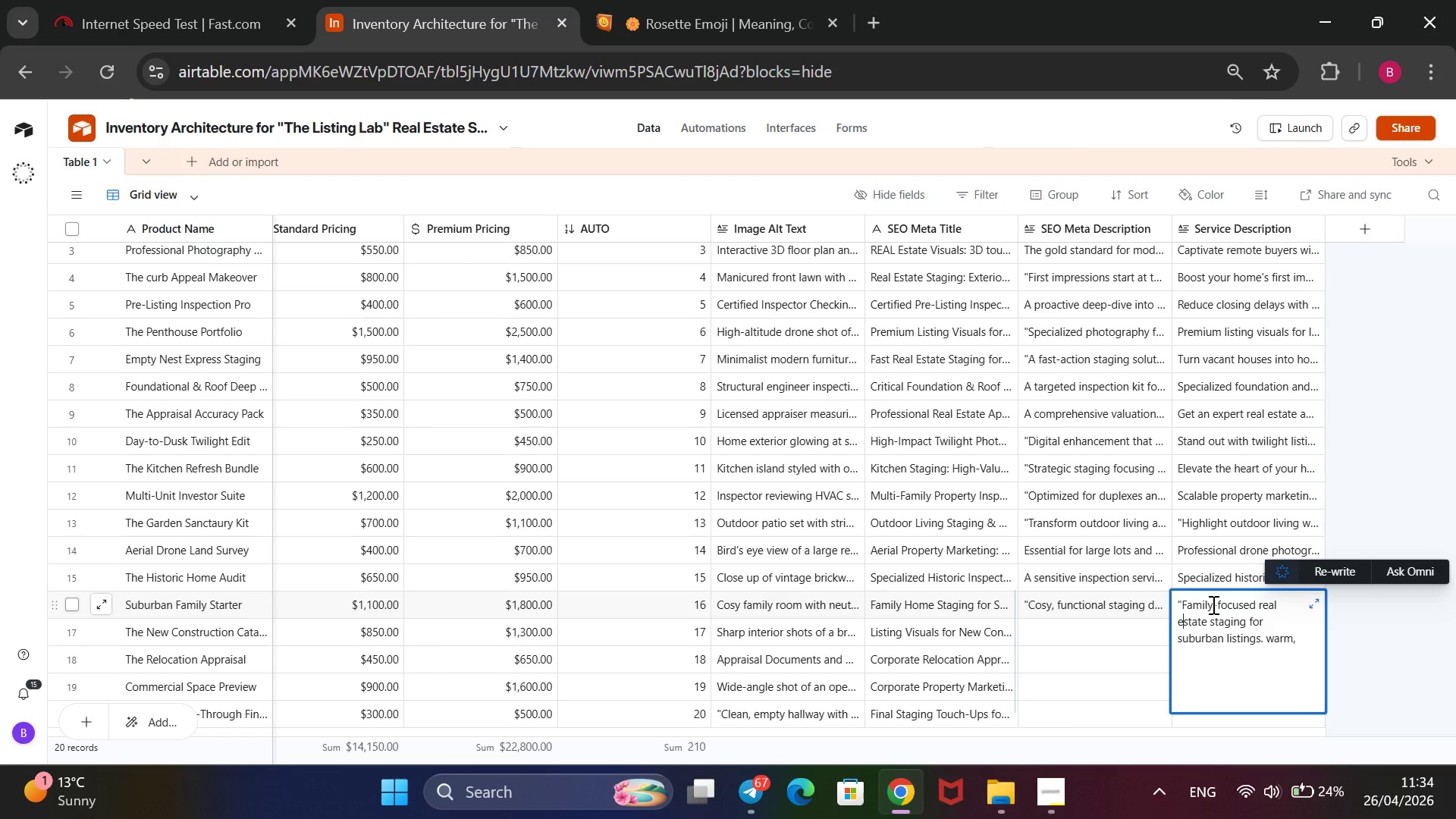 
key(ArrowDown)
 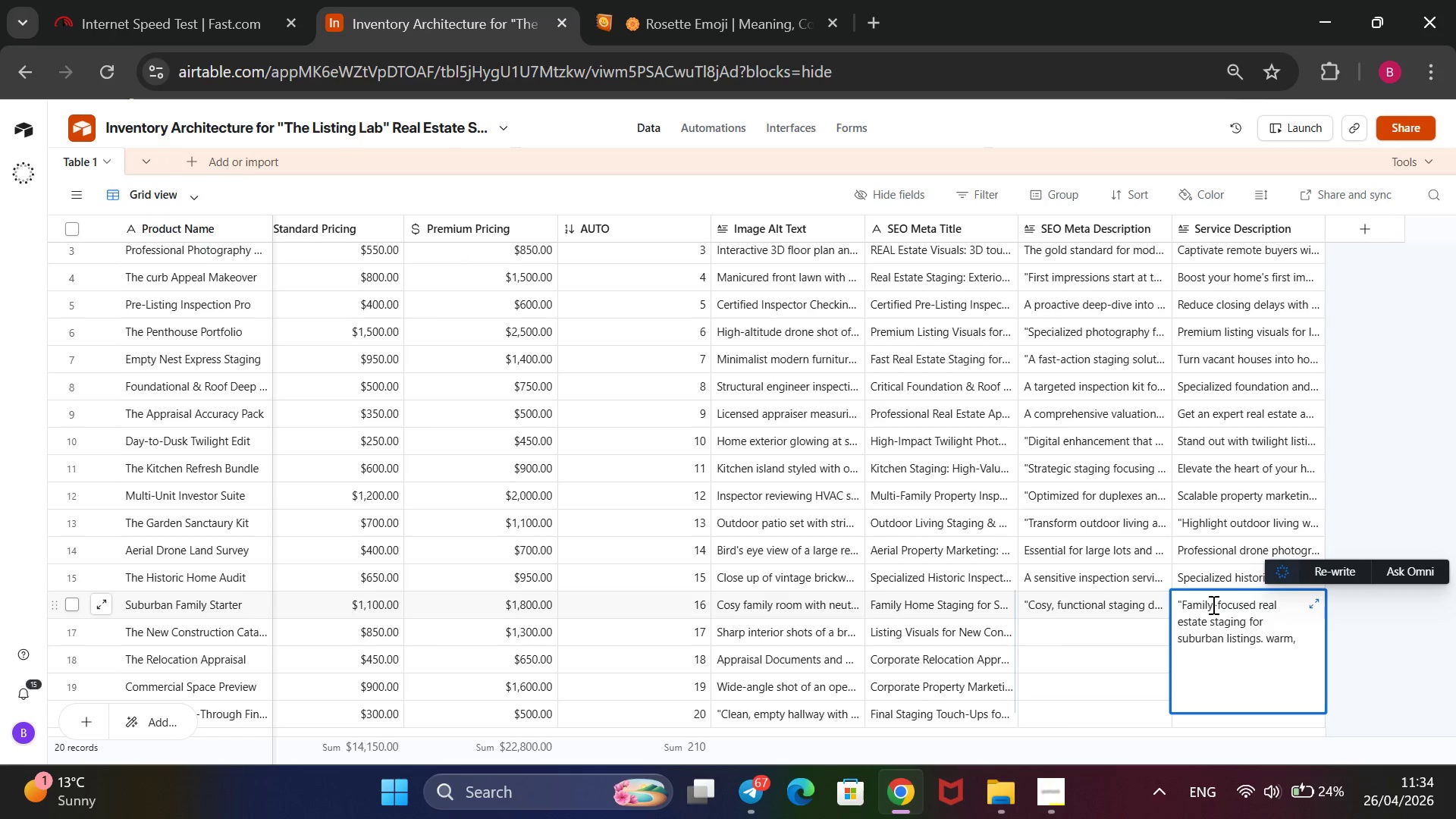 
key(ArrowRight)
 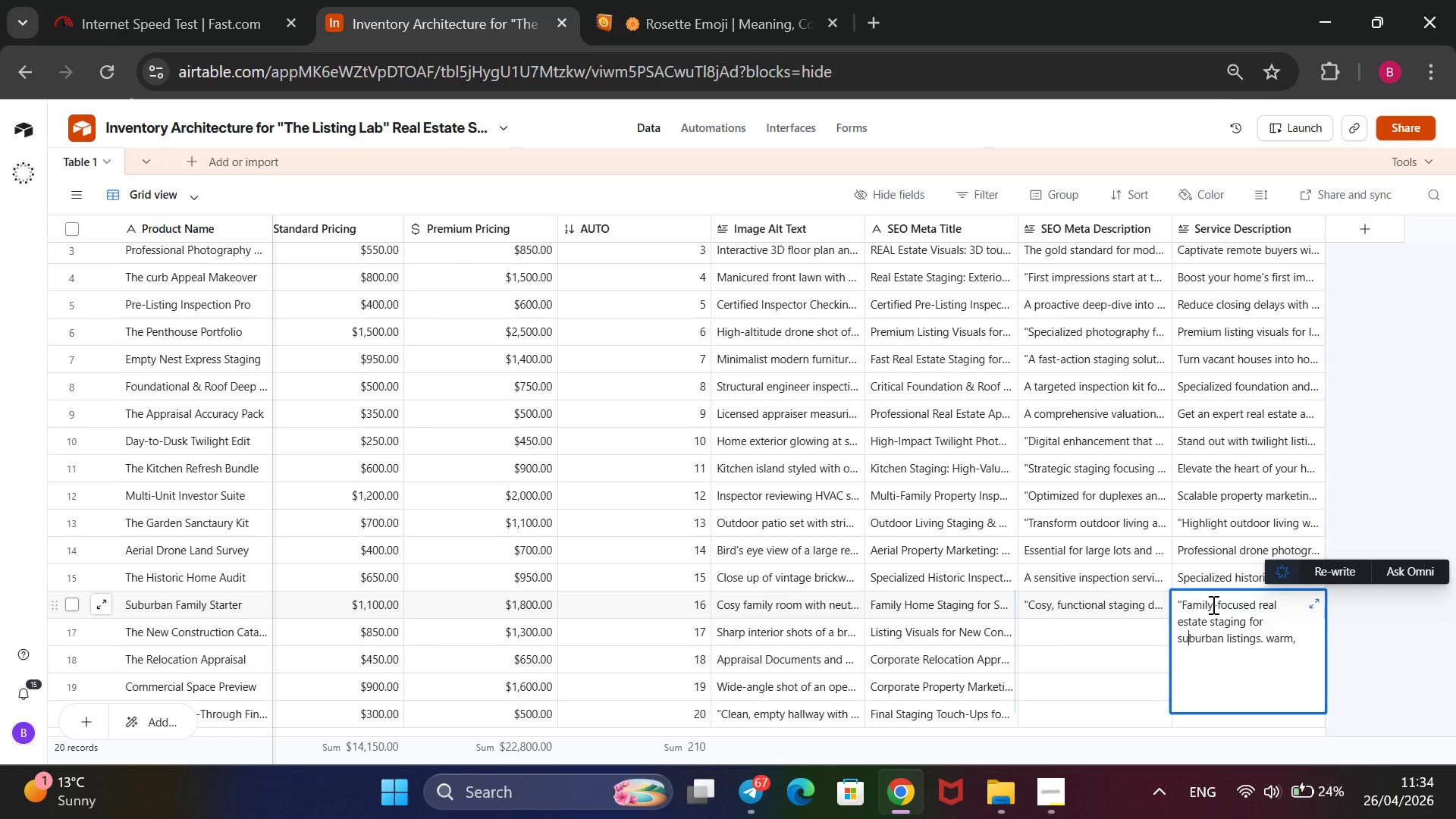 
hold_key(key=ArrowRight, duration=1.38)
 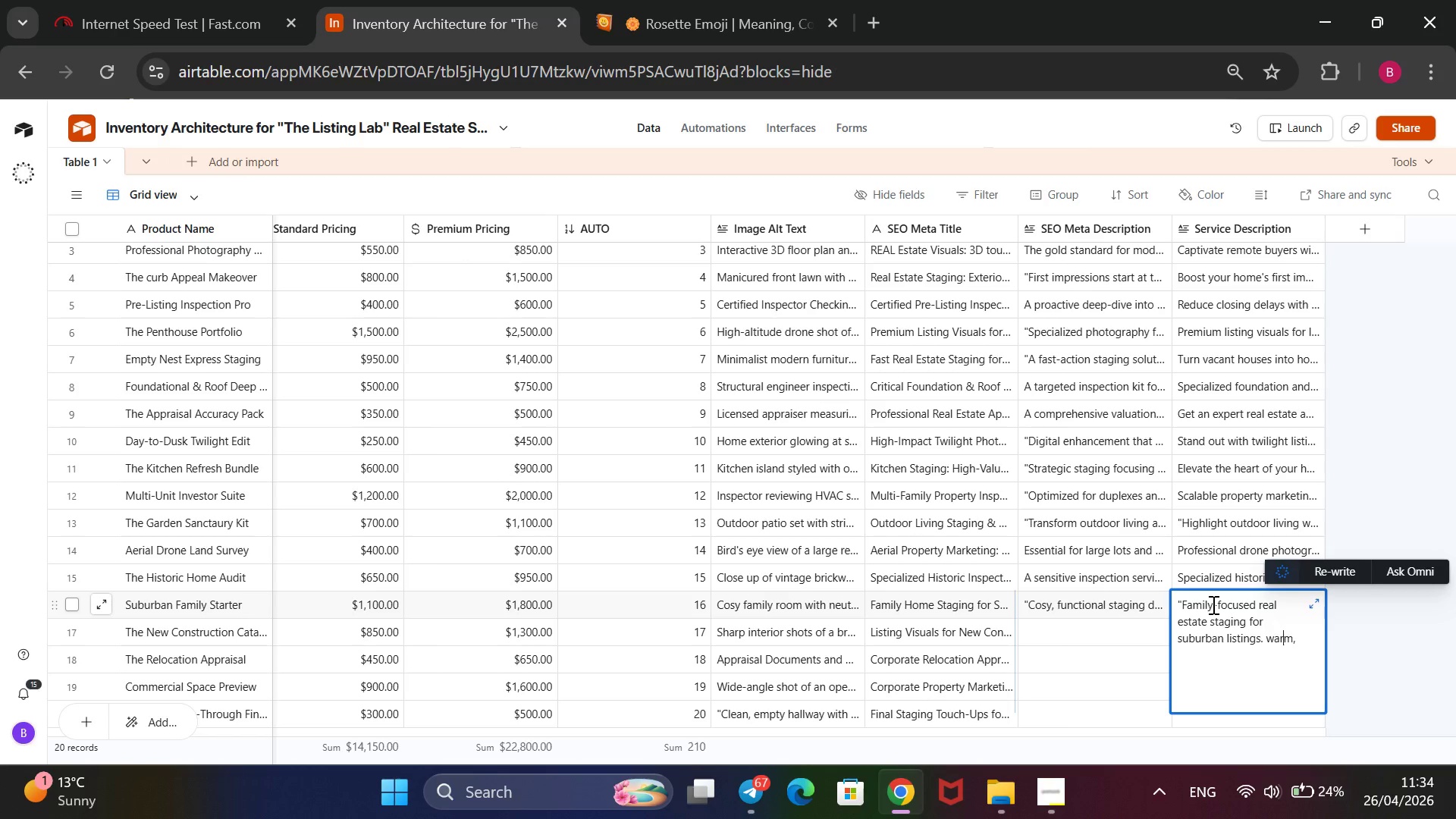 
key(ArrowRight)
 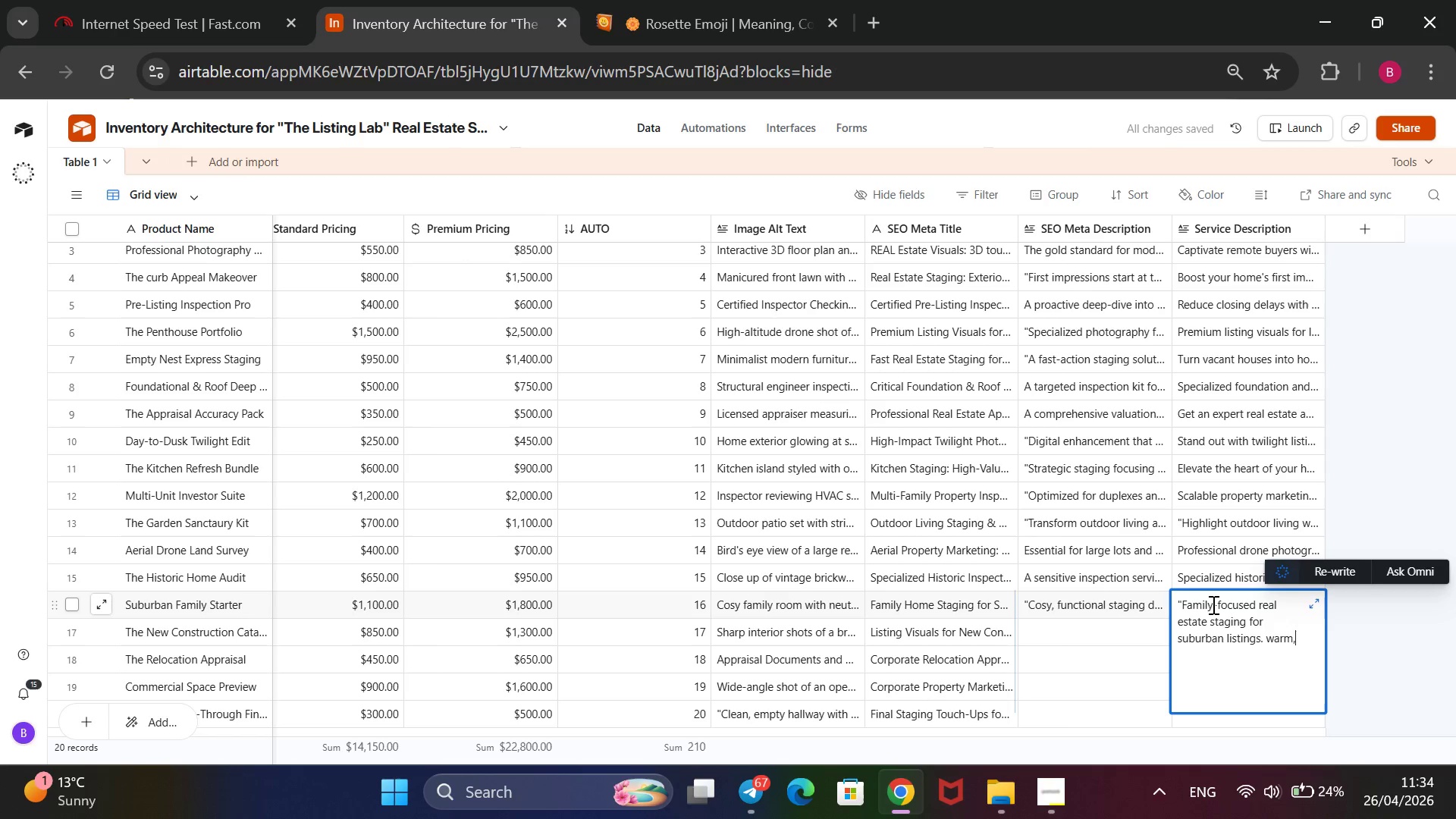 
key(ArrowRight)
 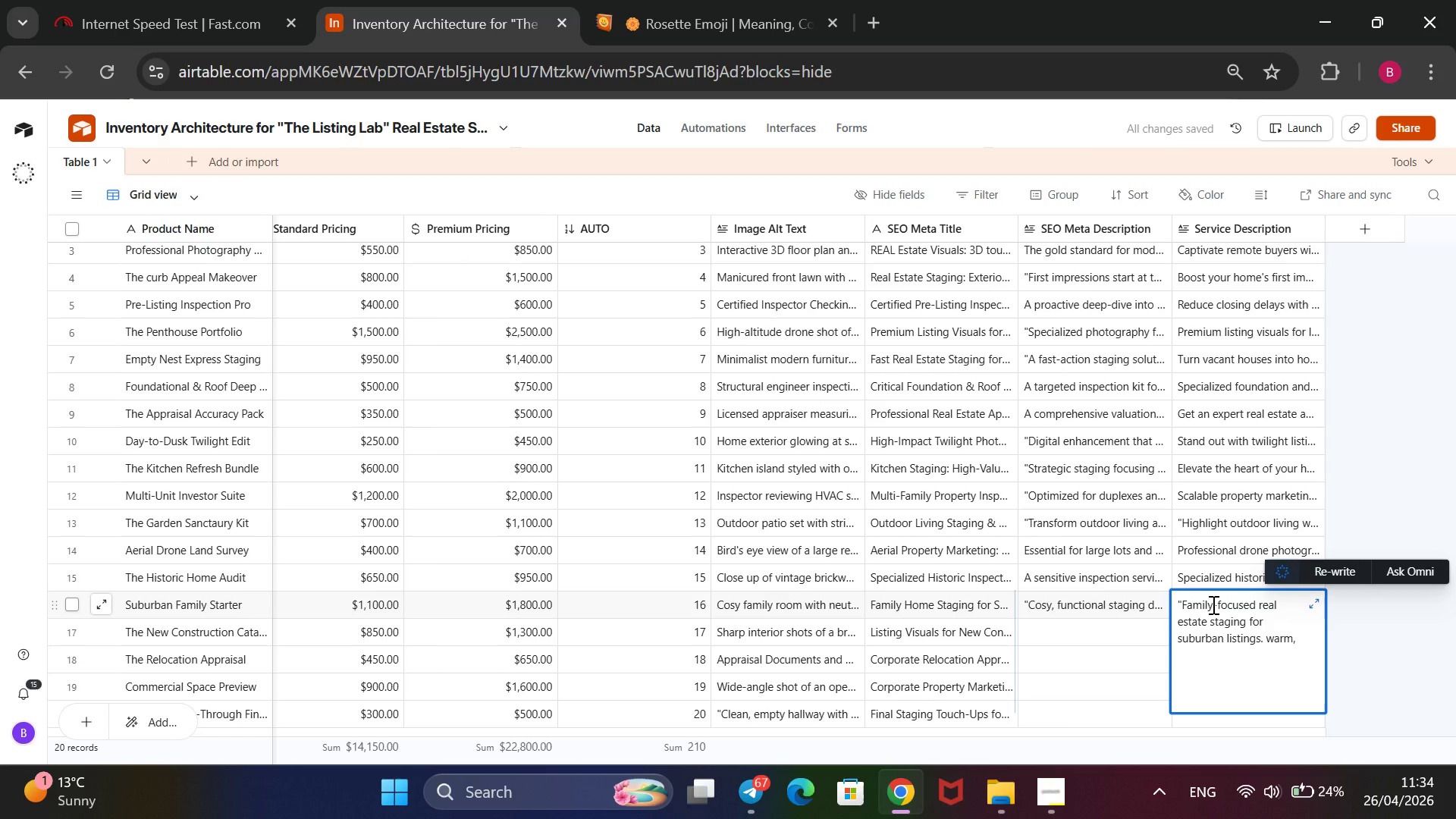 
key(Shift+ShiftRight)
 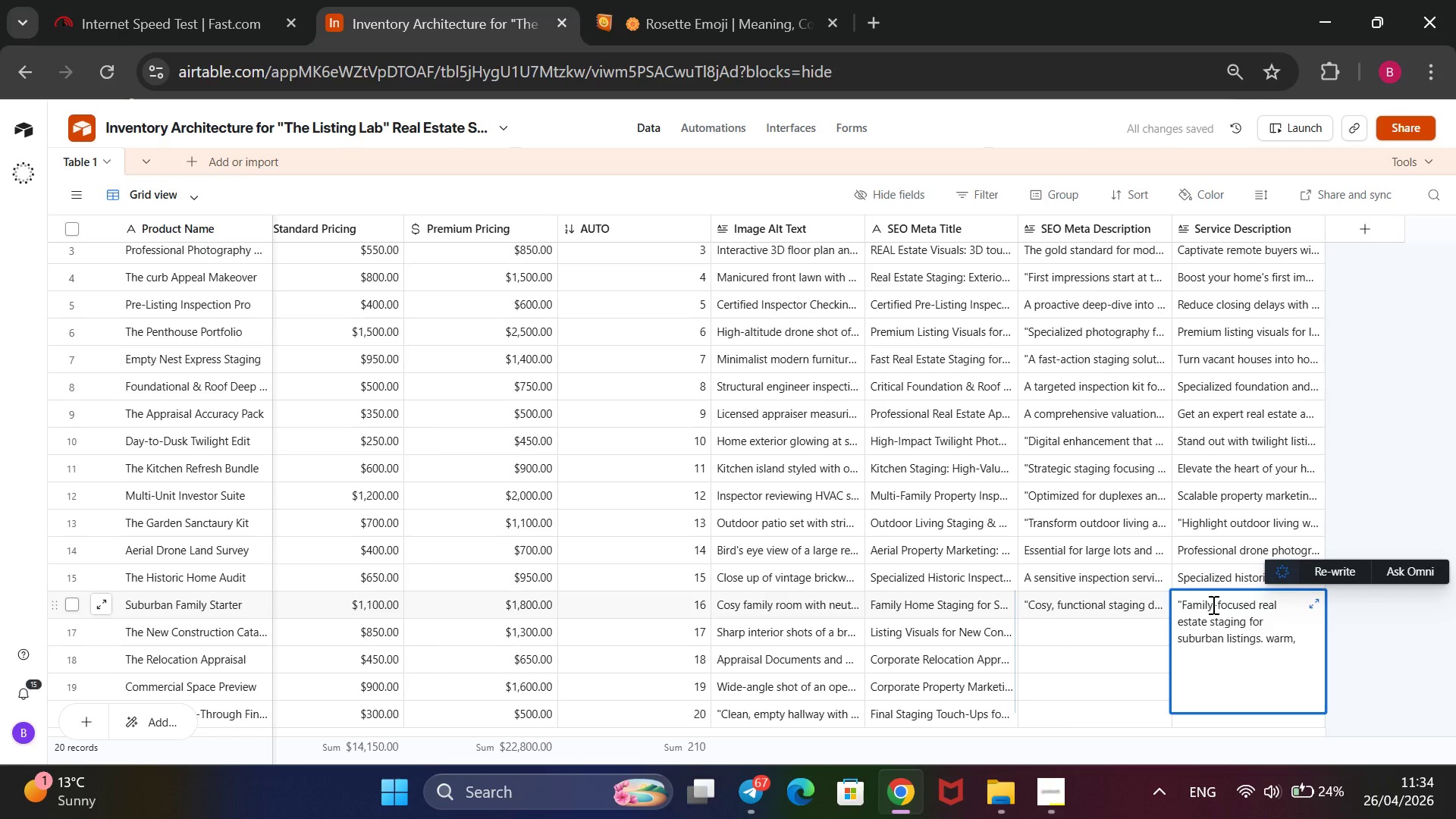 
key(Shift+2)
 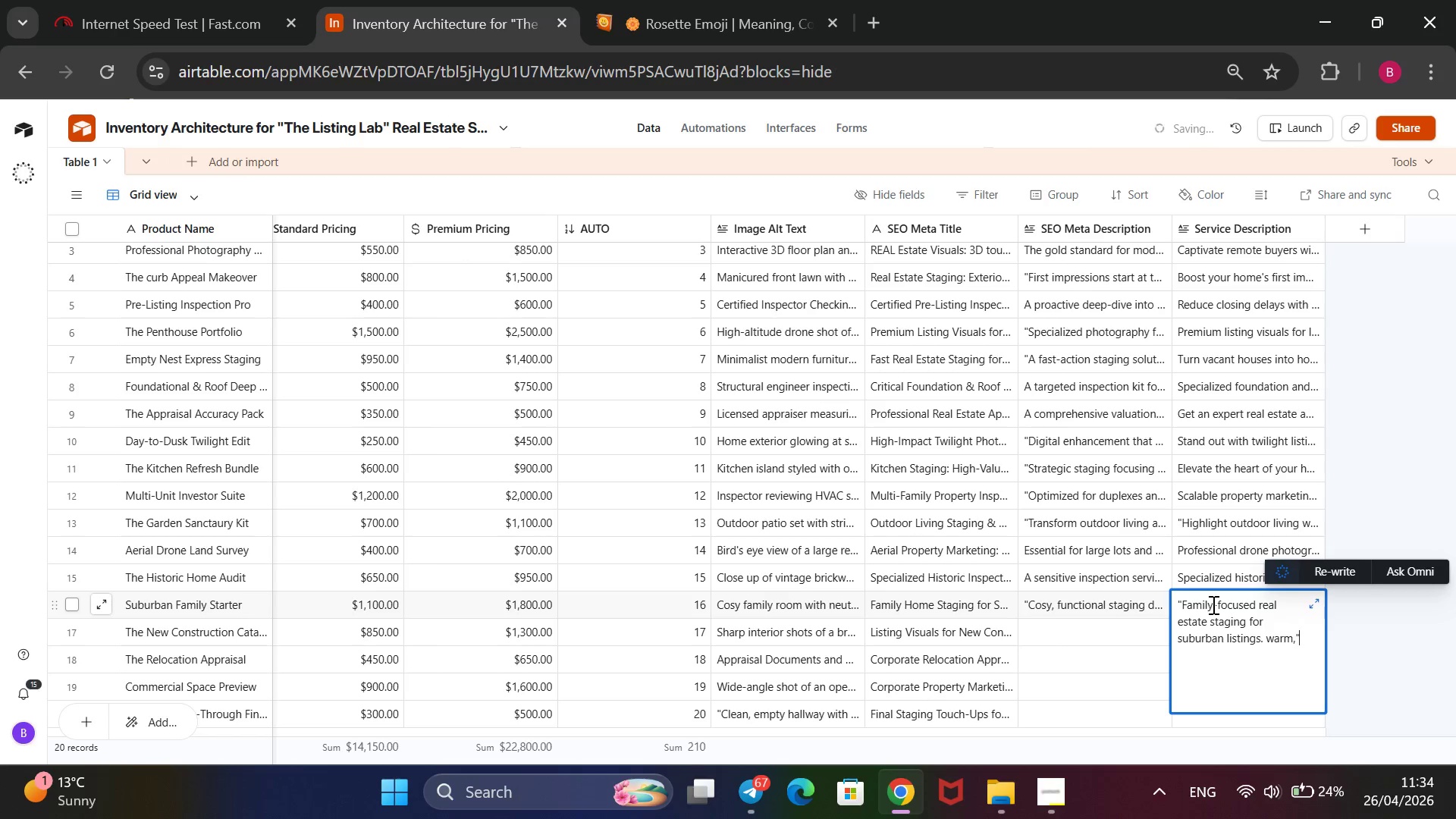 
key(ArrowLeft)
 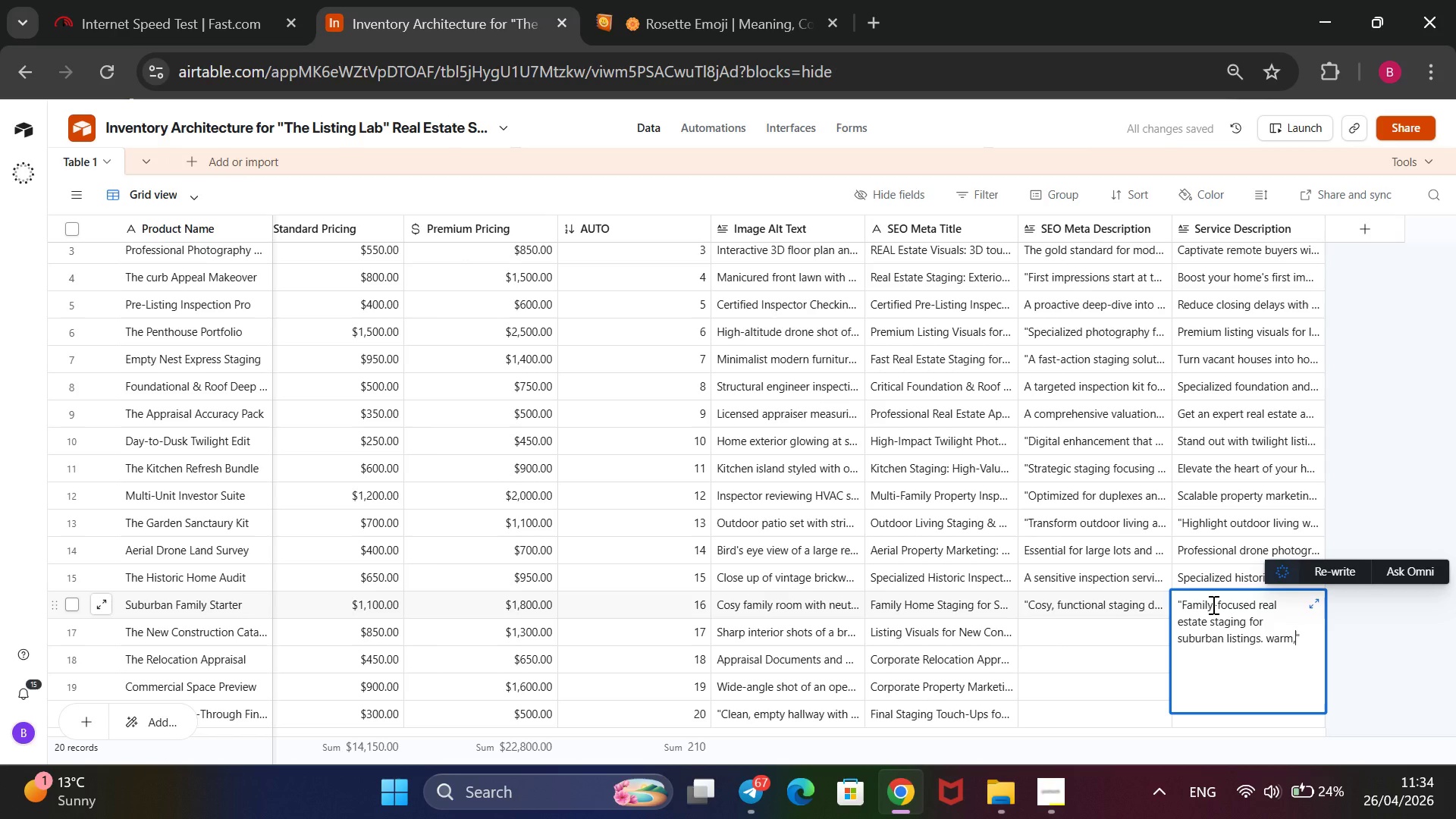 
type( inviting property marketing that resonate )
key(Backspace)
type(s with resif)
key(Backspace)
type(dential  home buyers.)
 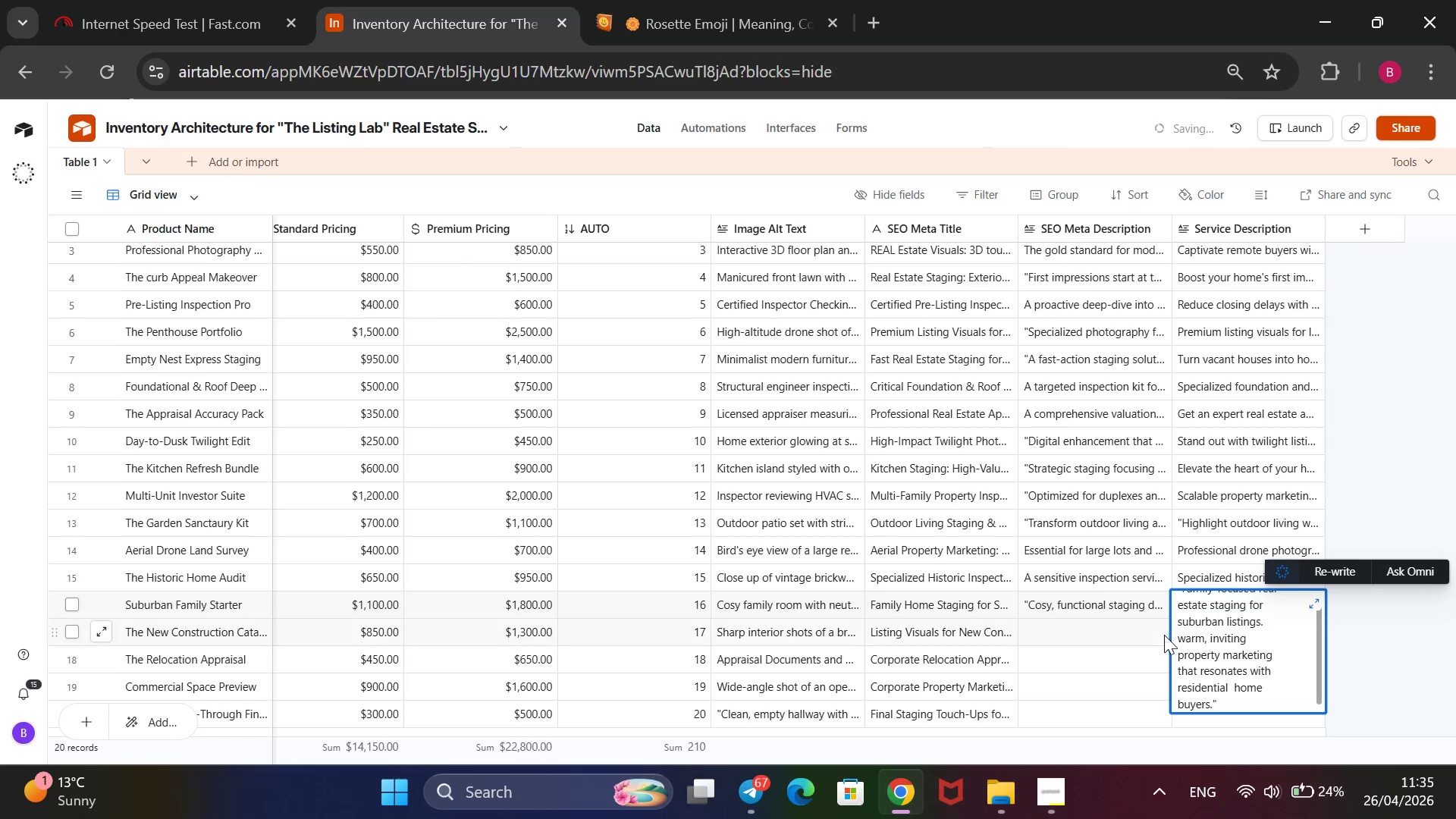 
left_click([1159, 635])
 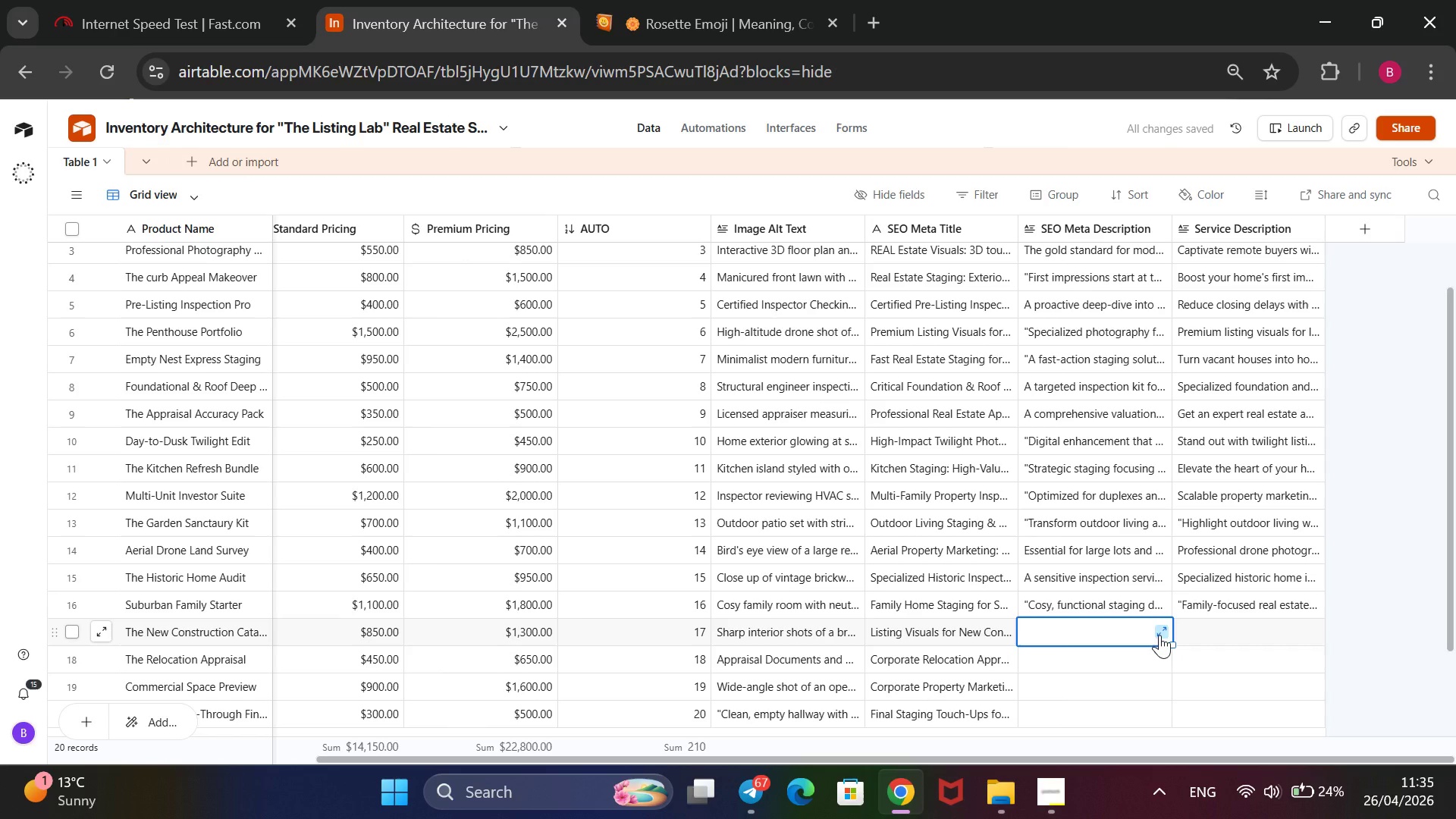 
wait(9.83)
 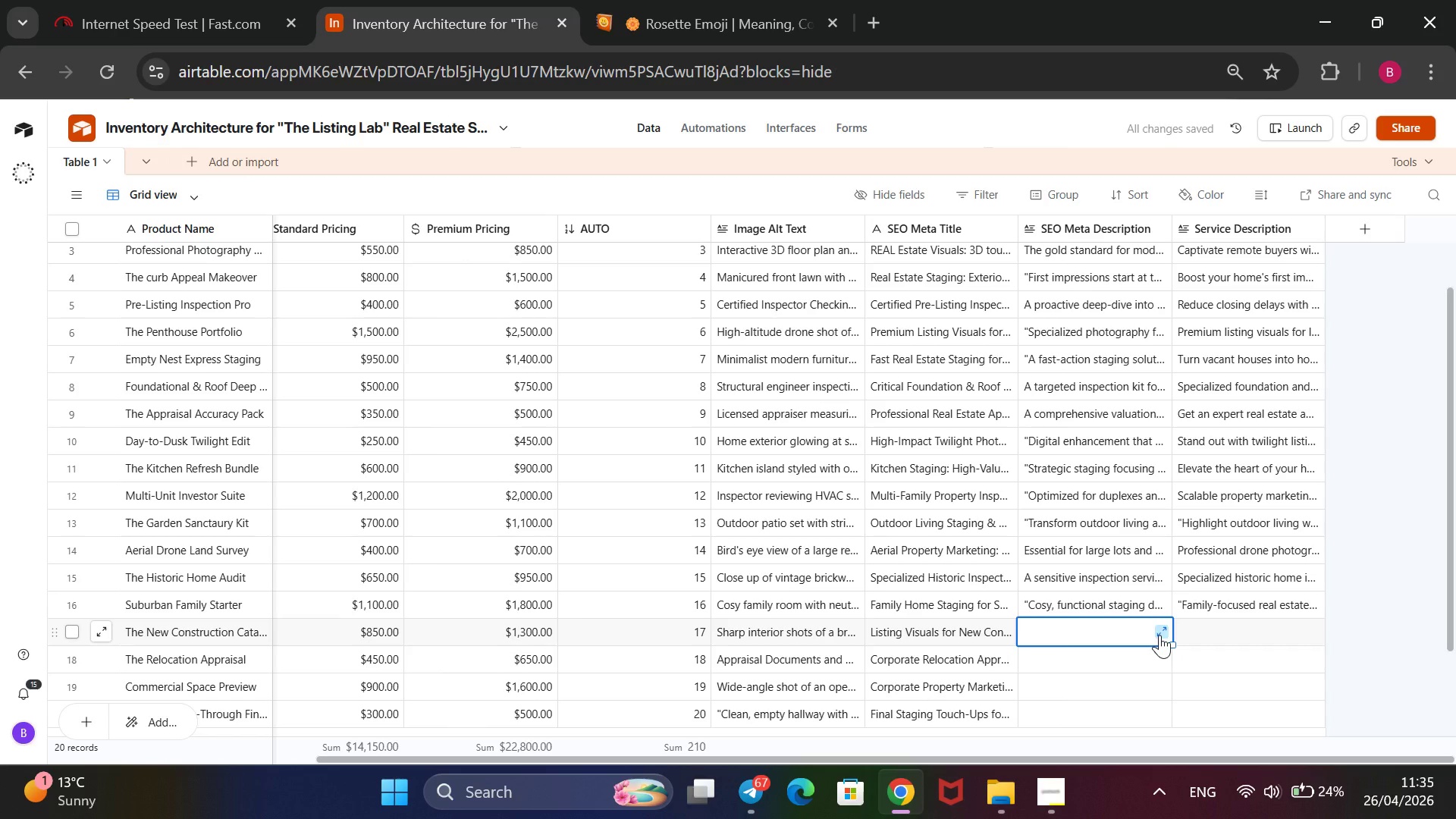 
type(@@)
 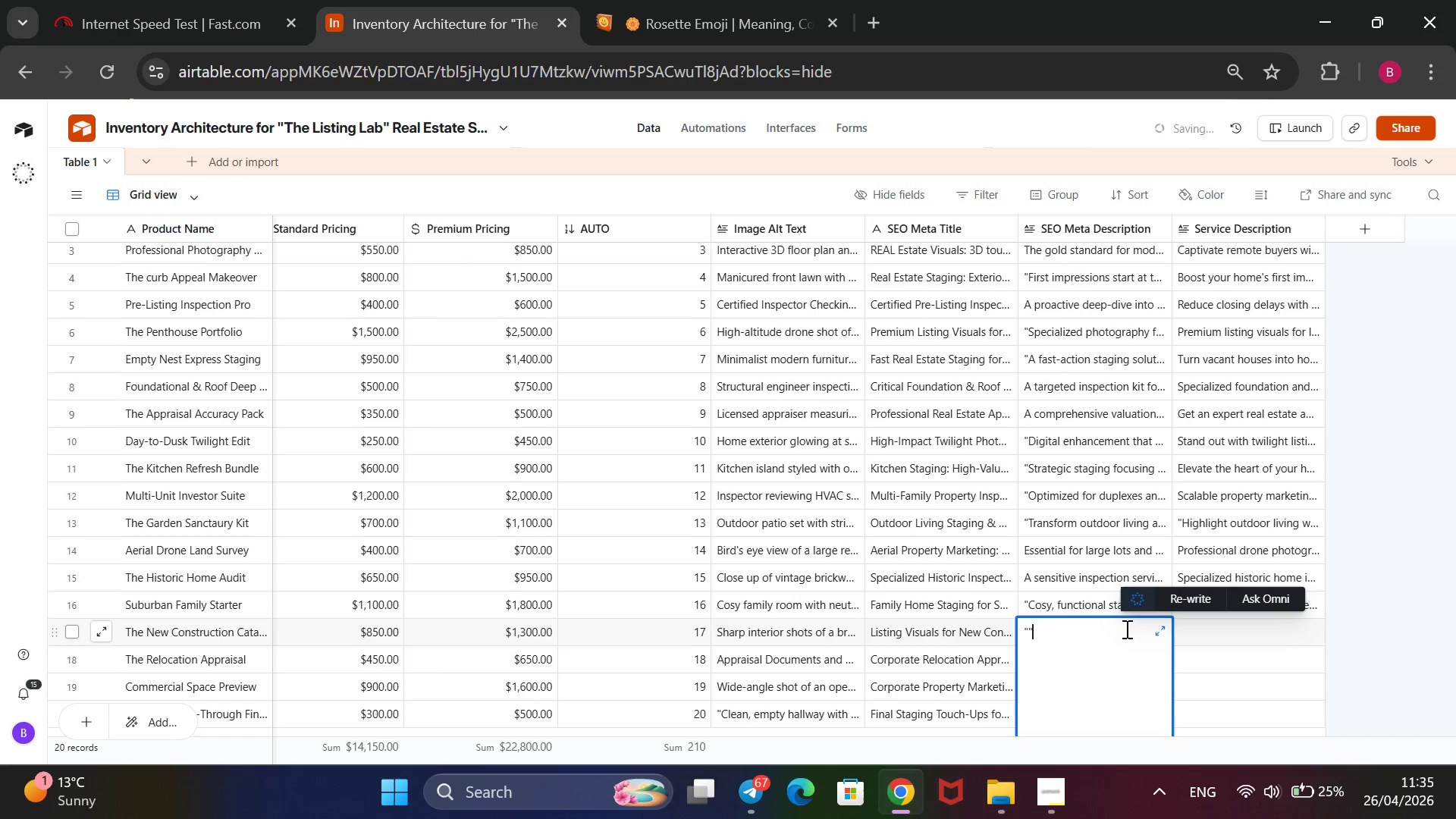 
key(ArrowLeft)
 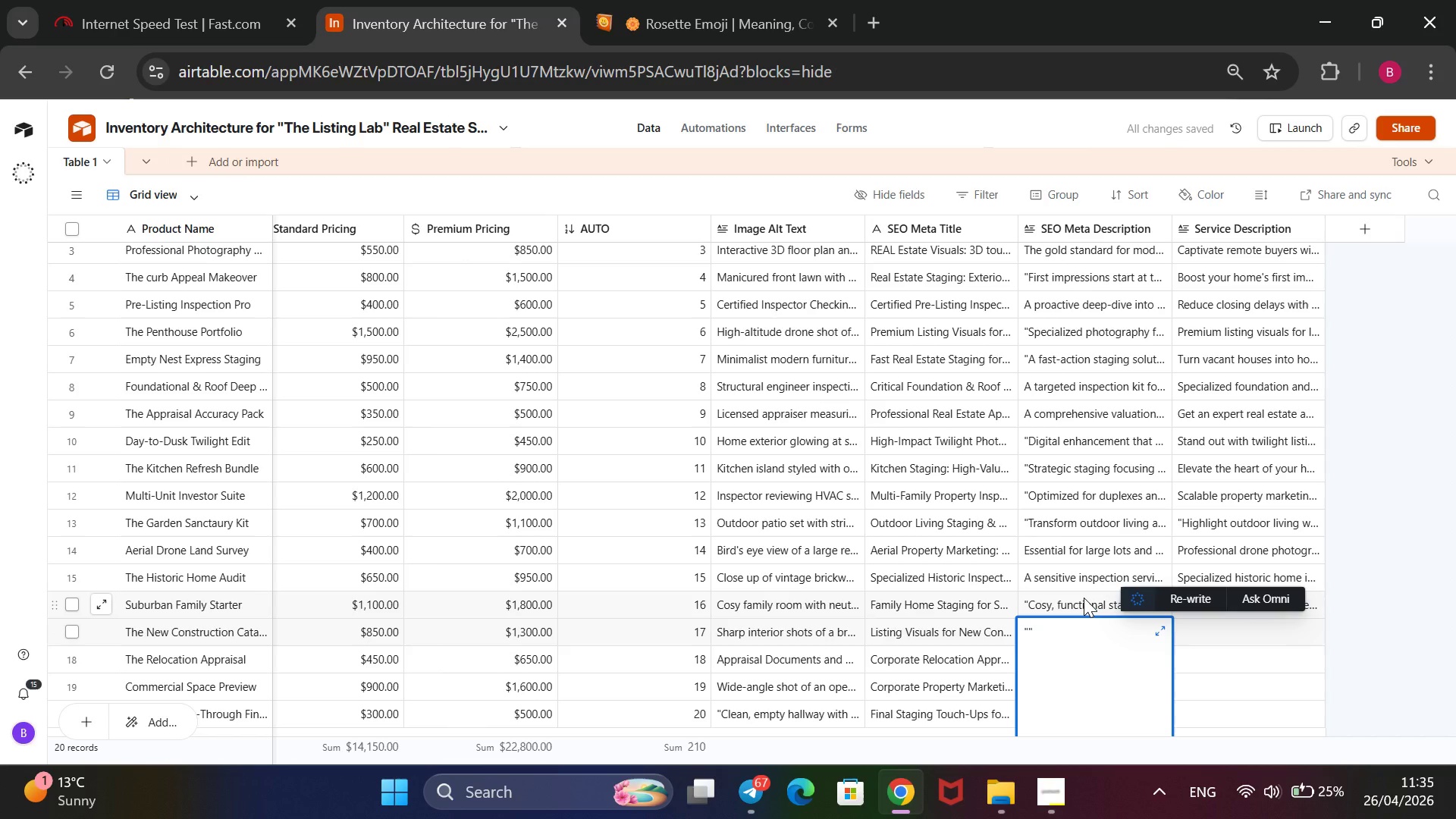 
type(clean, architecutal photography for buildr)
key(Backspace)
type(ers)
 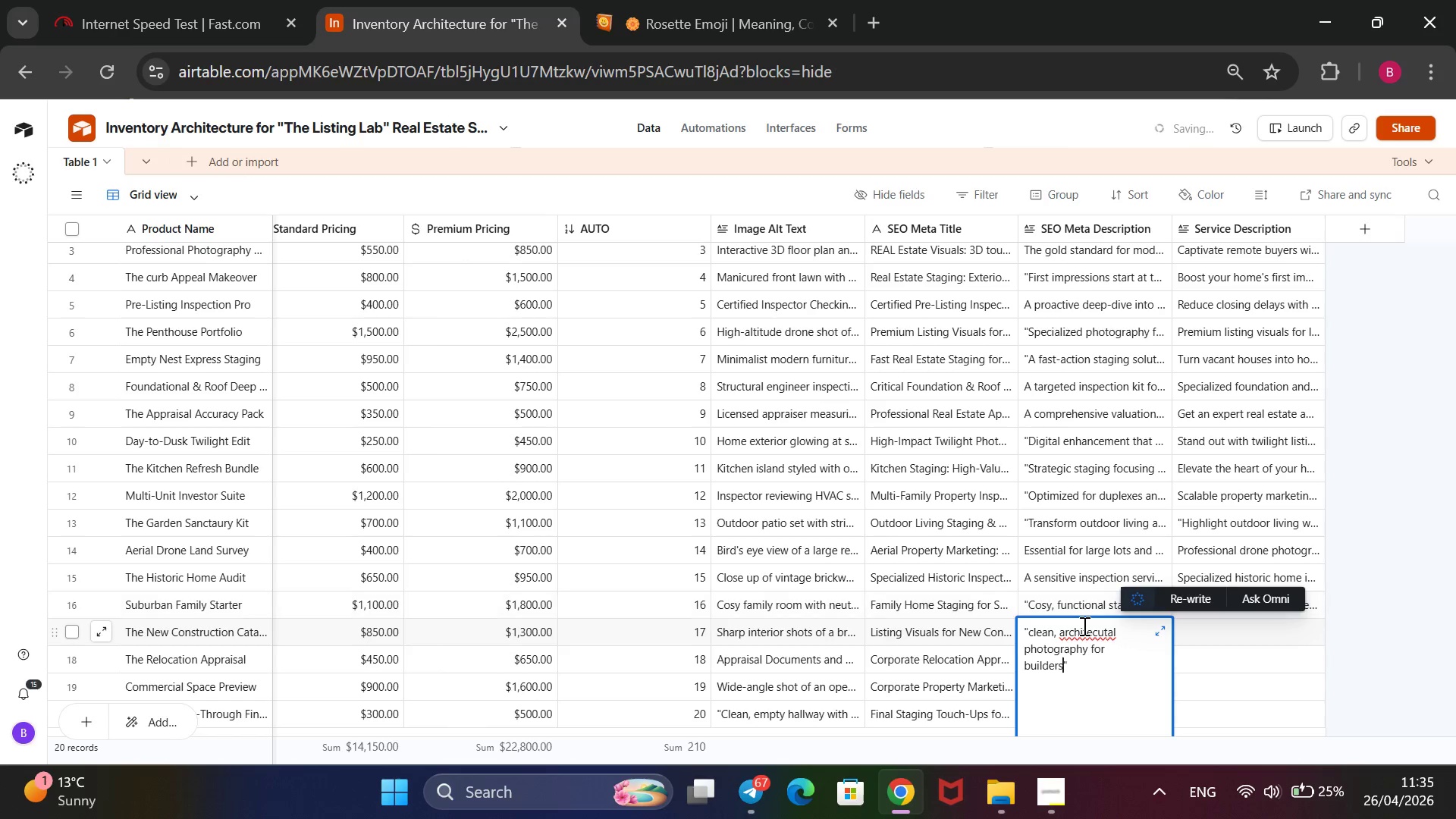 
left_click([1083, 626])
 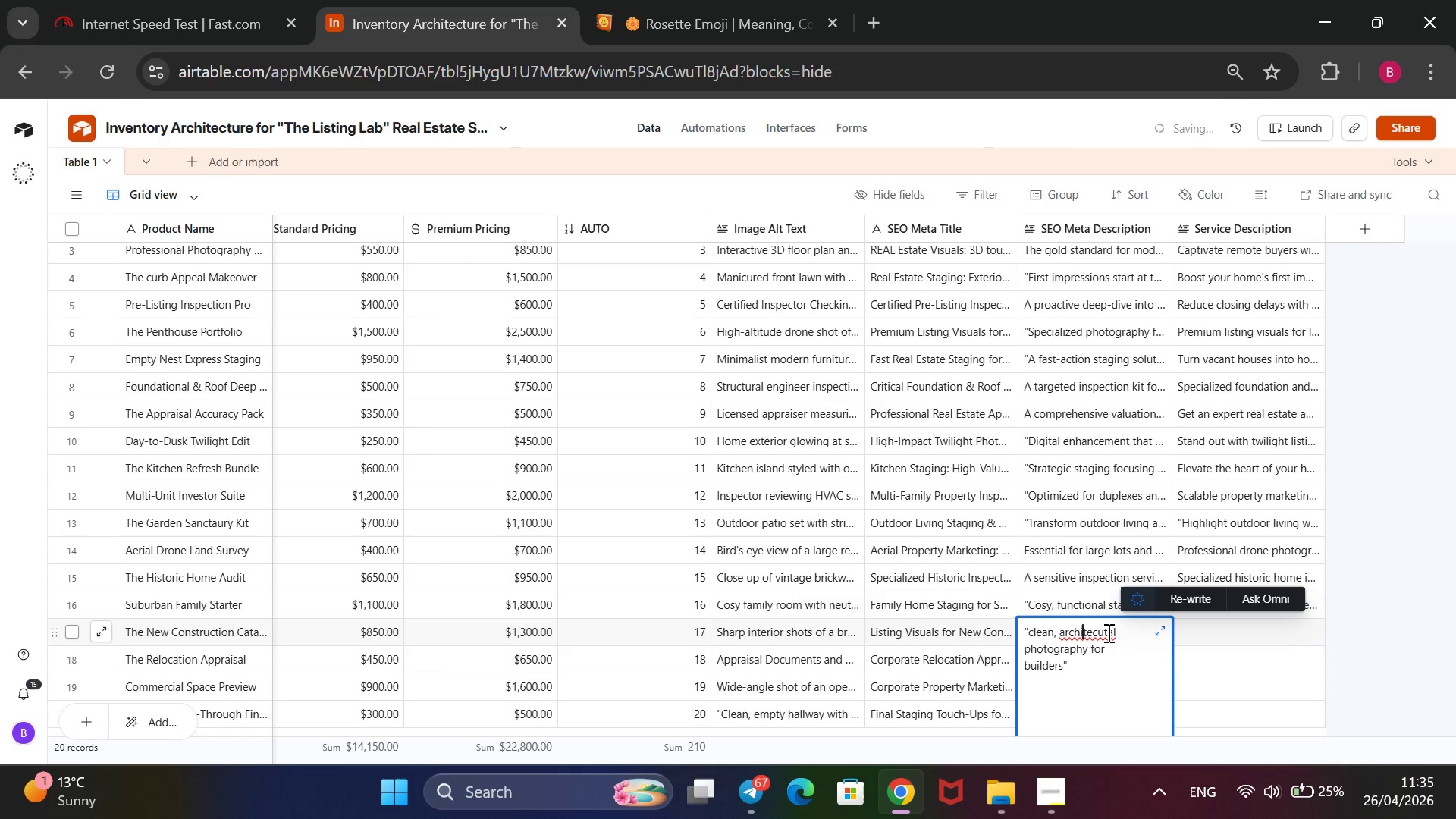 
left_click([1107, 633])
 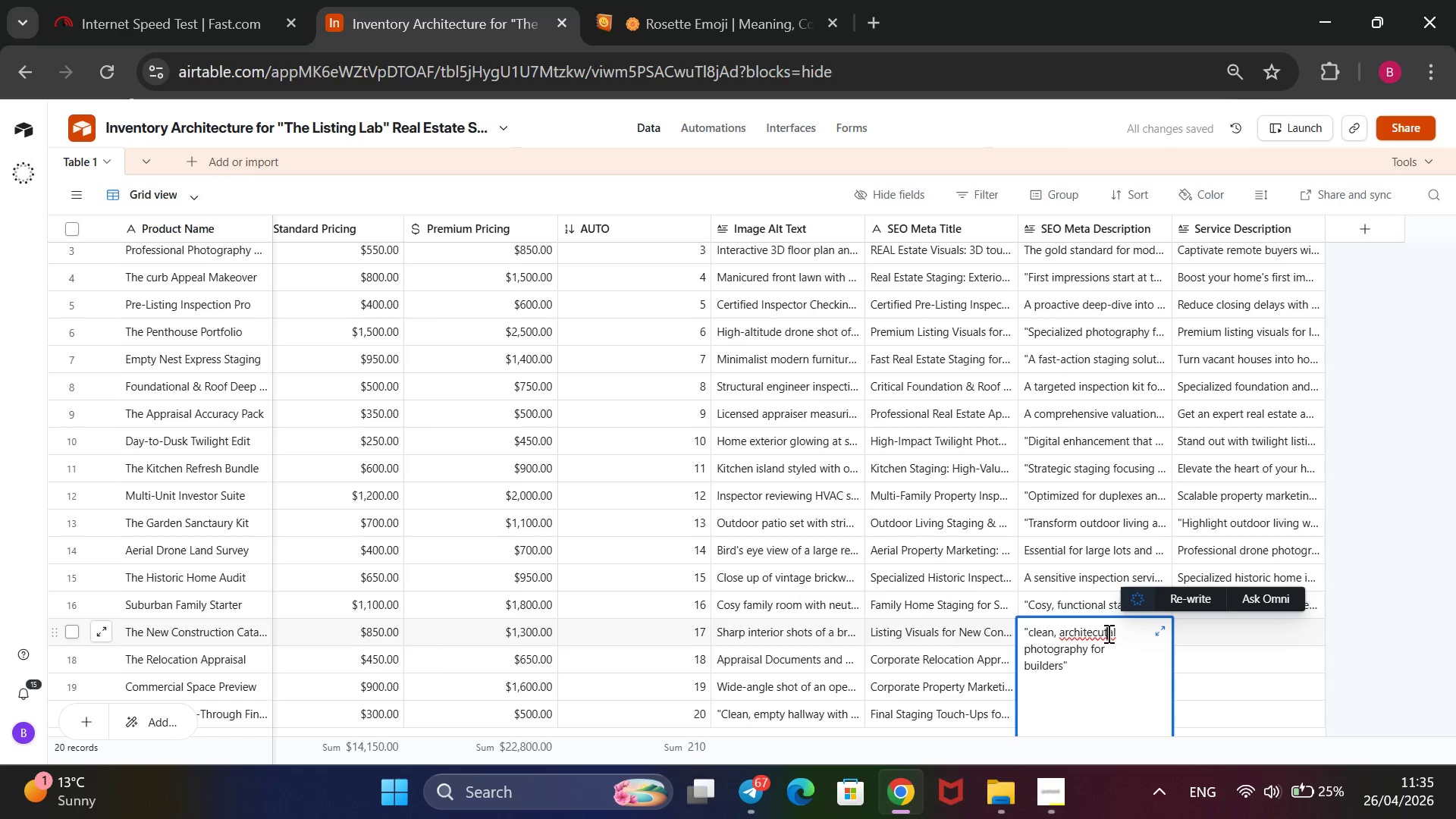 
key(Backspace)
 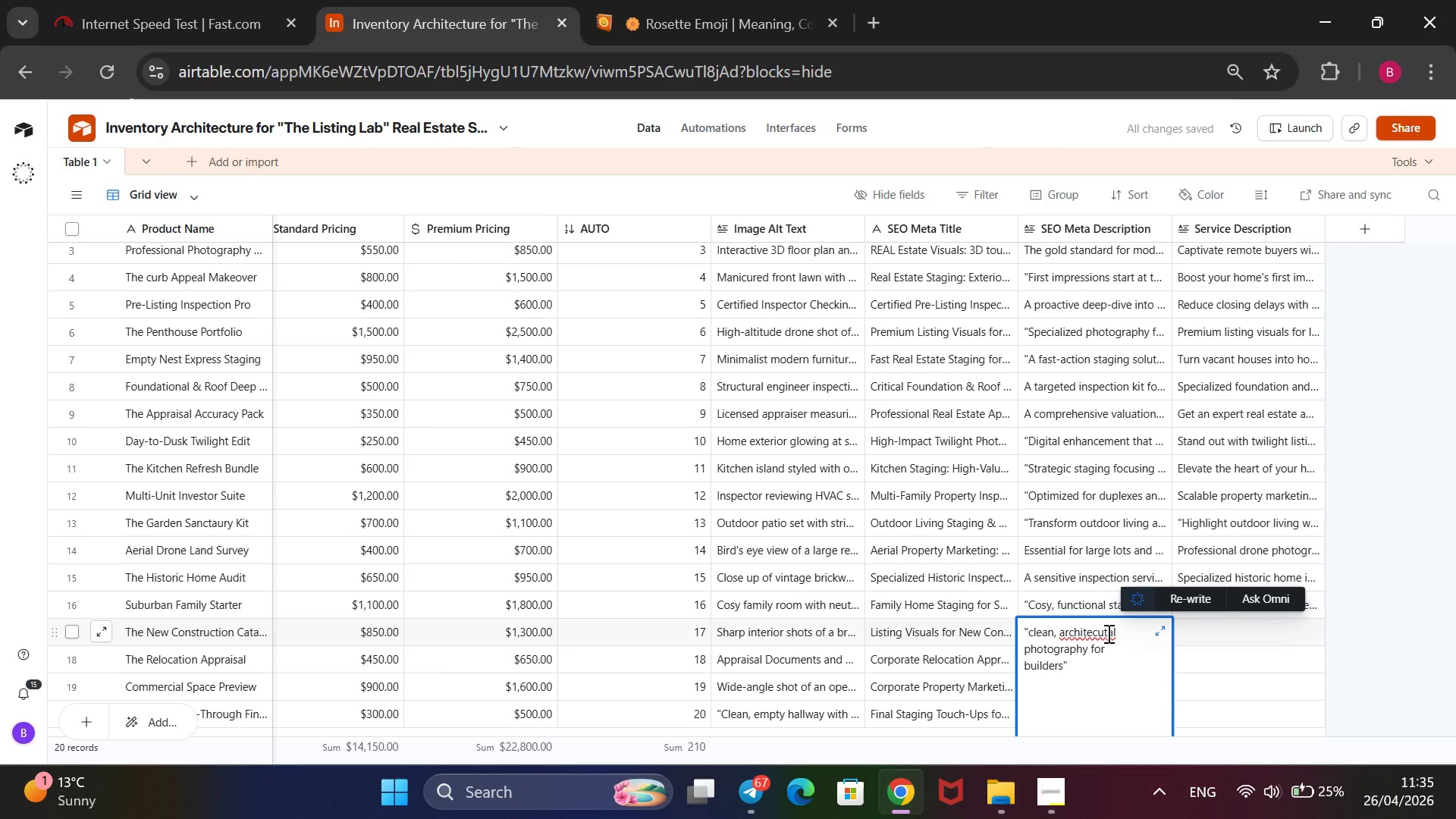 
key(R)
 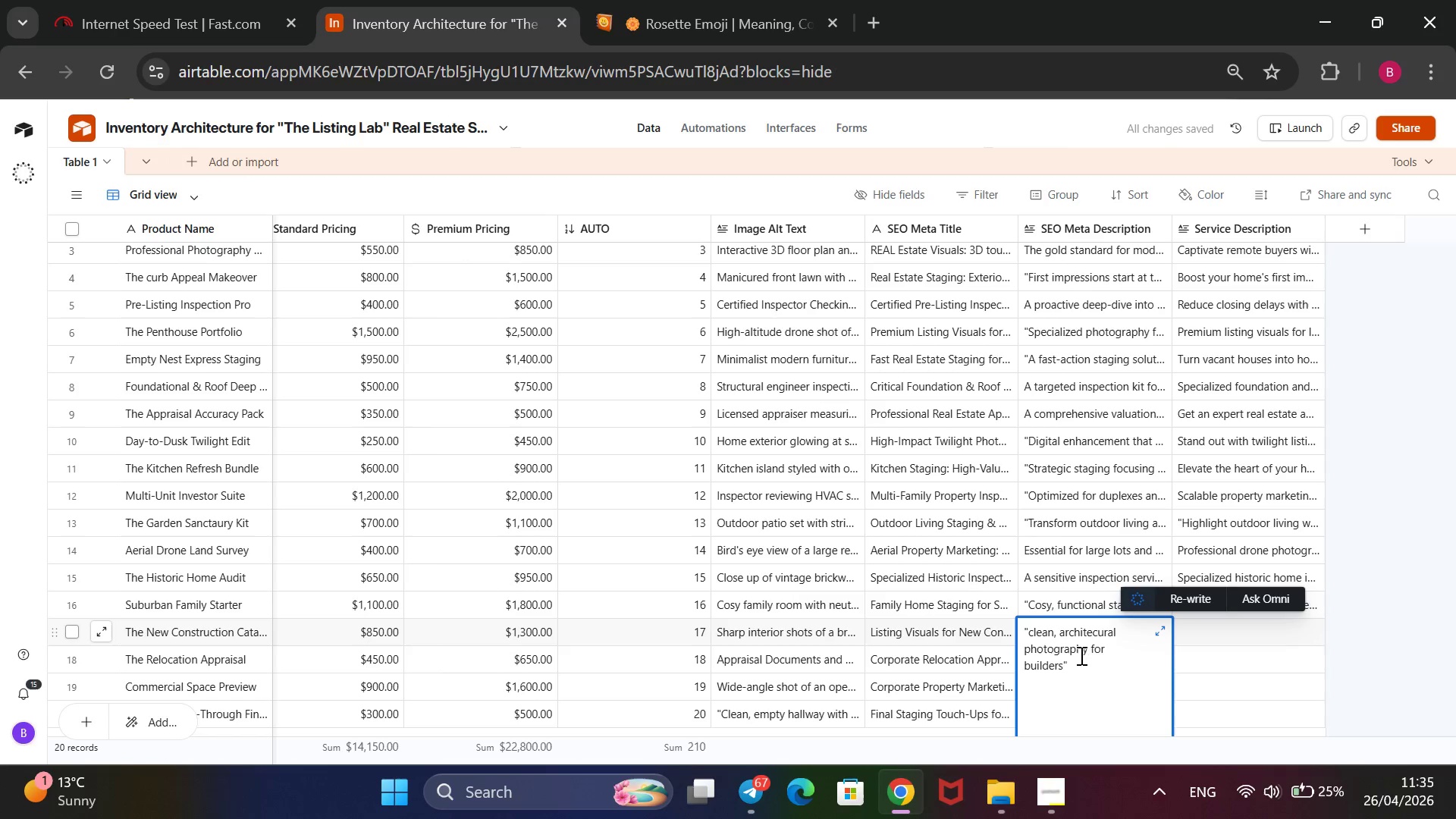 
wait(8.88)
 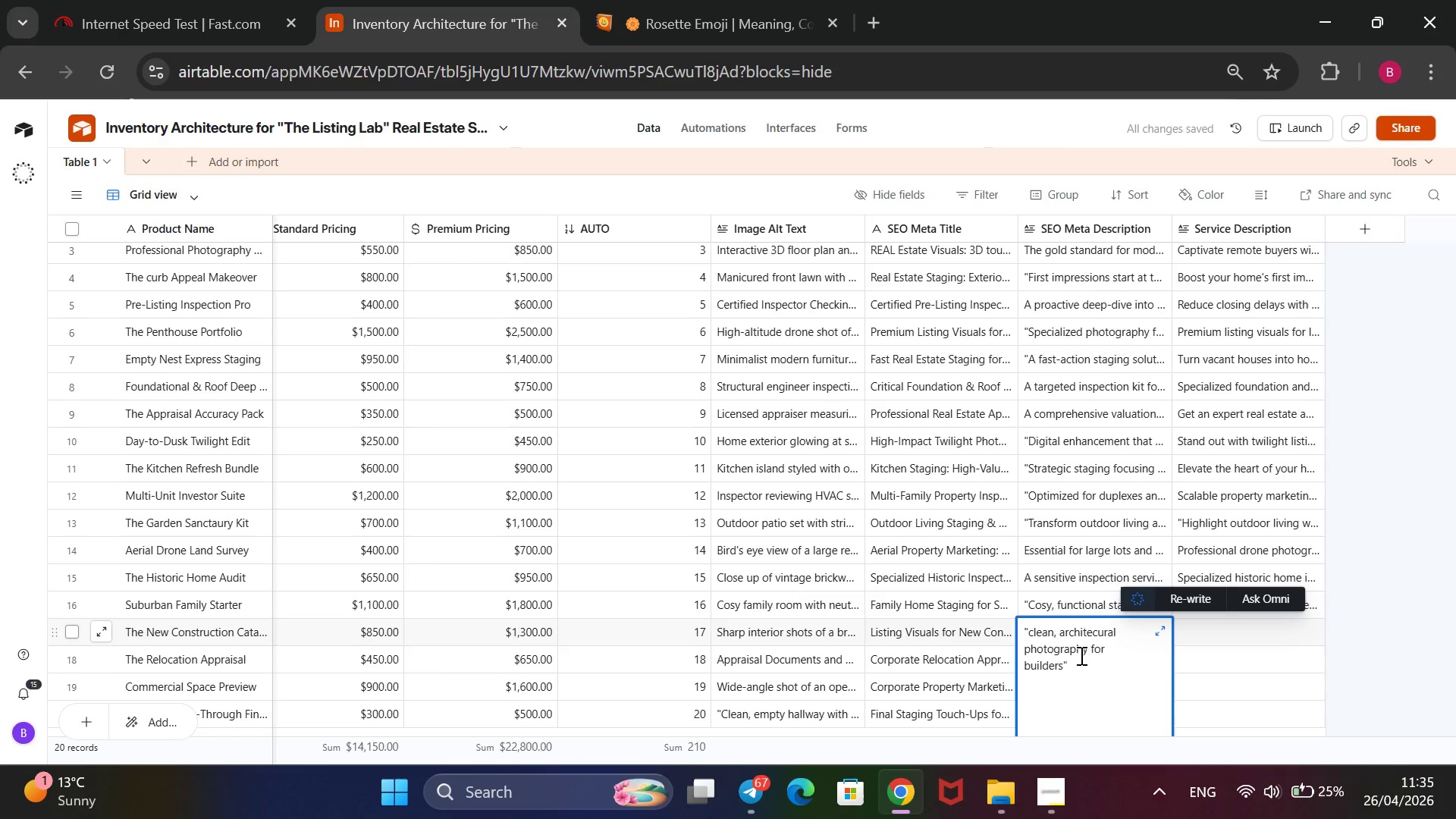 
left_click([1100, 635])
 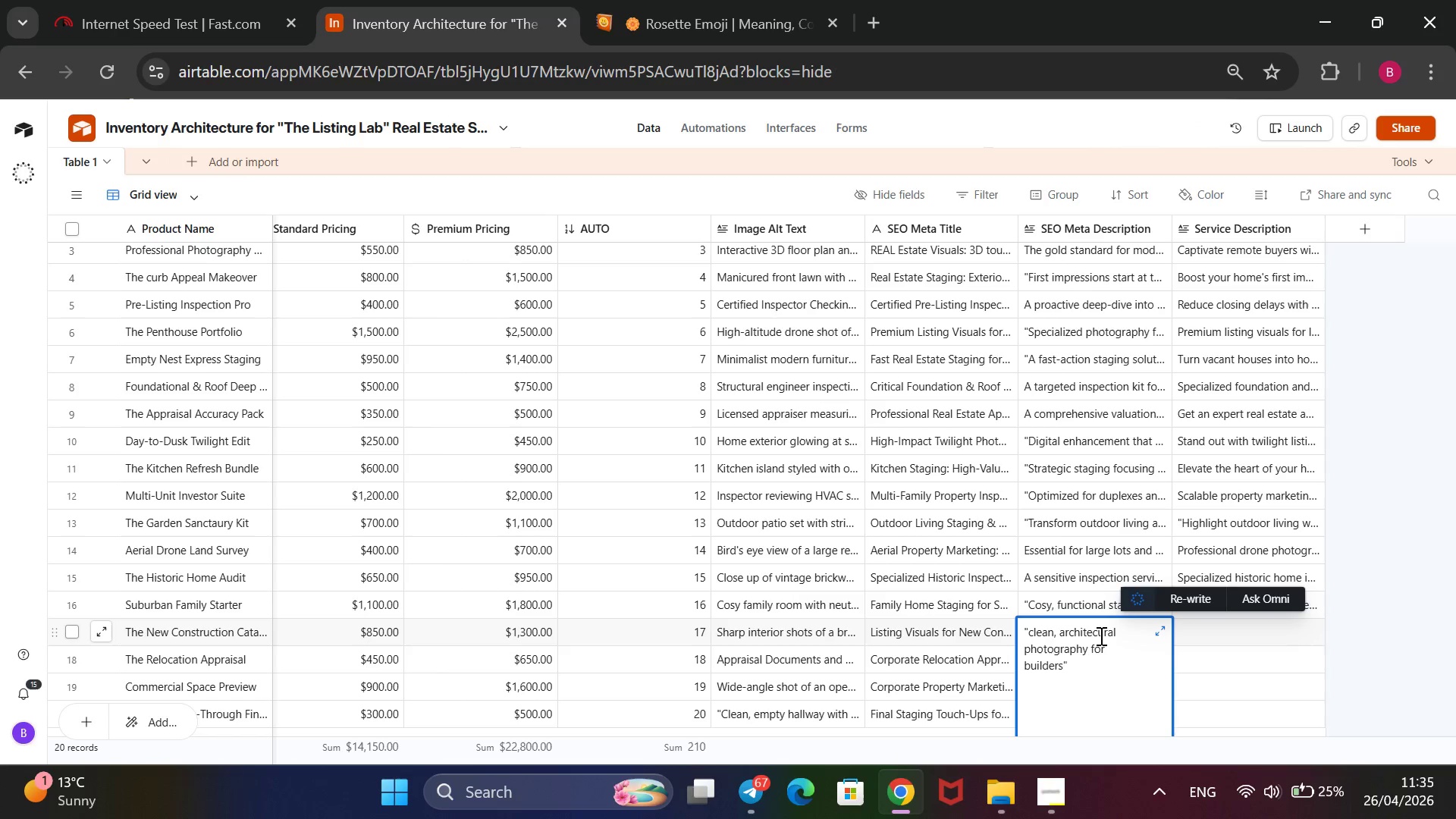 
key(T)
 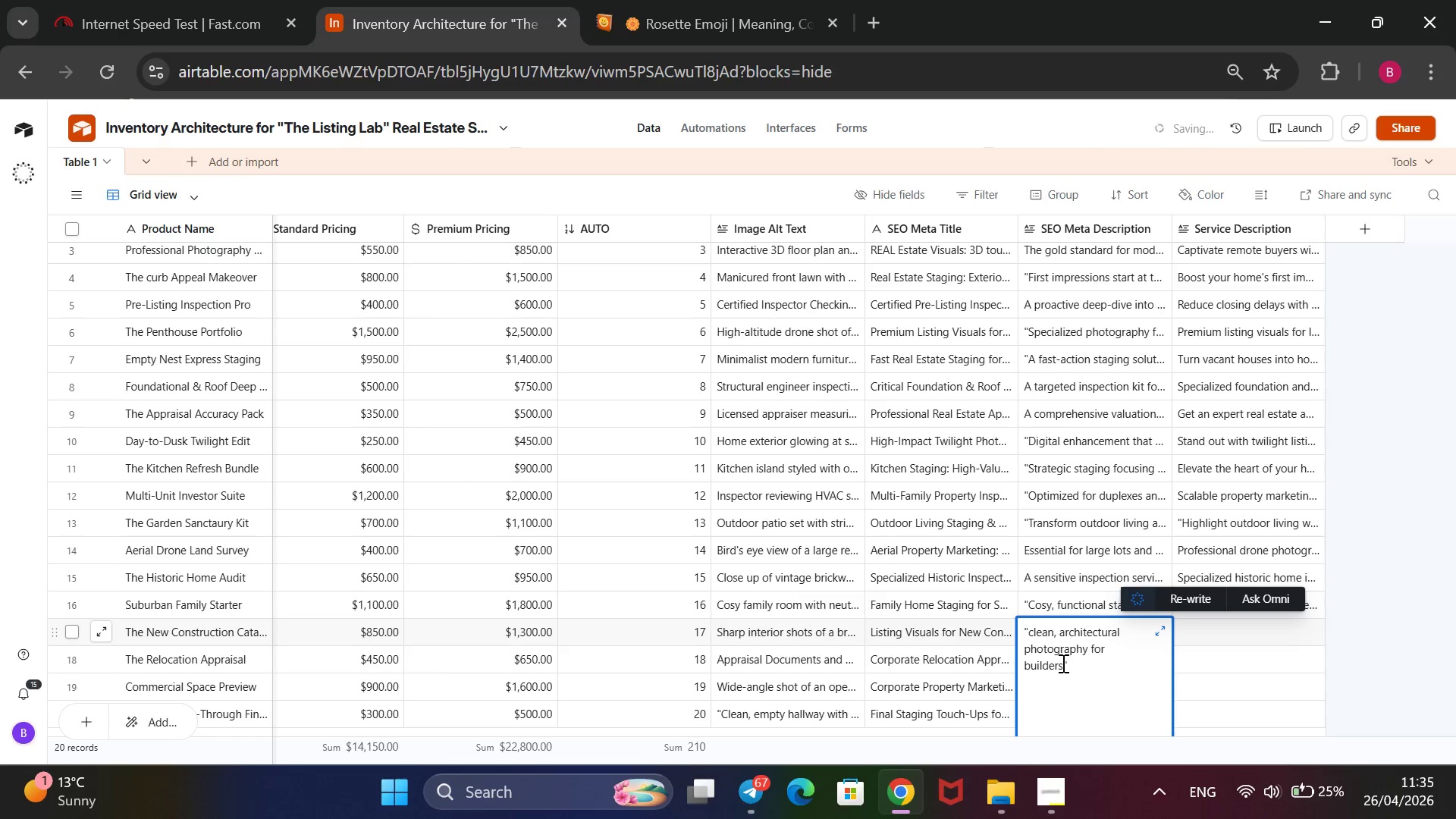 
left_click([1062, 663])
 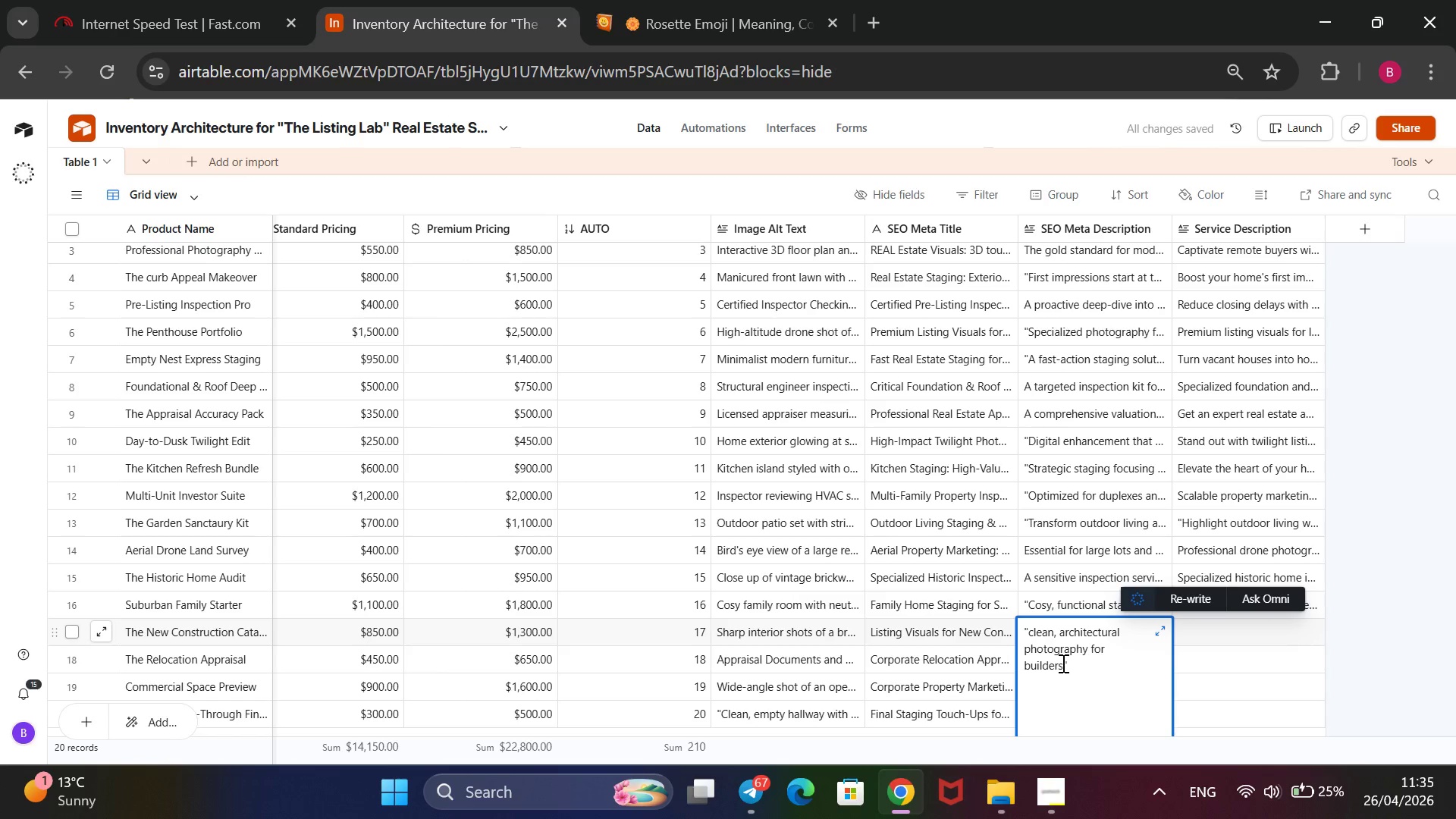 
type( and developers. Focuses on crisp)
 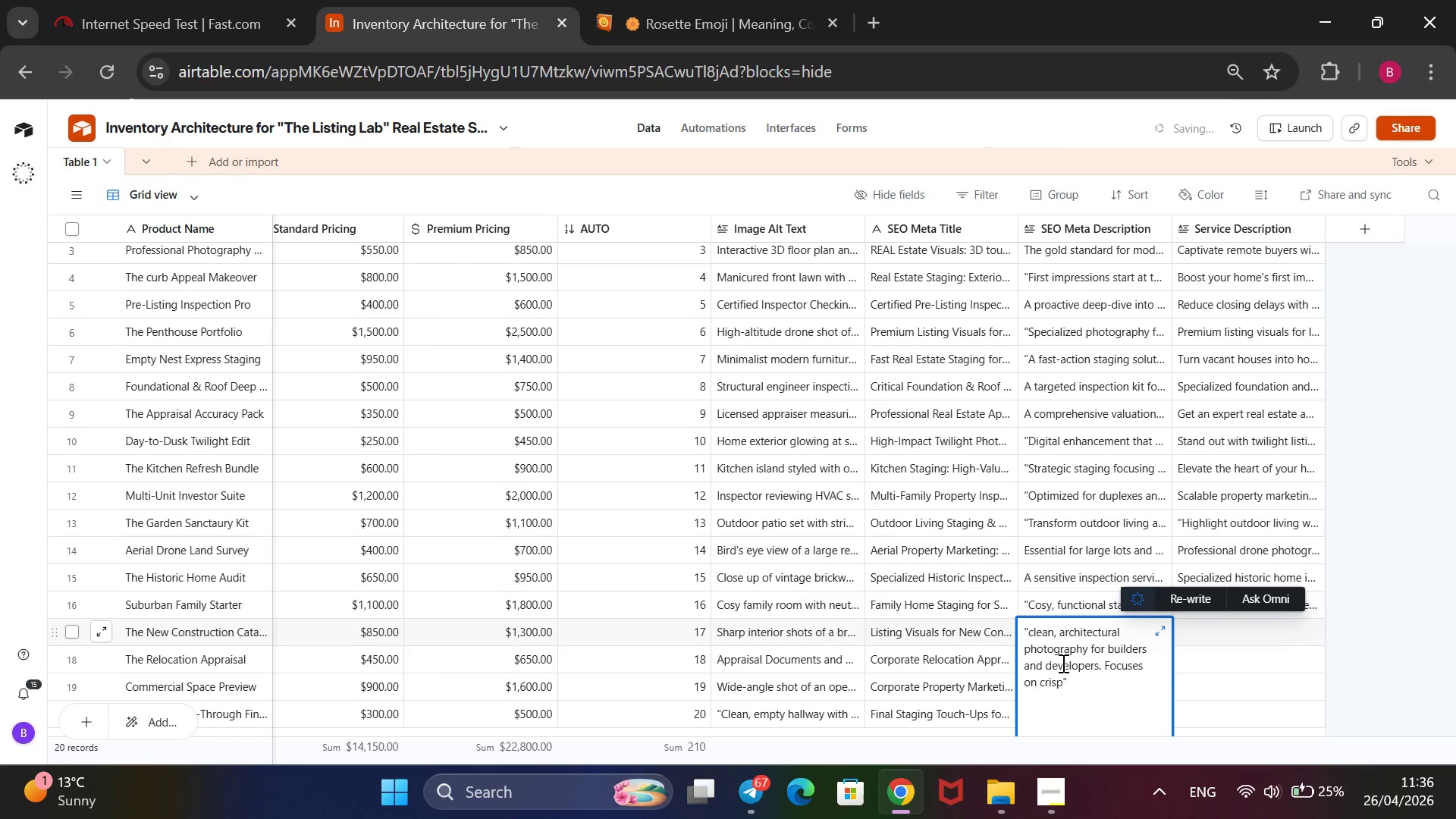 
type( lines, modern finih)
key(Backspace)
type(shed )
key(Backspace)
key(Backspace)
type(s , and documetning)
key(Backspace)
key(Backspace)
key(Backspace)
key(Backspace)
key(Backspace)
type(nting the @@)
 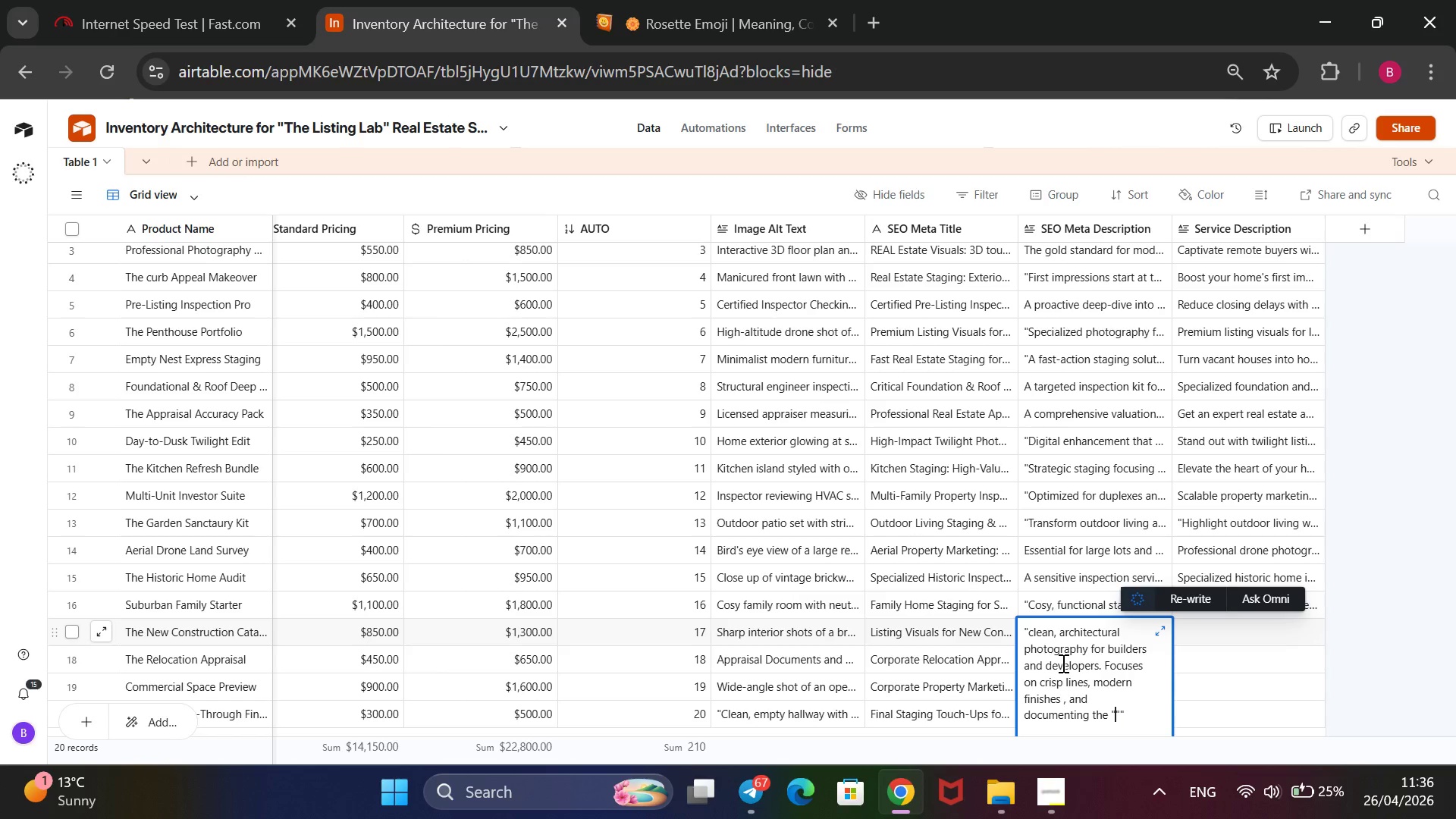 
 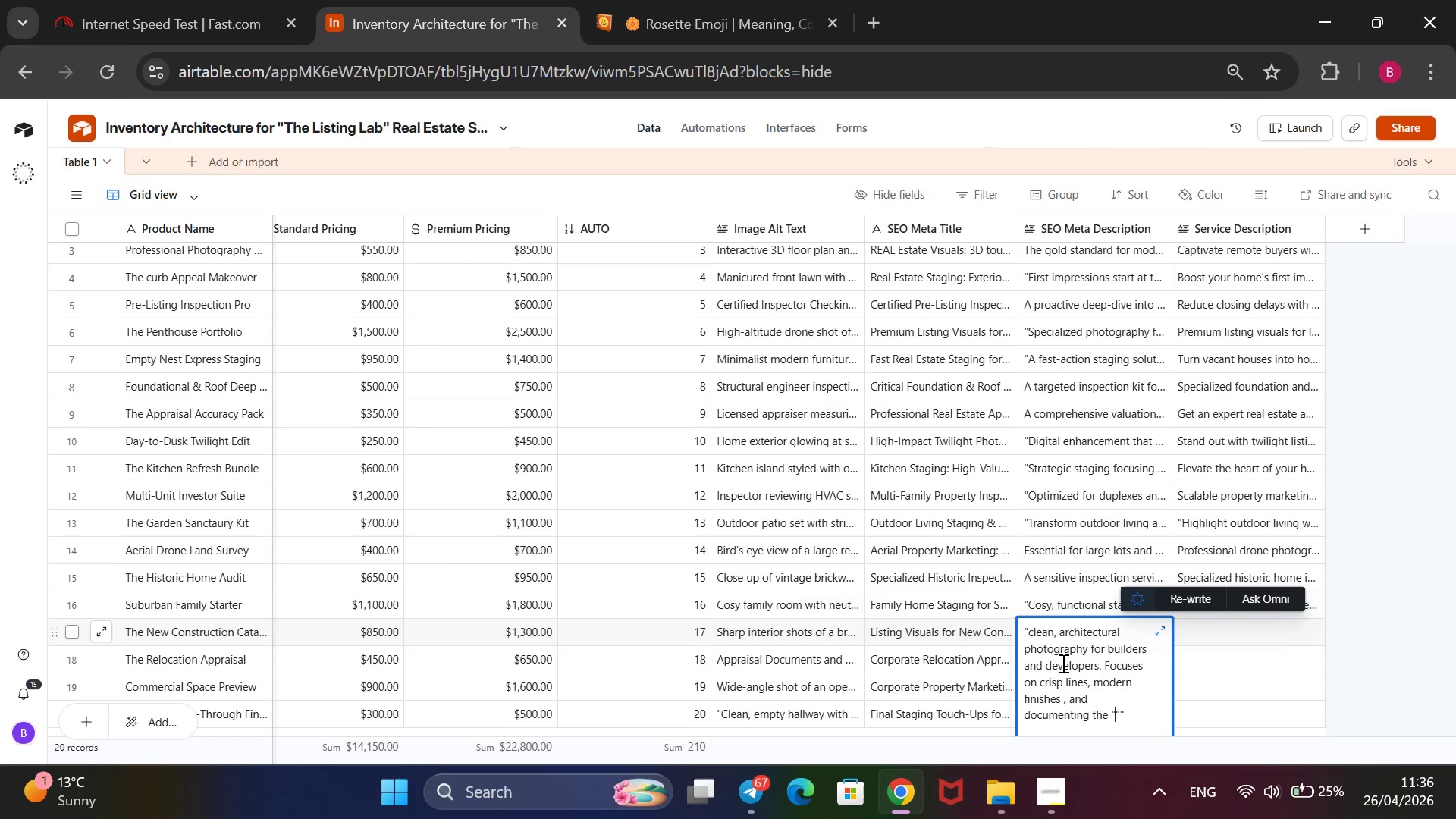 
key(ArrowLeft)
 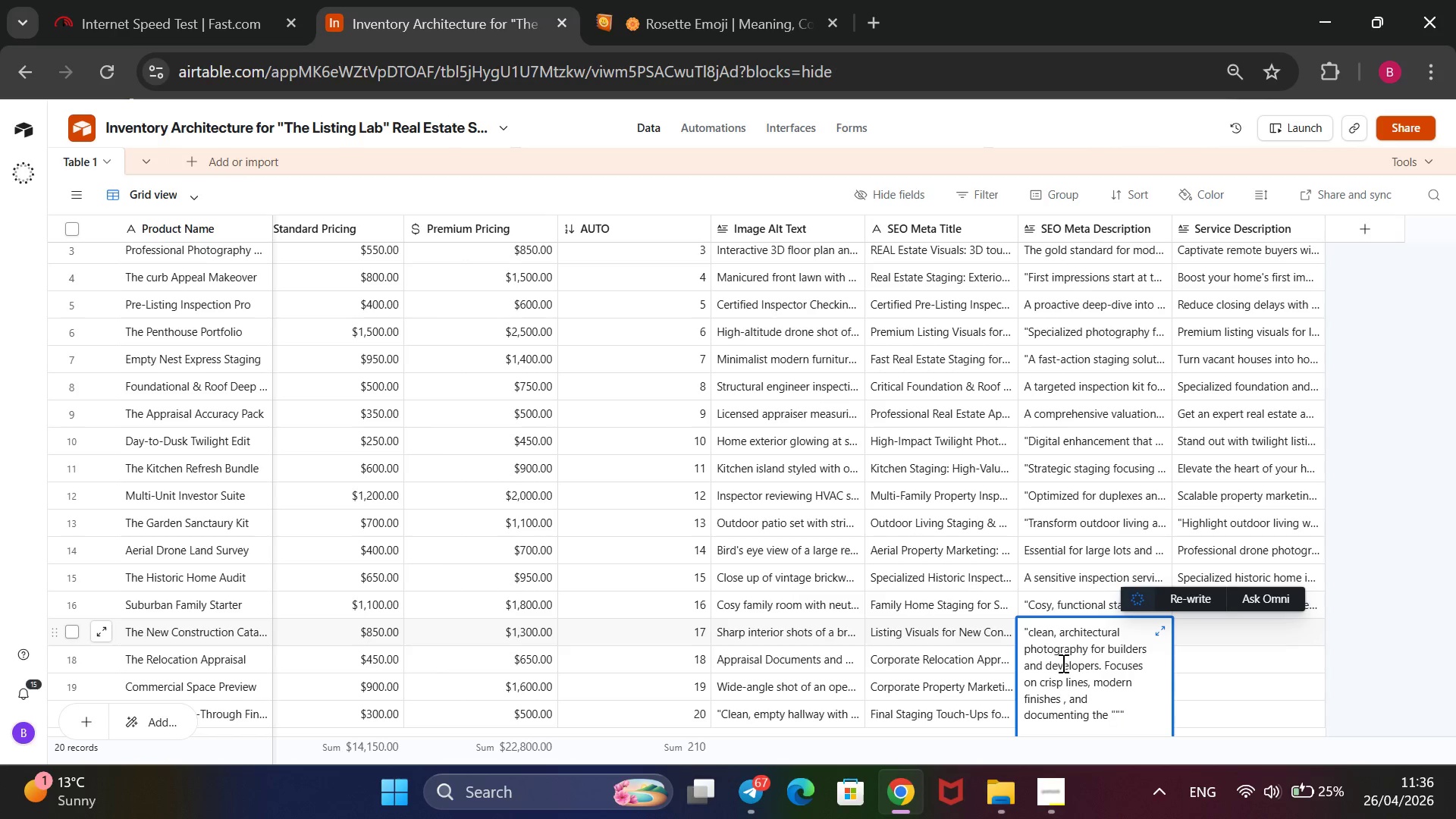 
type(band)
key(Backspace)
key(Backspace)
key(Backspace)
type(rand new)
 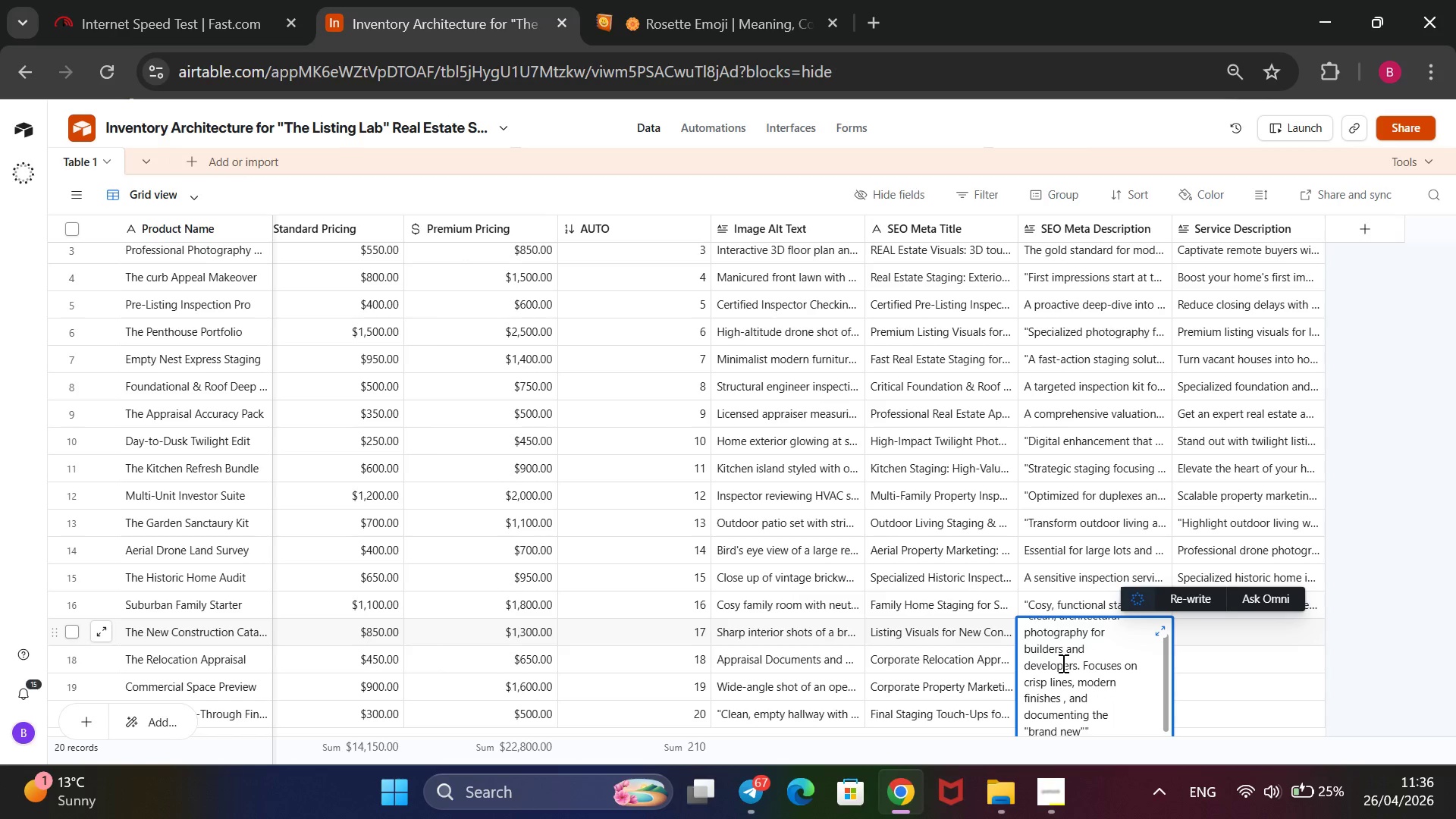 
key(ArrowRight)
 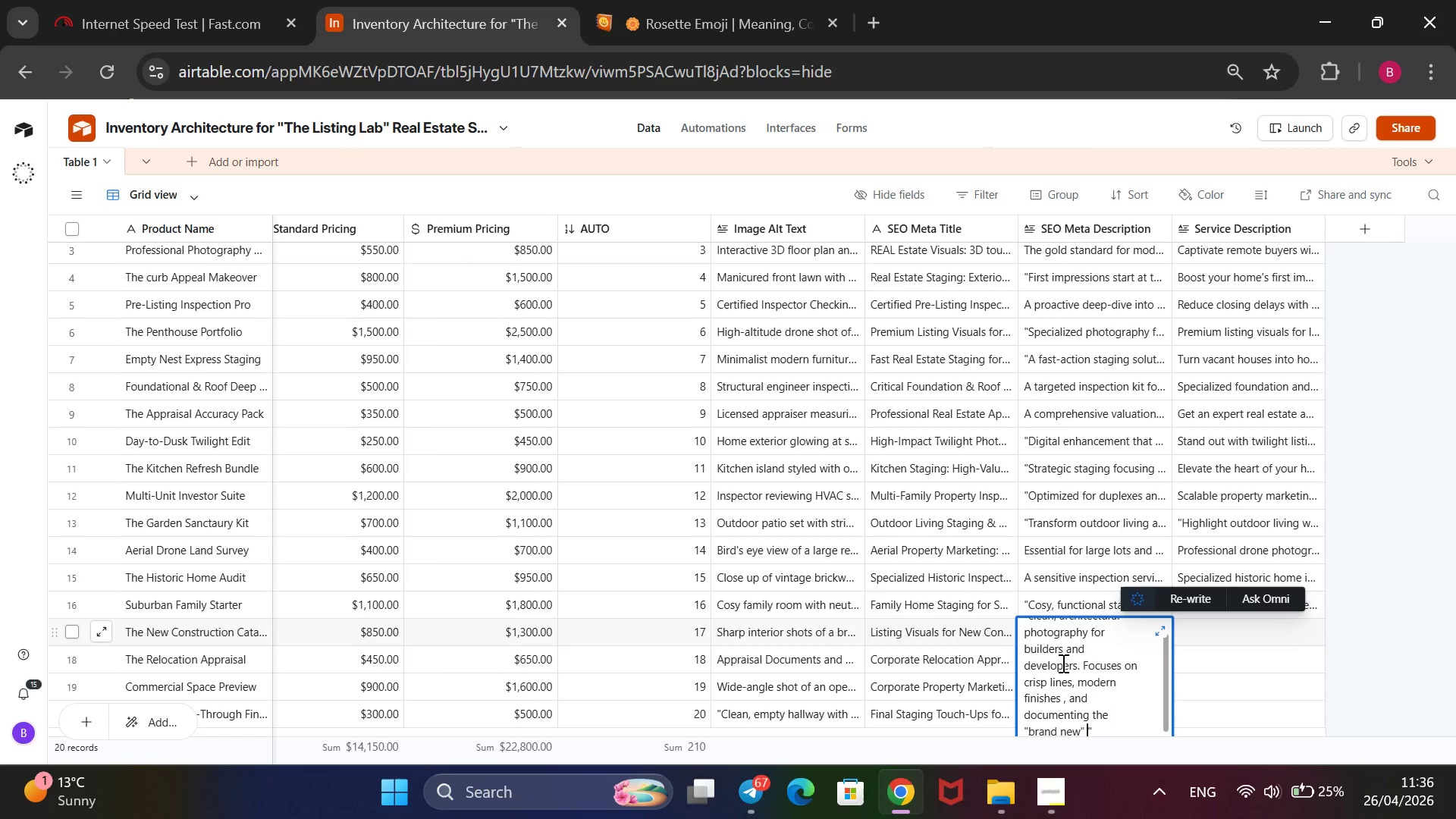 
type( feel of the build)
 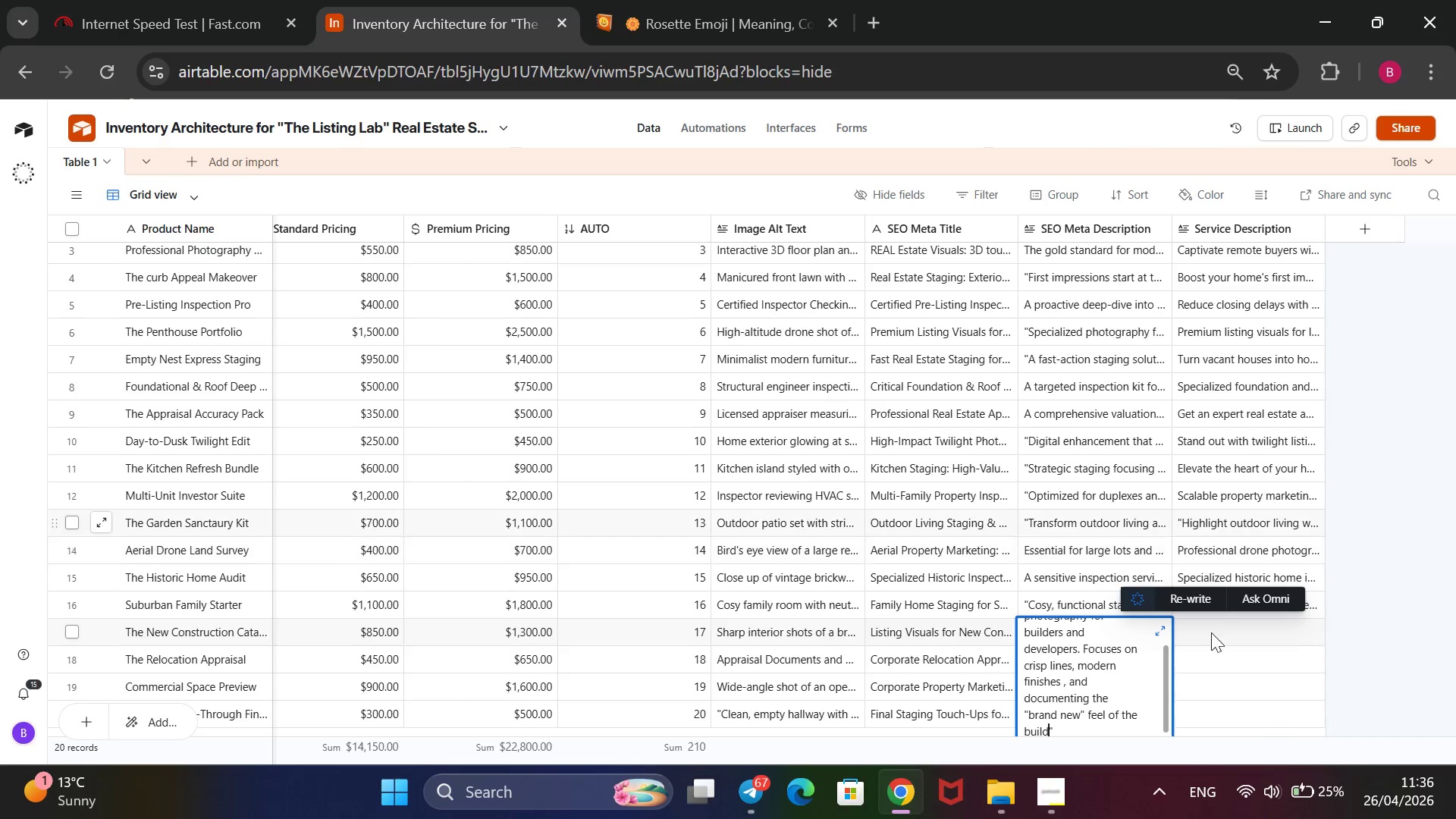 
left_click([1241, 633])
 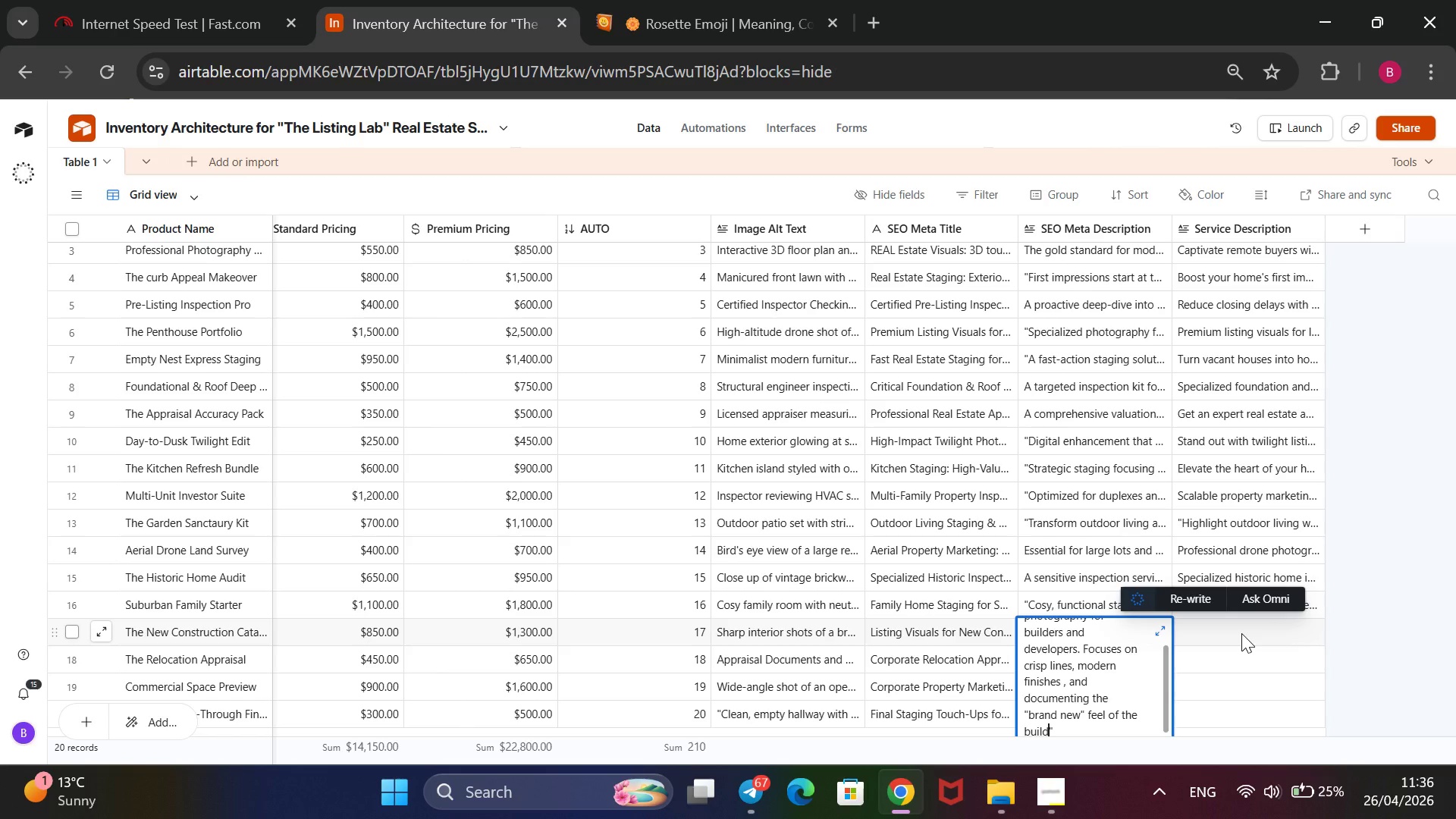 
type(High-resoulut)
key(Backspace)
key(Backspace)
key(Backspace)
key(Backspace)
type(lution listing visuals for new constructuo)
key(Backspace)
key(Backspace)
 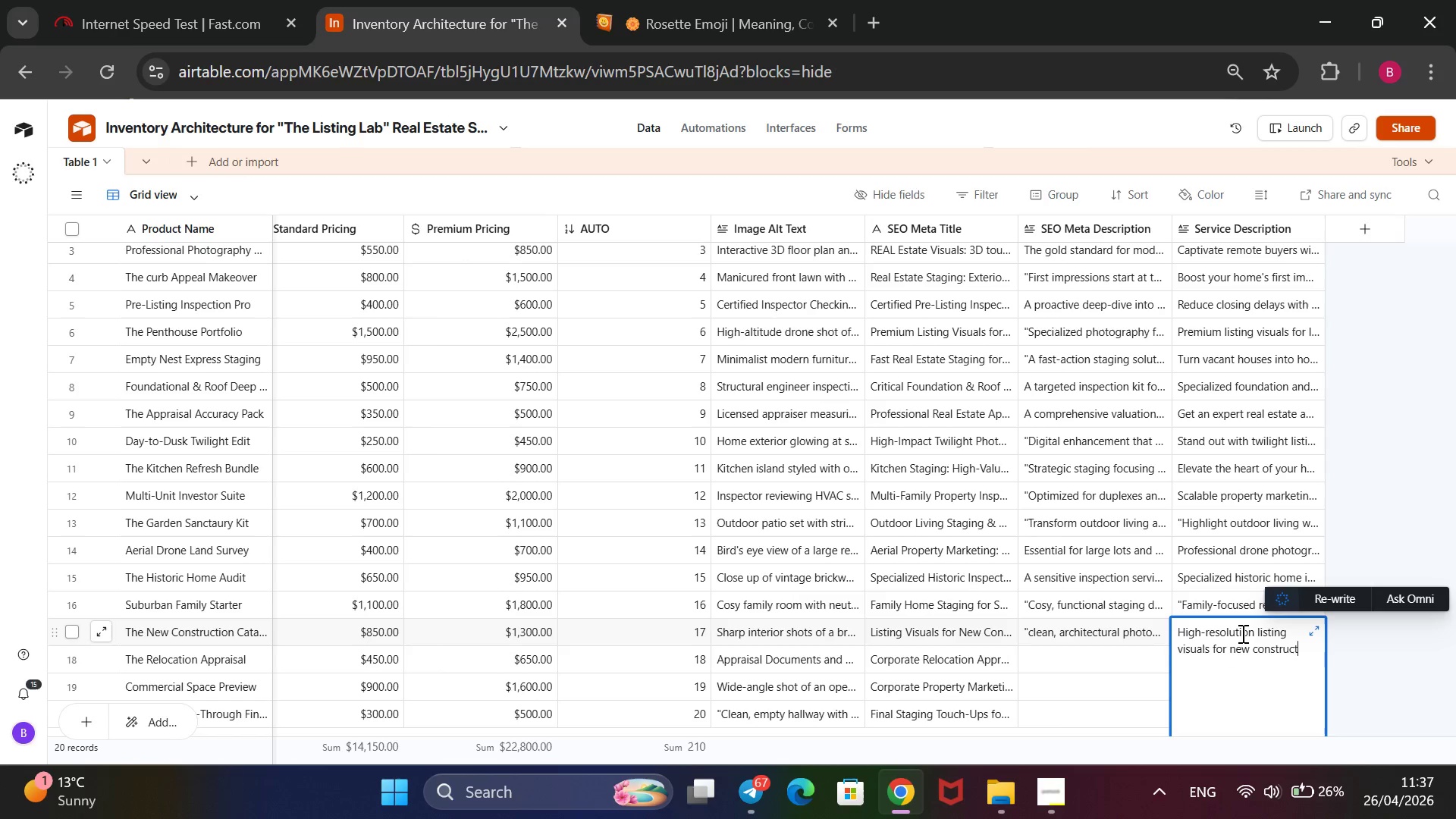 
type(ion. Professional prp)
key(Backspace)
type(operty marketing that highlights modern d)
key(Backspace)
type(finishes and architectural design.)
 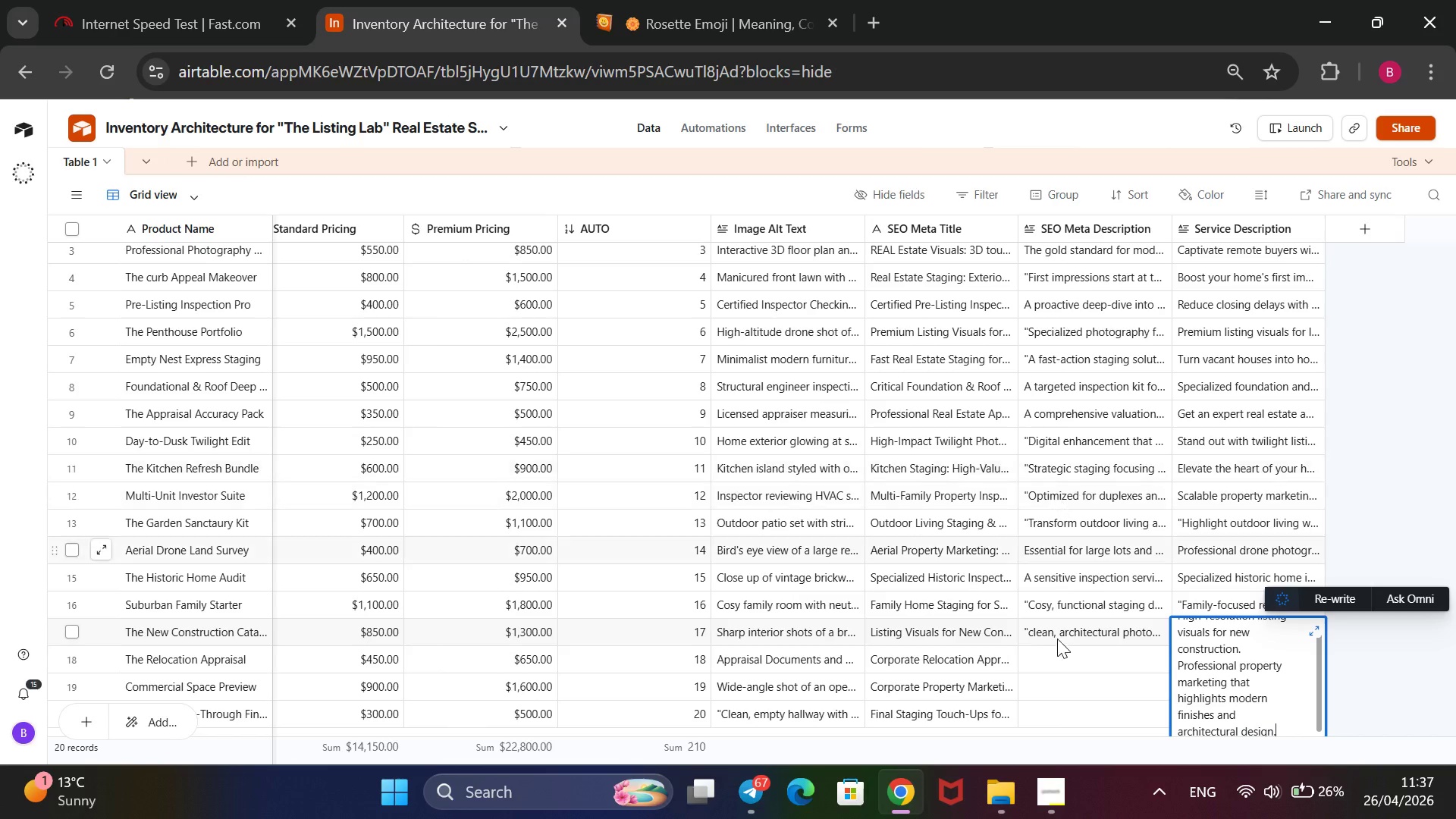 
left_click([1061, 670])
 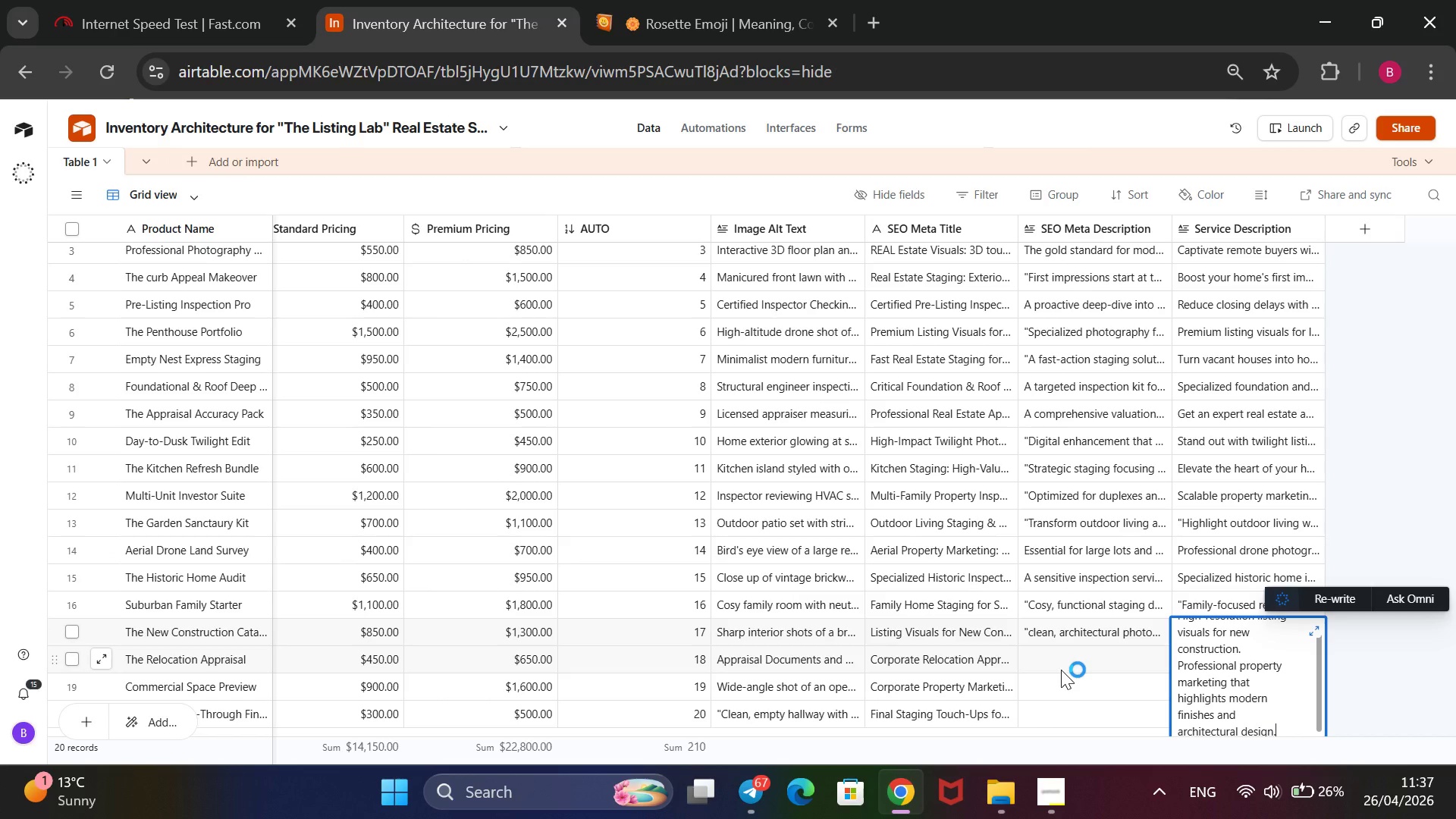 
type(Expef)
key(Backspace)
type(dited real )
key(Backspace)
key(Backspace)
key(Backspace)
type(Fast-turnarounf)
key(Backspace)
type(d appraisal serives speci)
 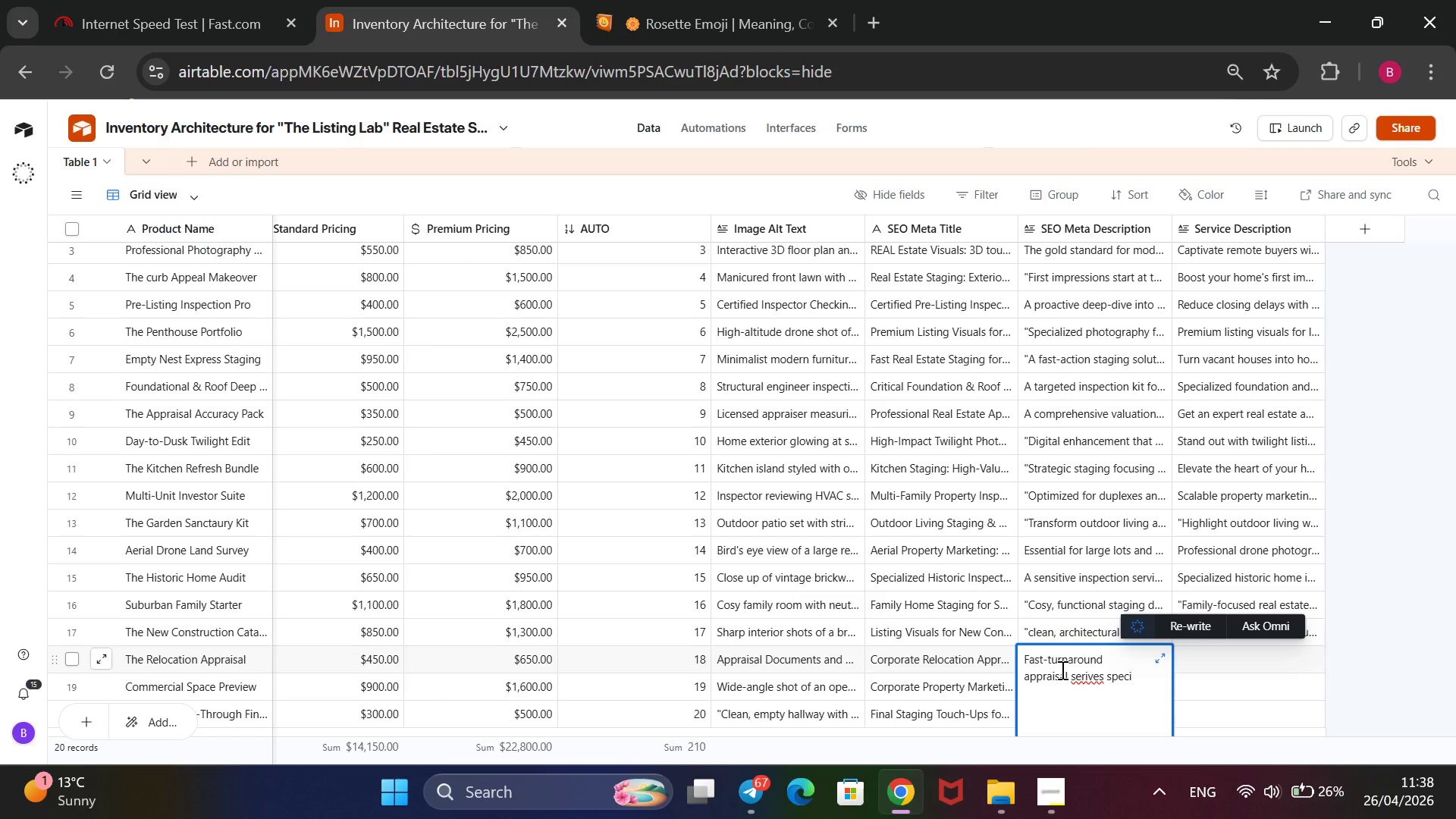 
left_click([1087, 679])
 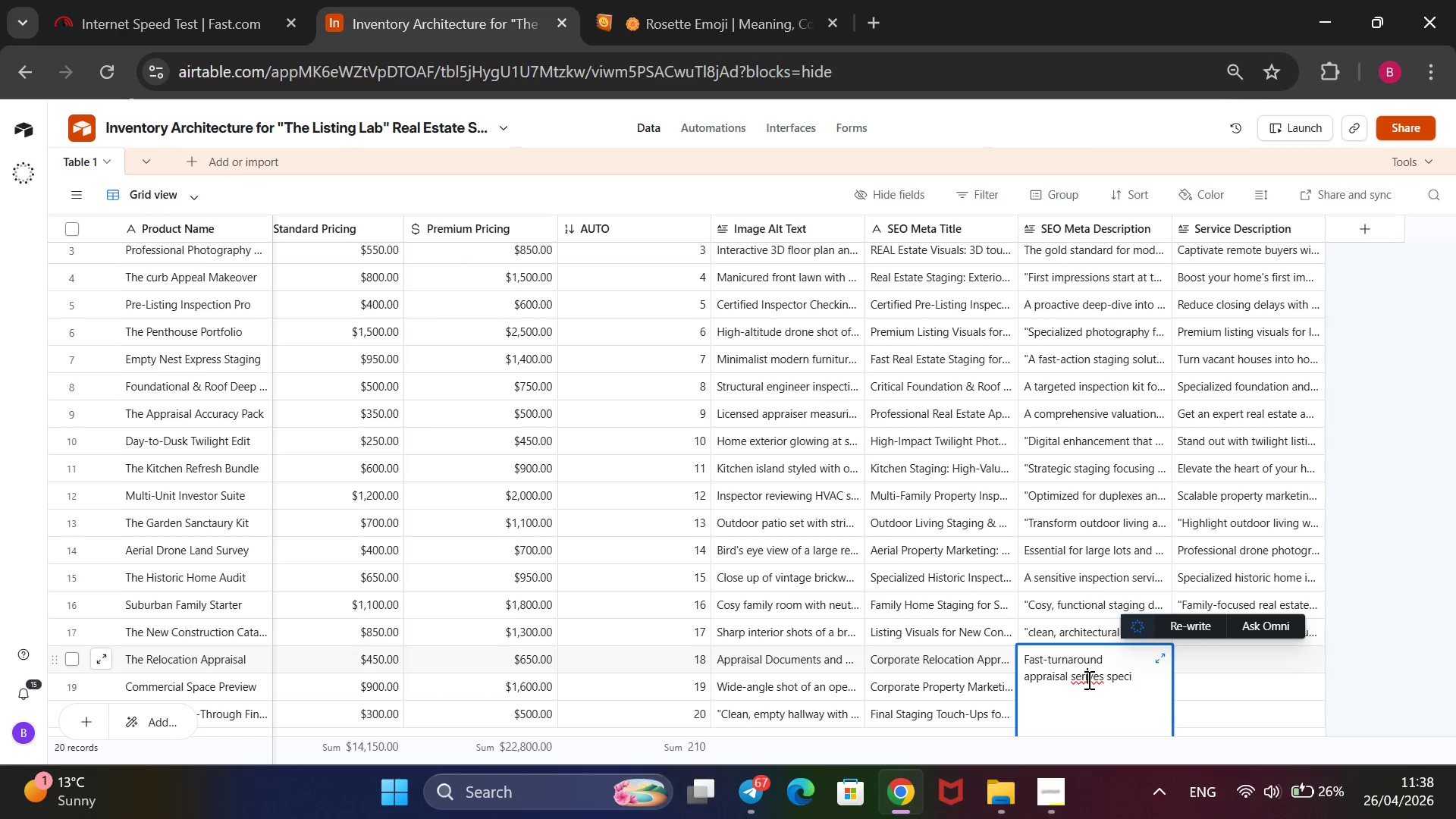 
key(ArrowRight)
 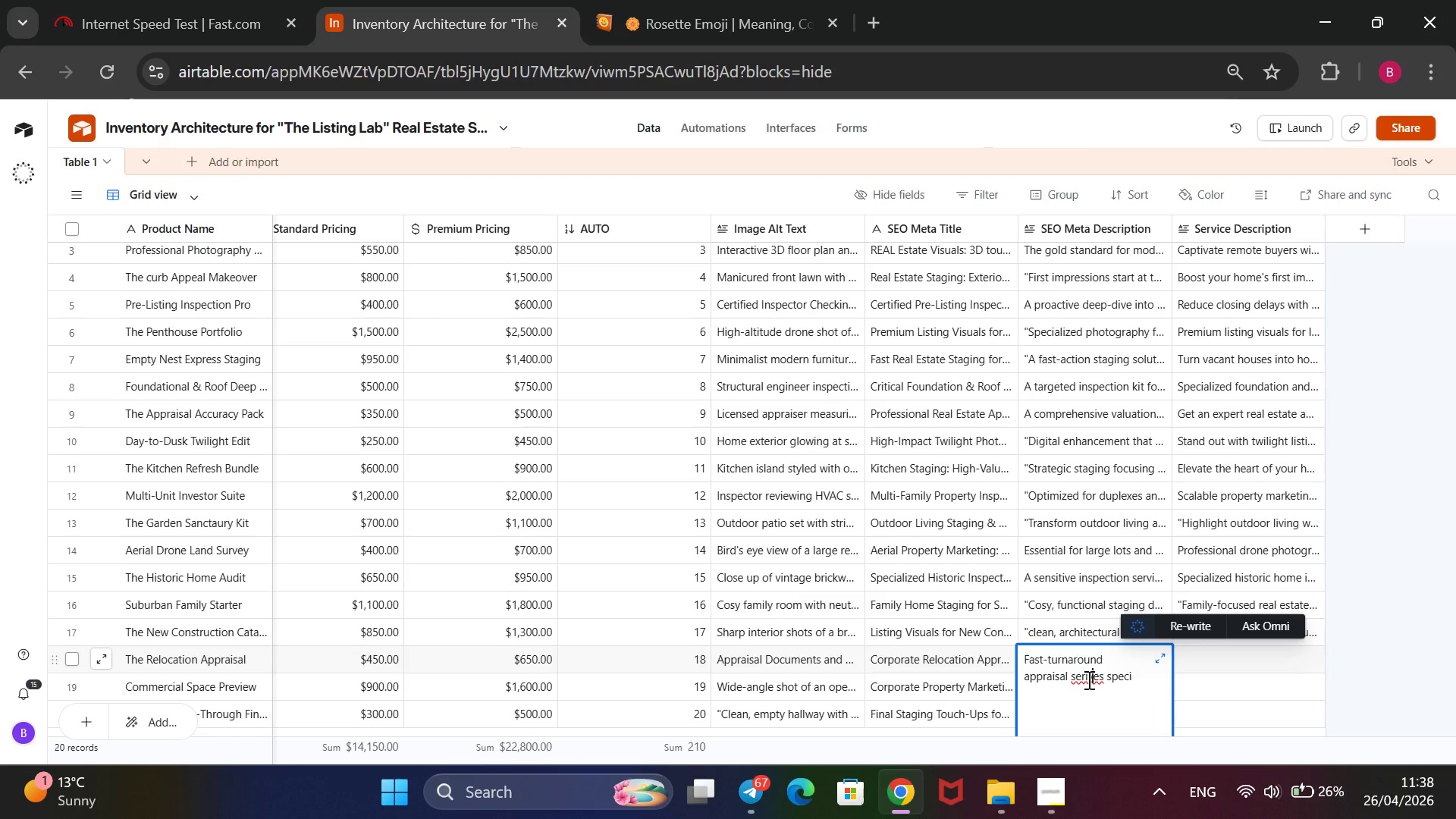 
key(Backspace)
 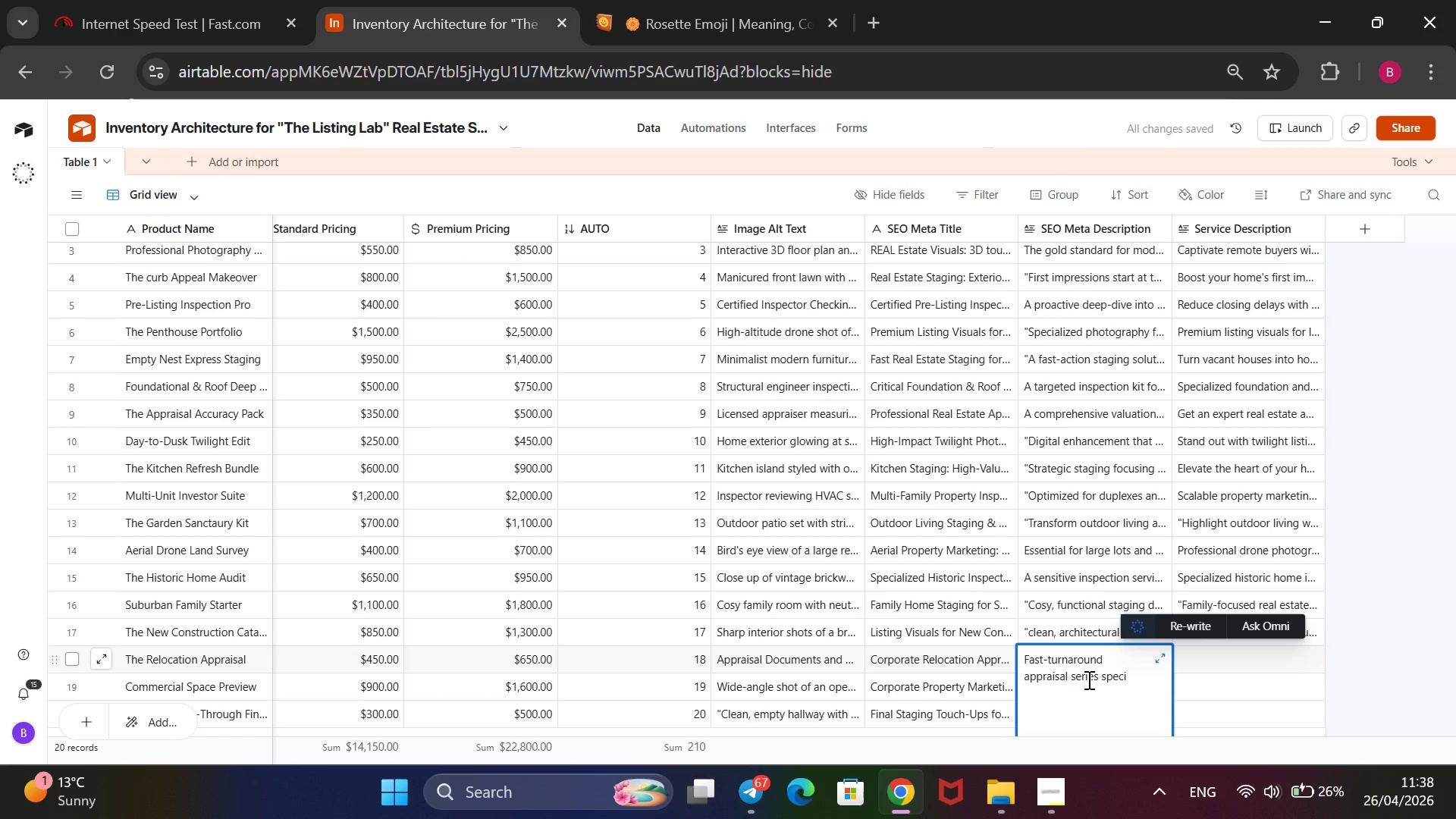 
key(ArrowRight)
 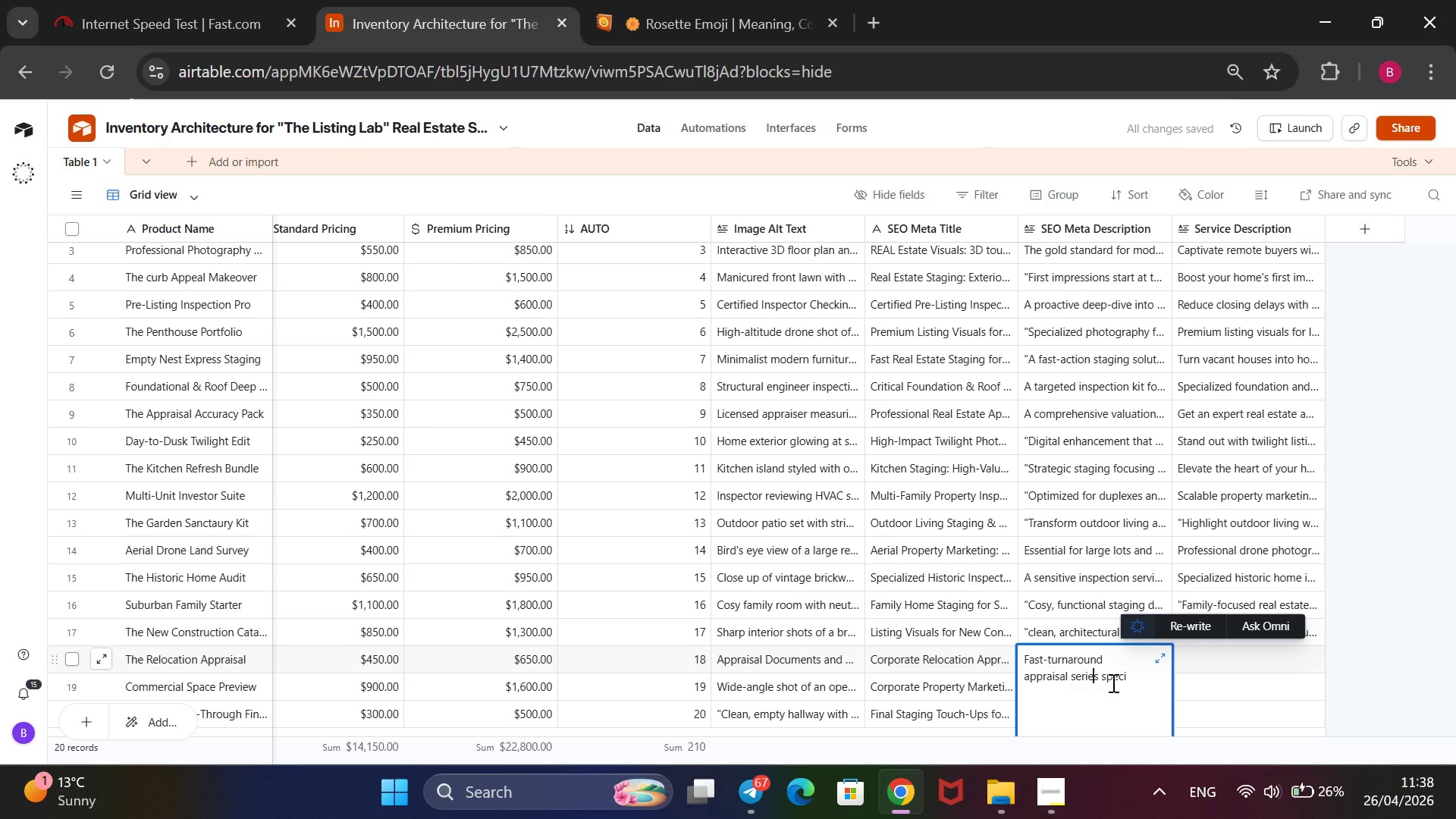 
key(ArrowLeft)
 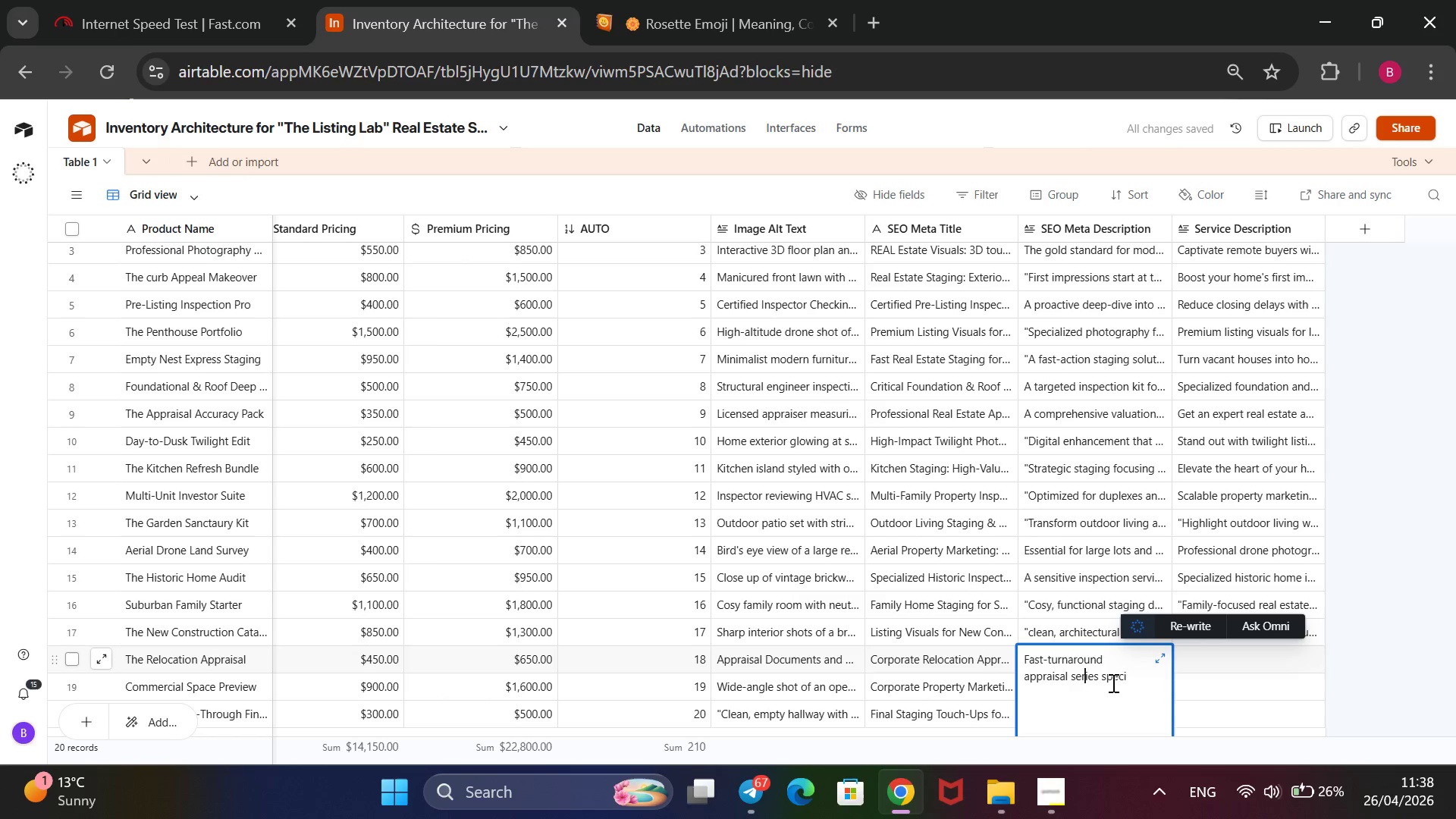 
key(ArrowLeft)
 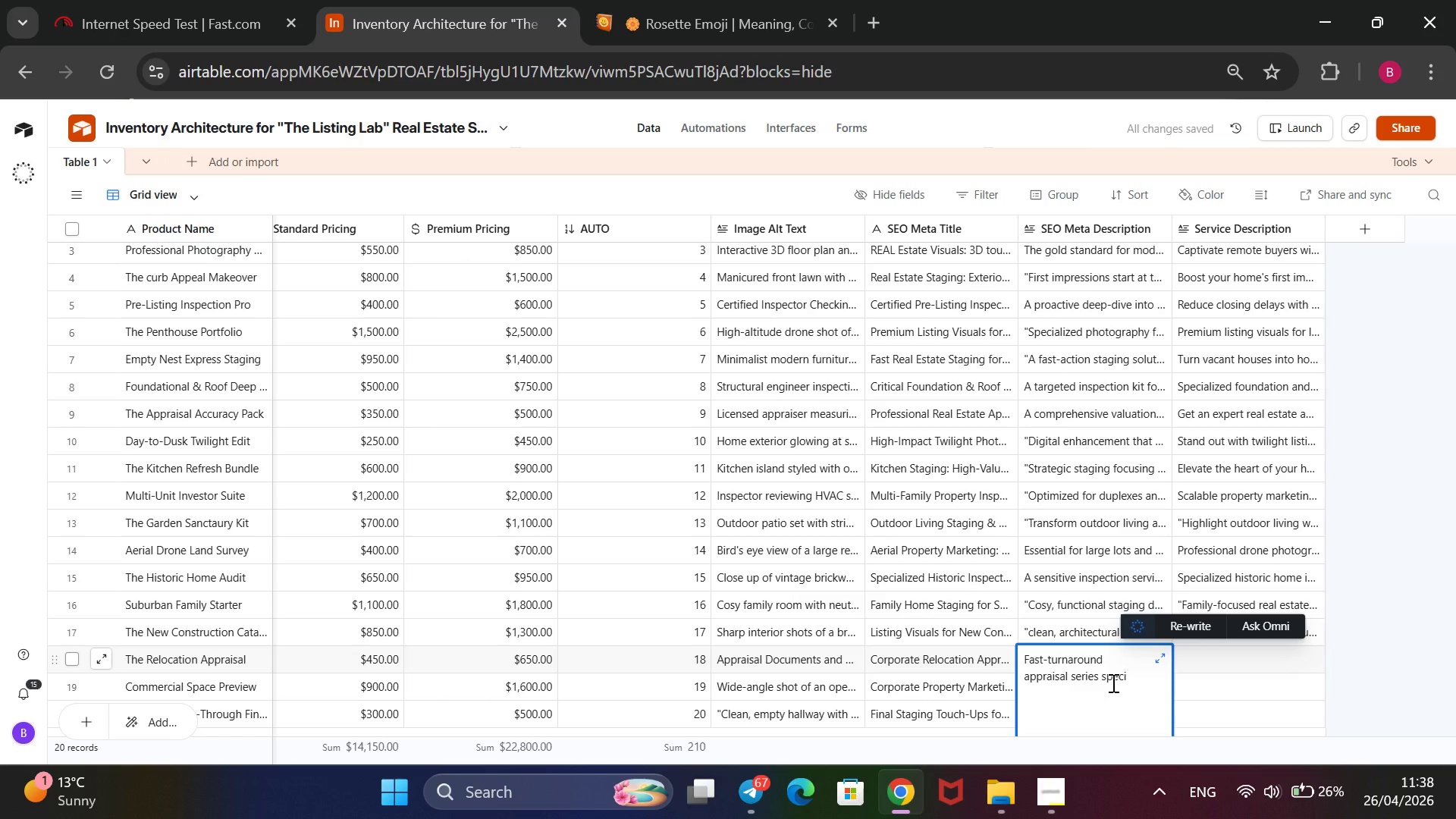 
type(vc)
 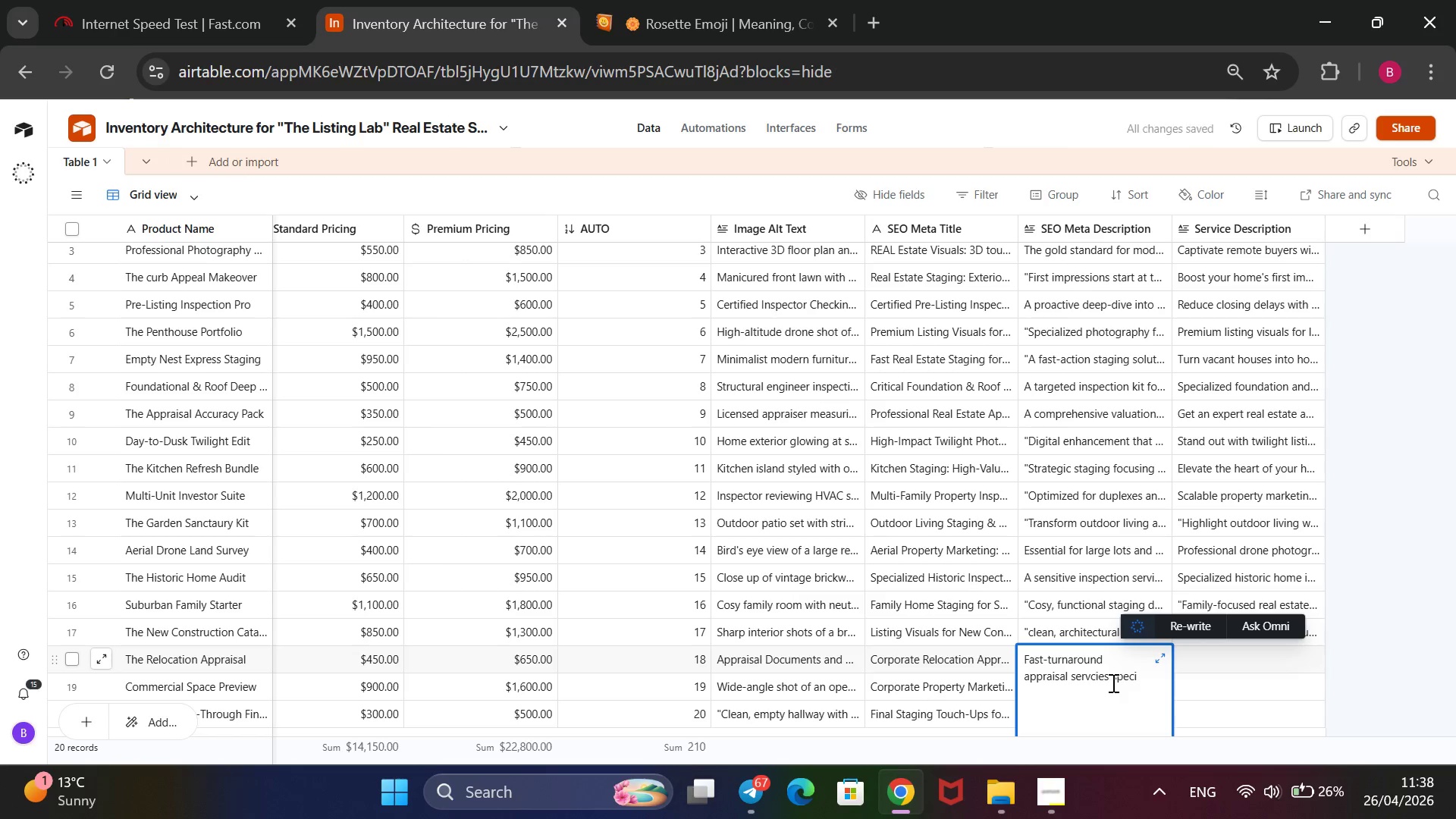 
key(ArrowRight)
 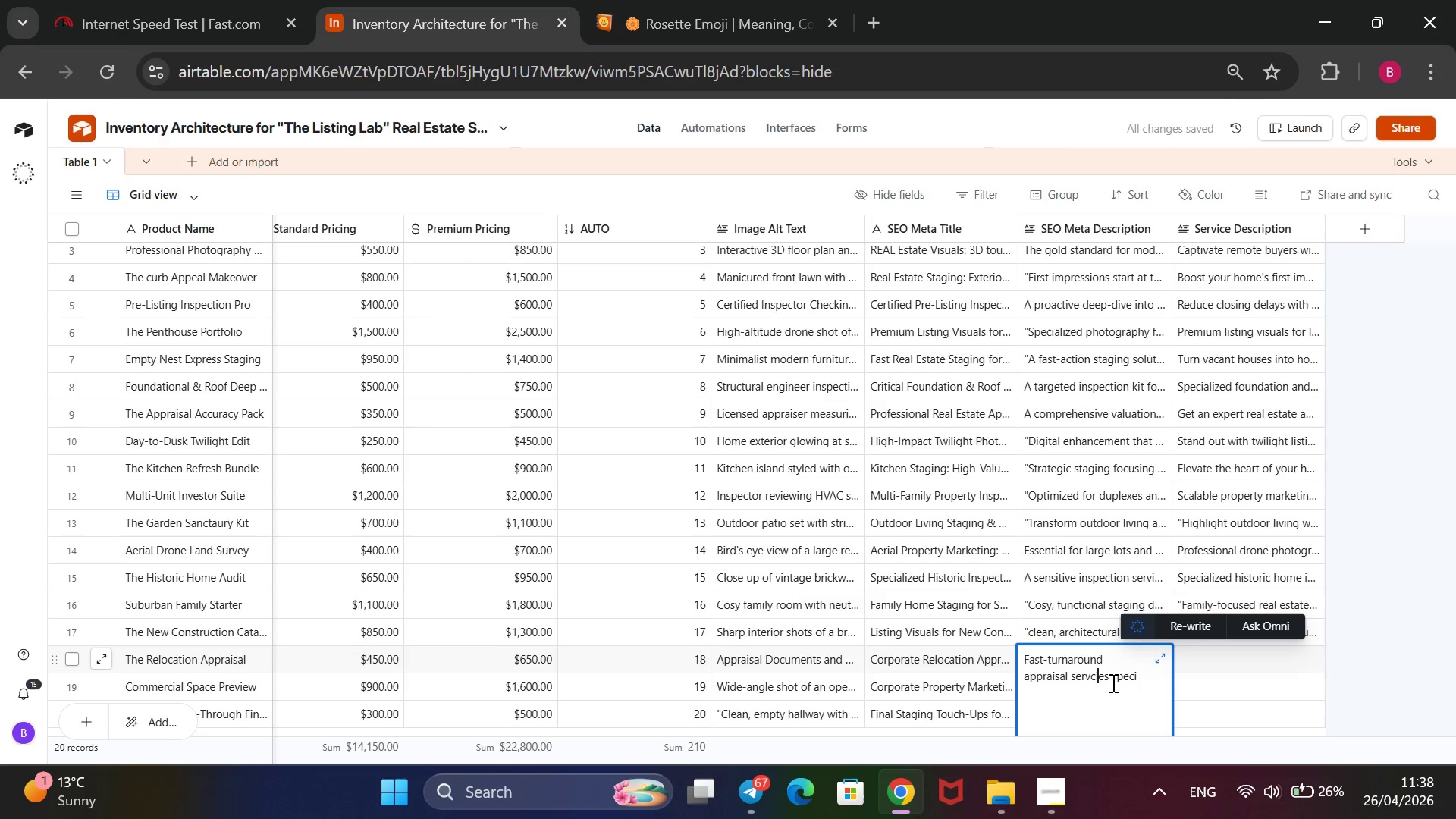 
key(ArrowLeft)
 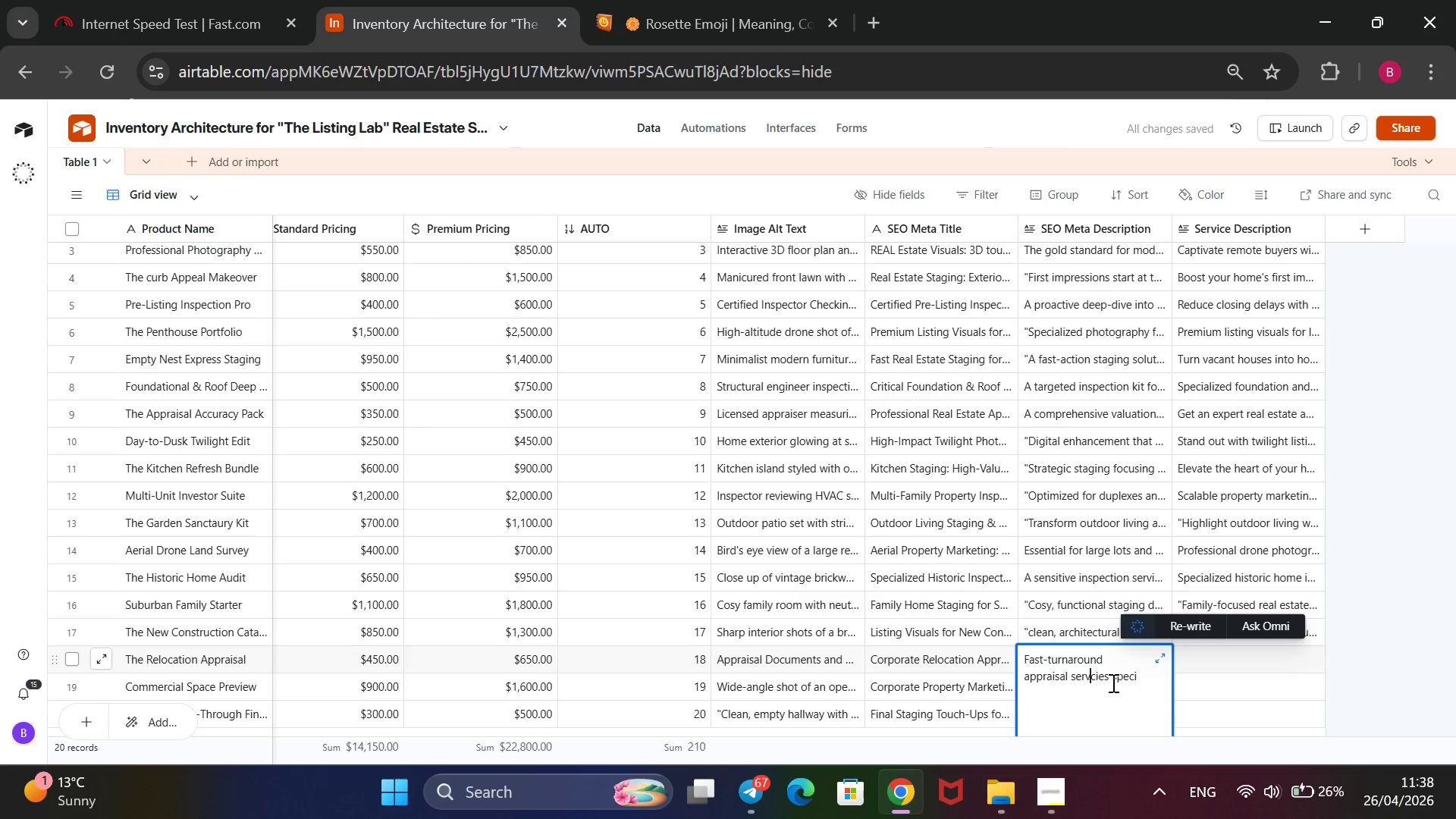 
key(ArrowLeft)
 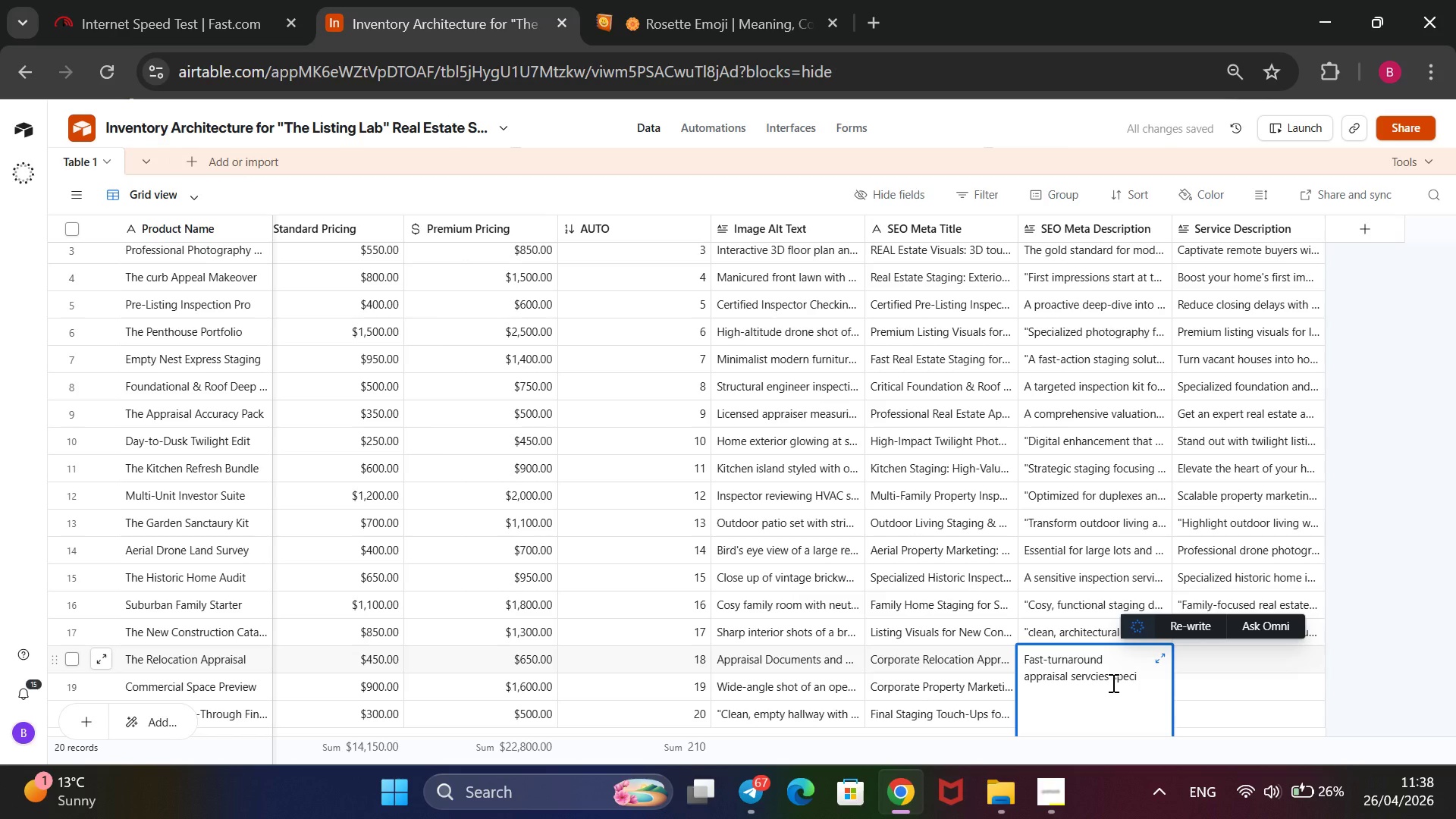 
key(I)
 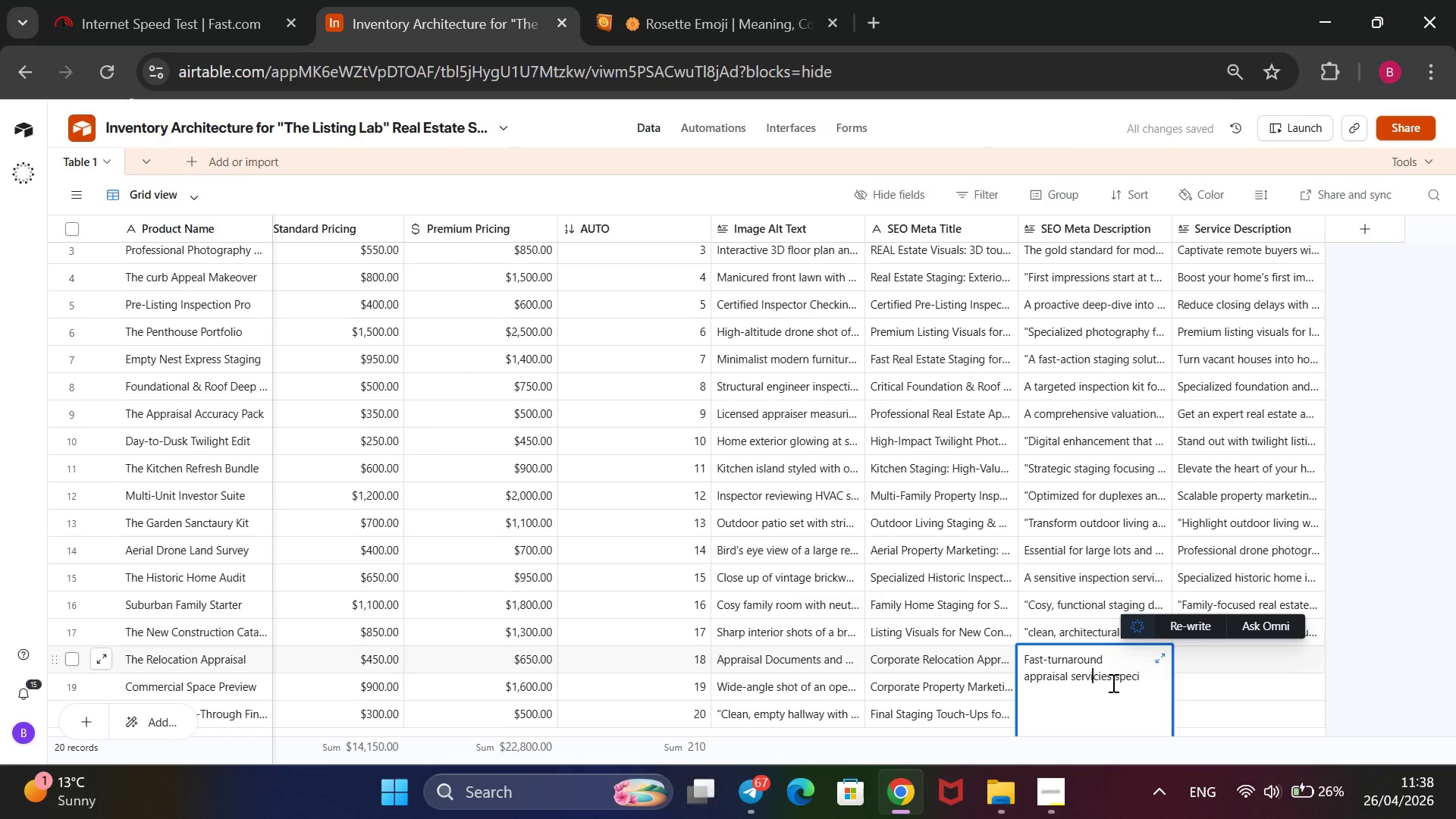 
key(ArrowRight)
 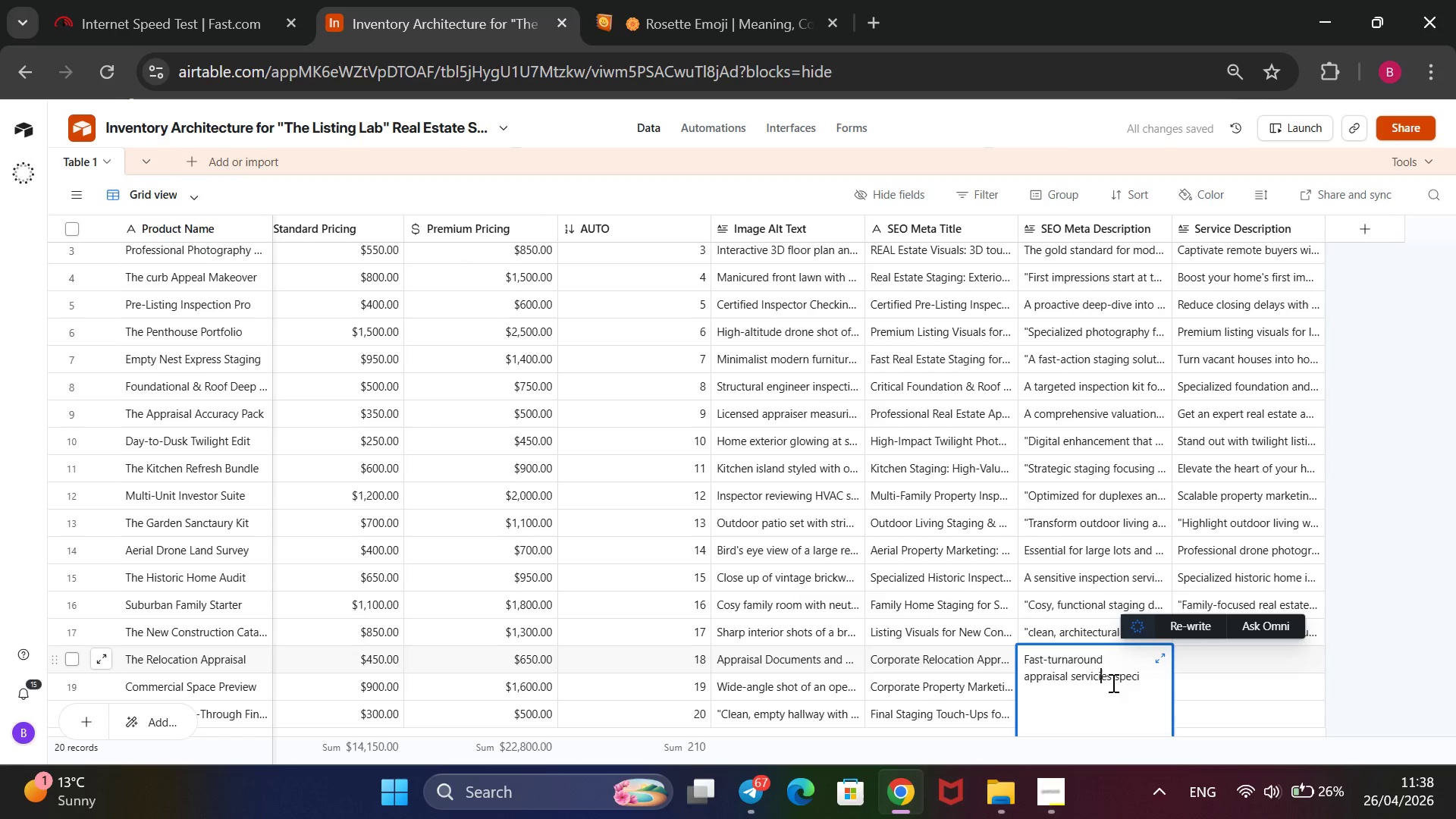 
key(ArrowRight)
 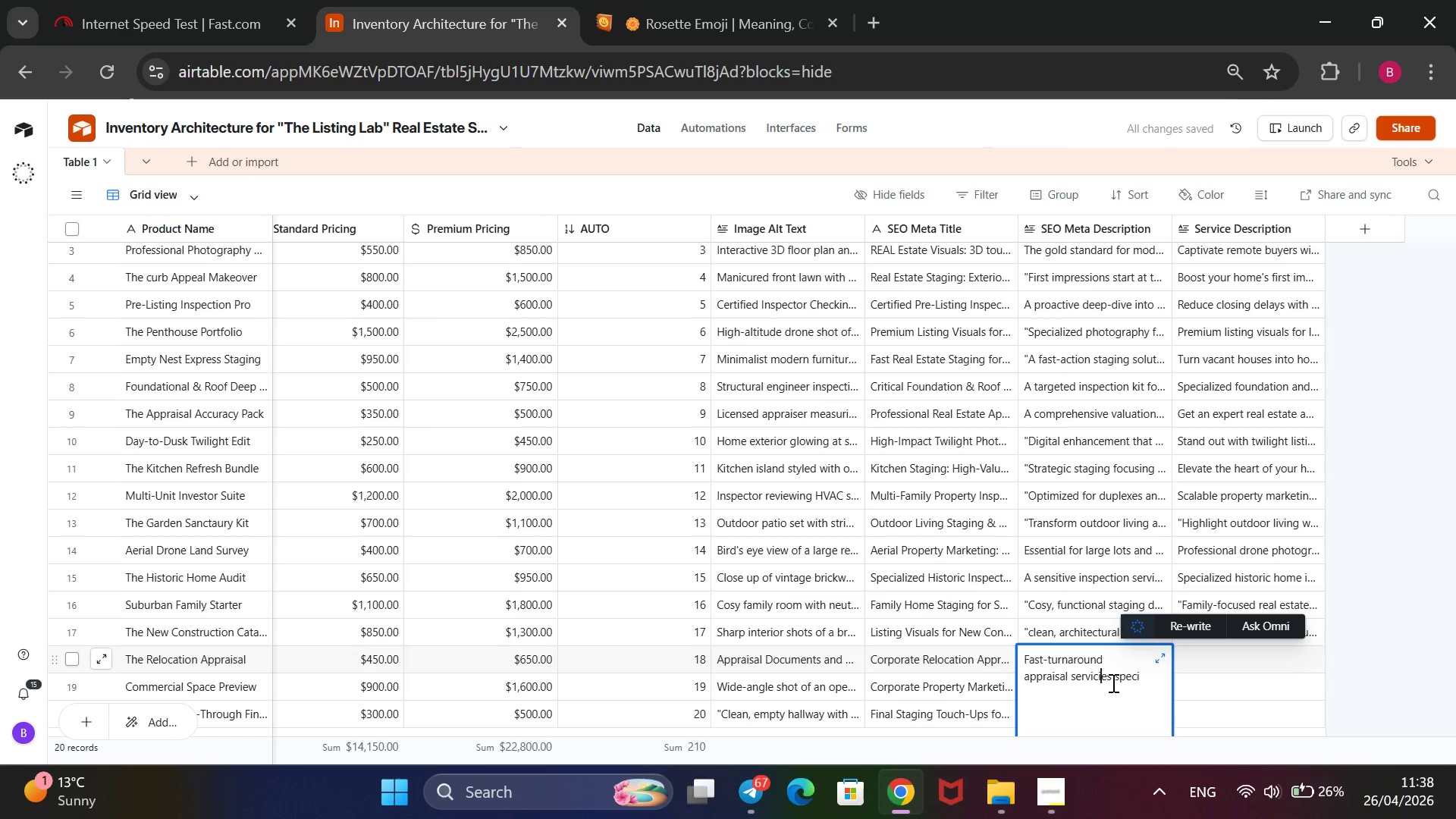 
key(Backspace)
 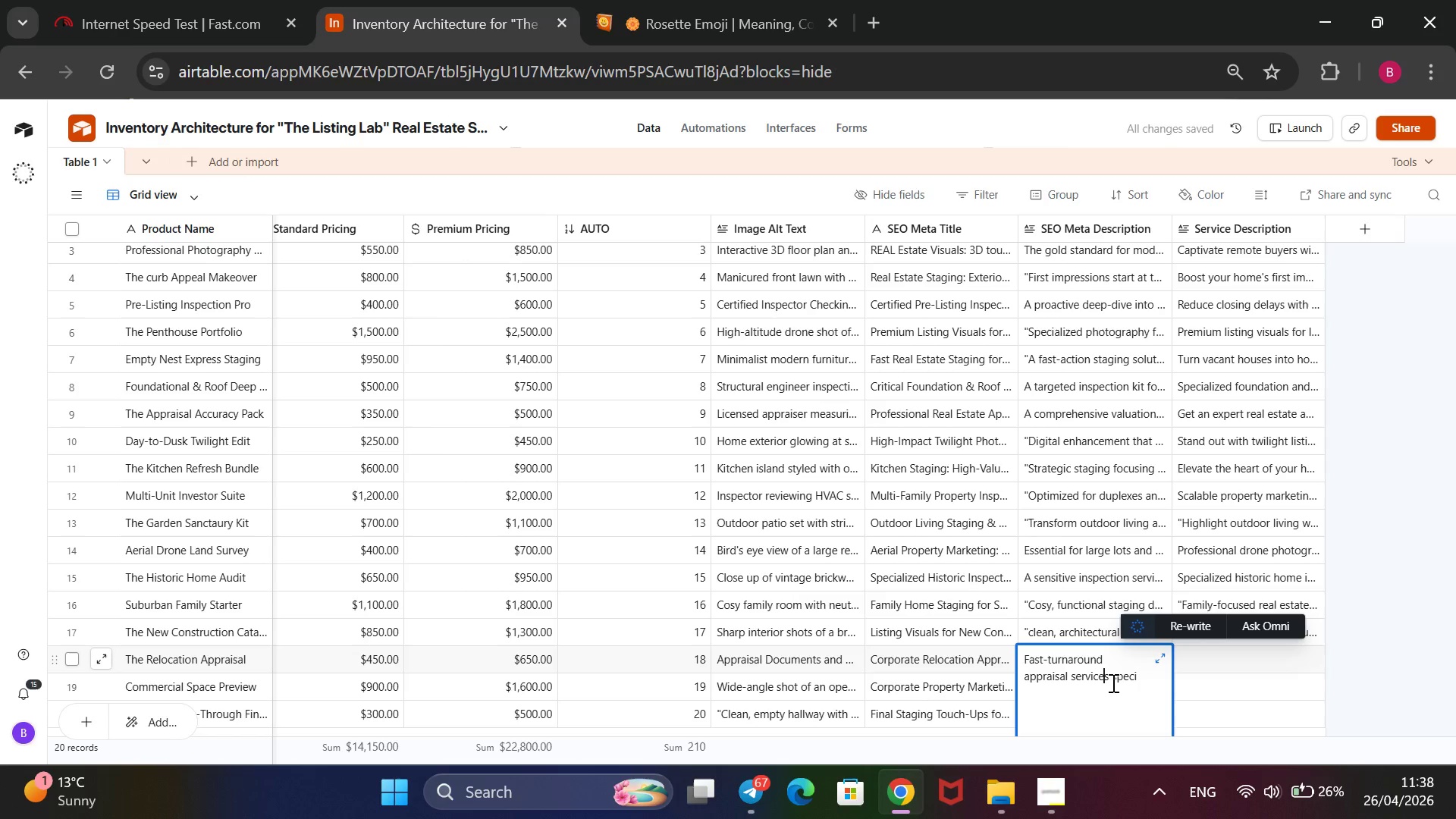 
key(ArrowRight)
 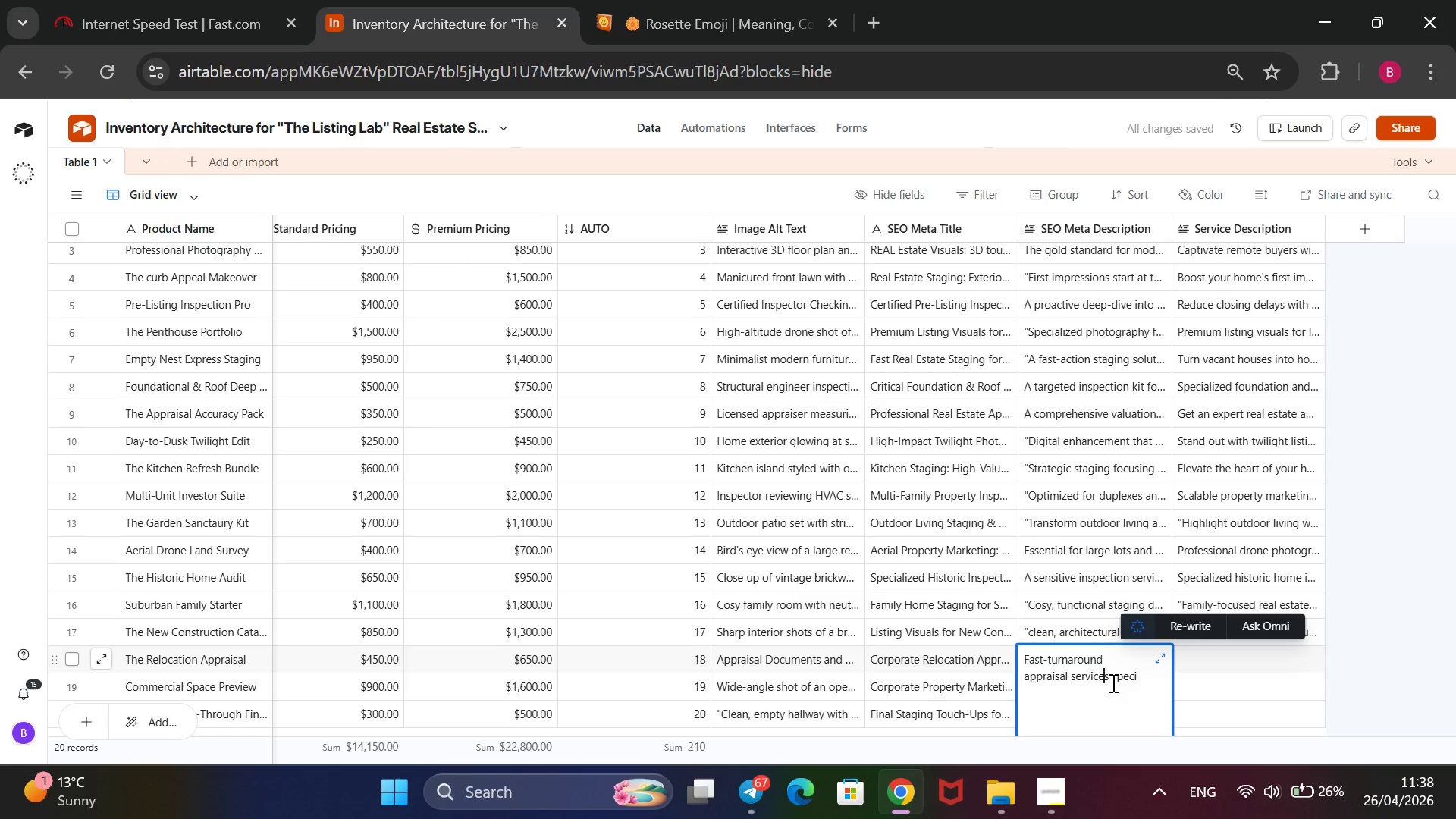 
key(ArrowRight)
 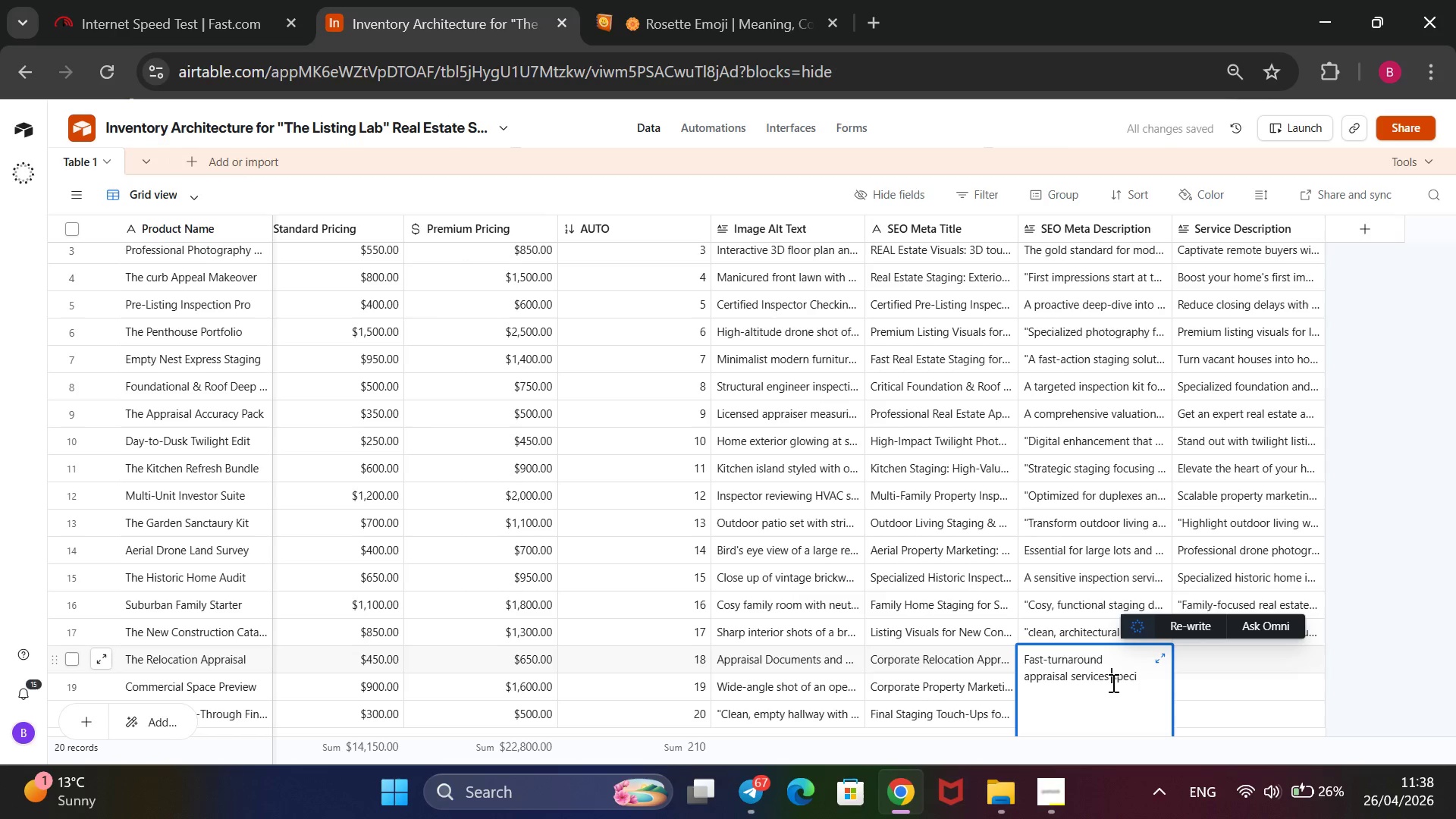 
key(ArrowRight)
 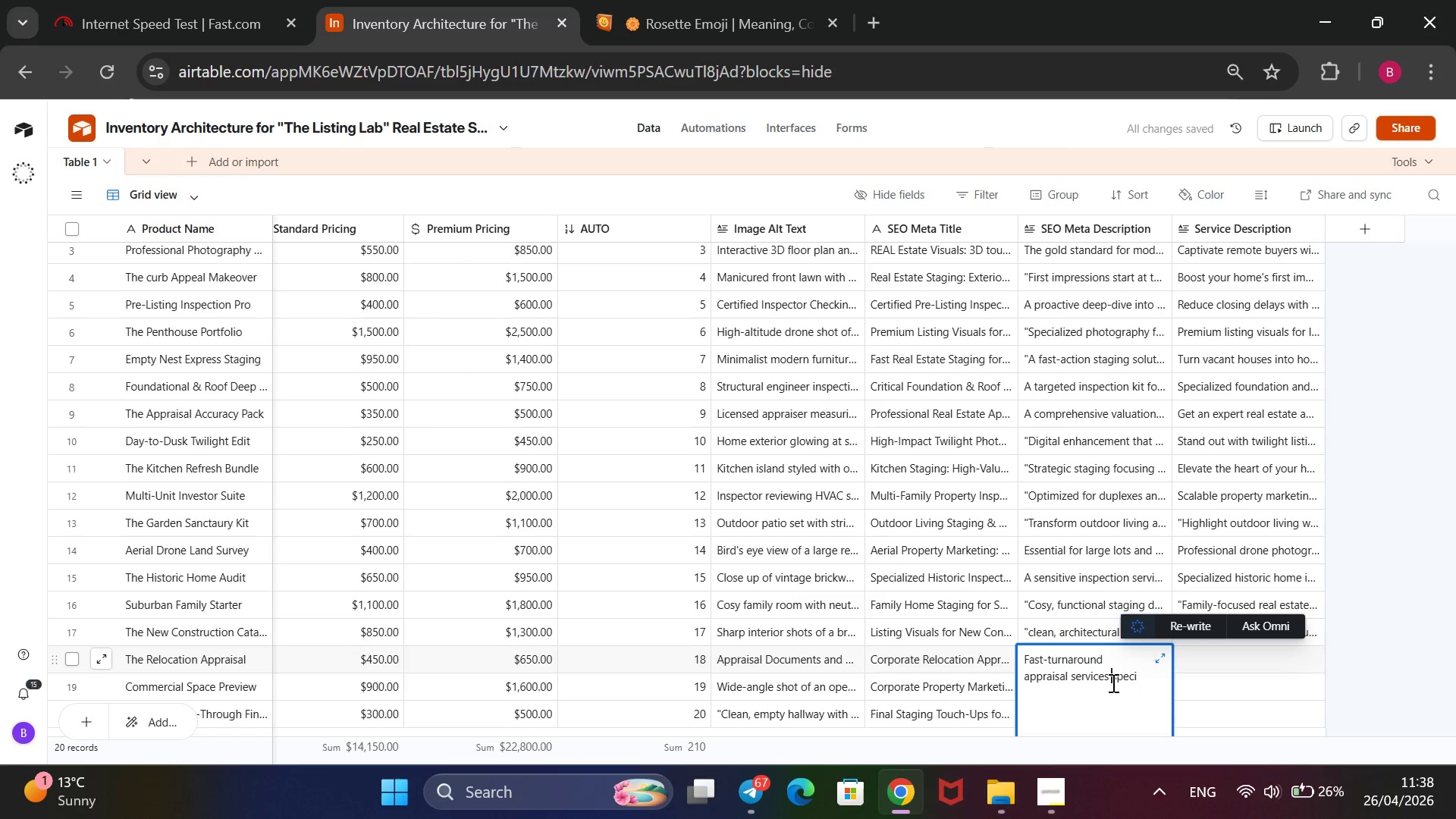 
key(ArrowRight)
 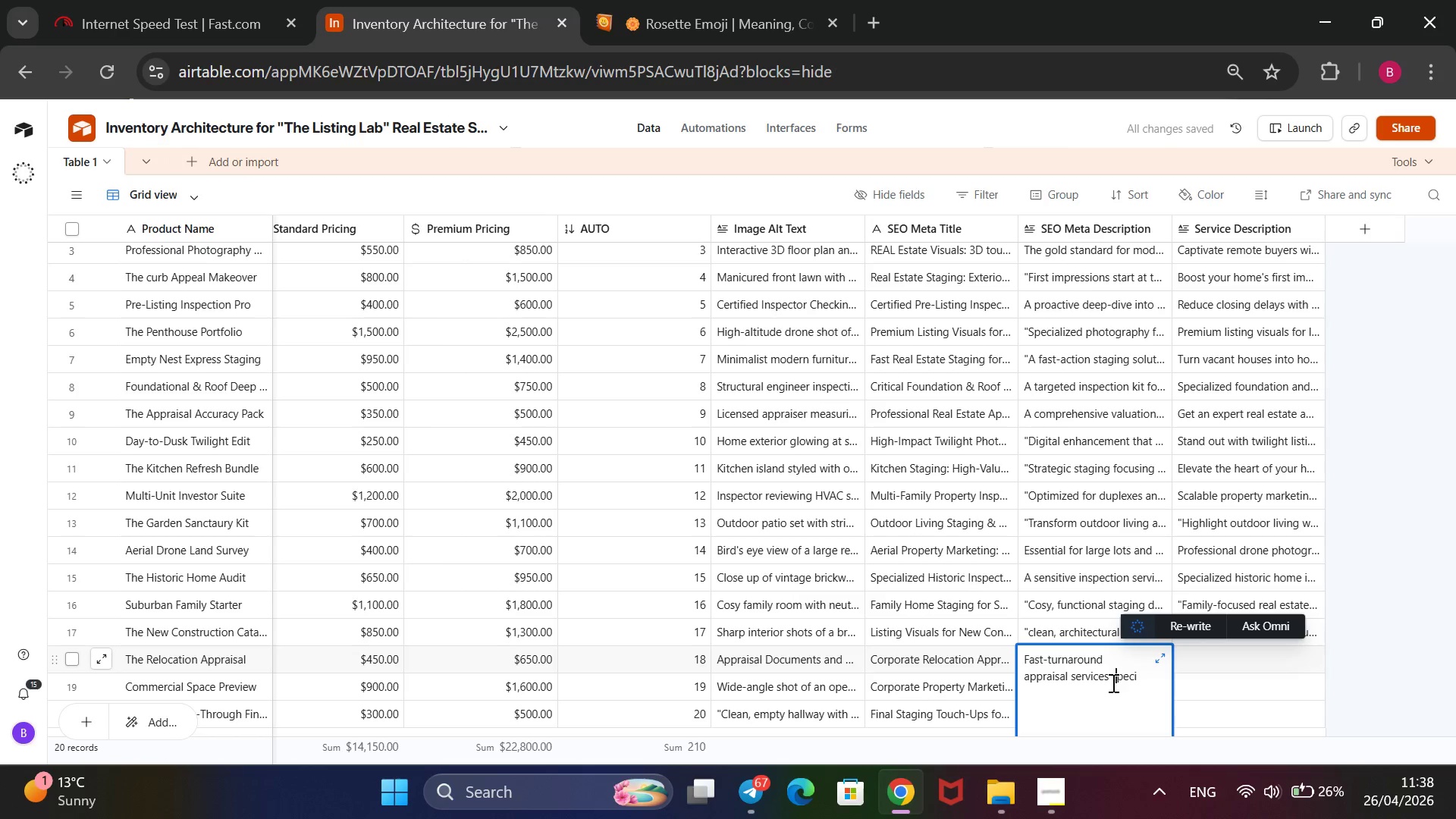 
key(ArrowRight)
 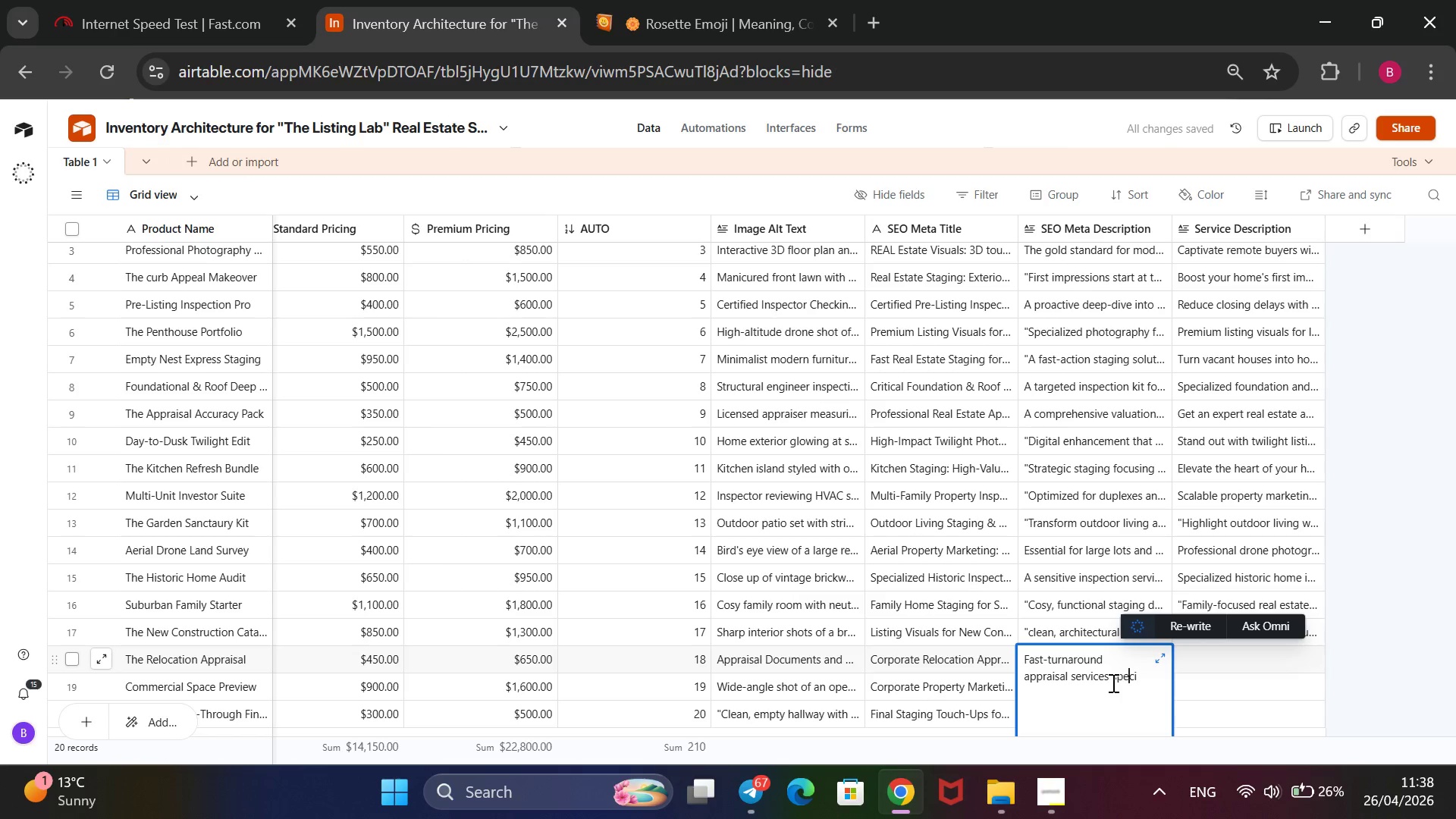 
key(ArrowRight)
 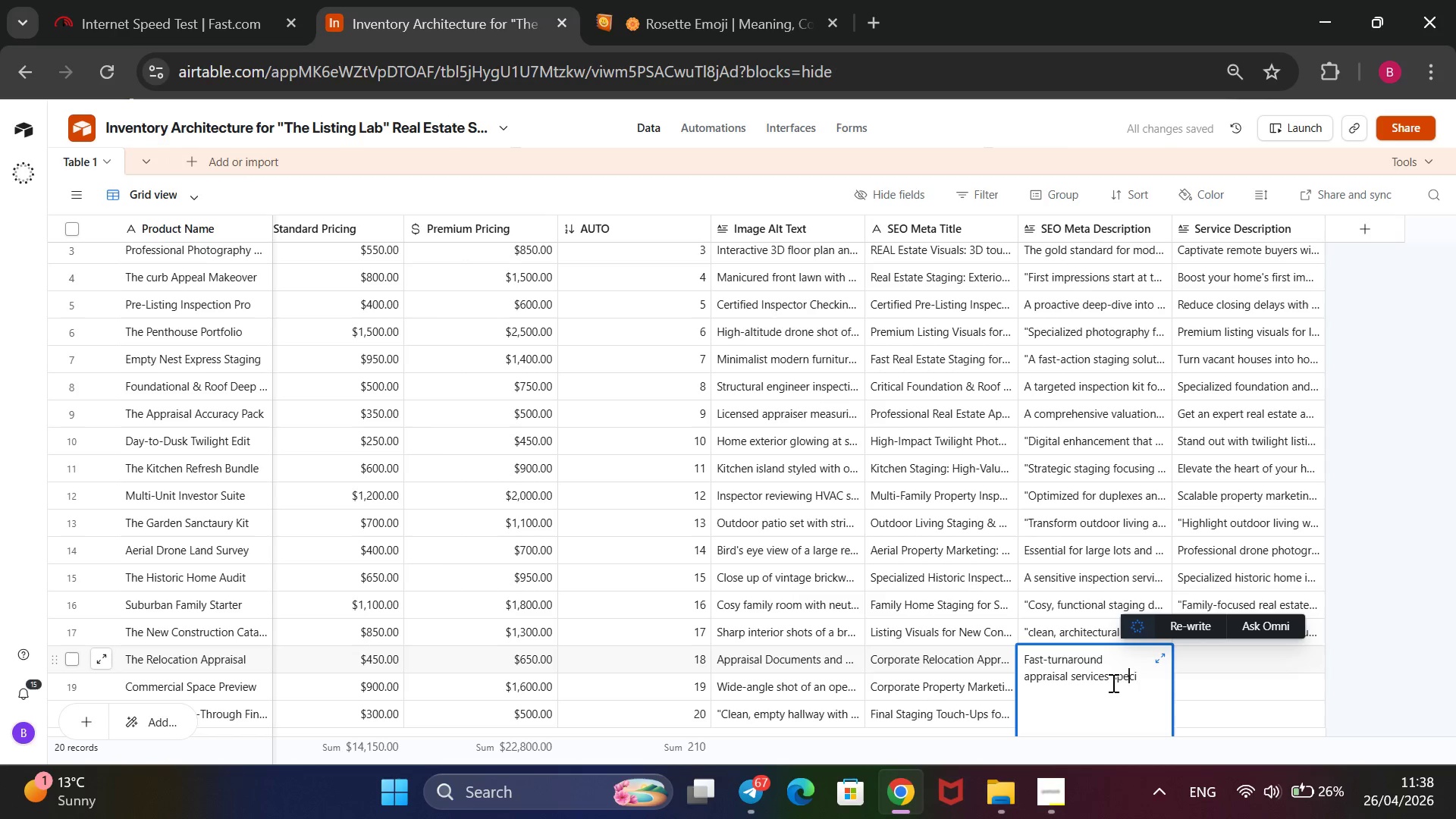 
key(ArrowRight)
 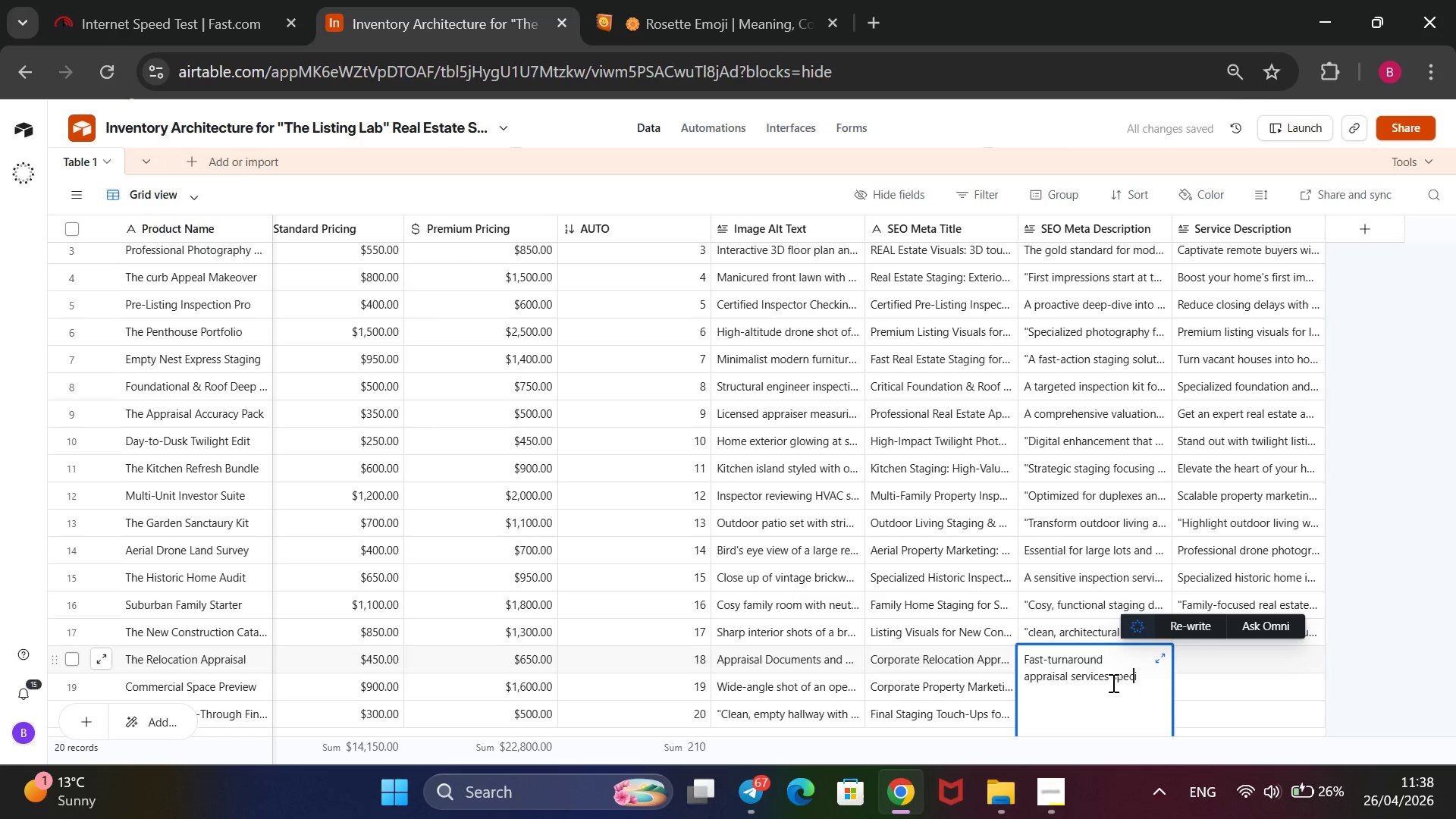 
key(ArrowRight)
 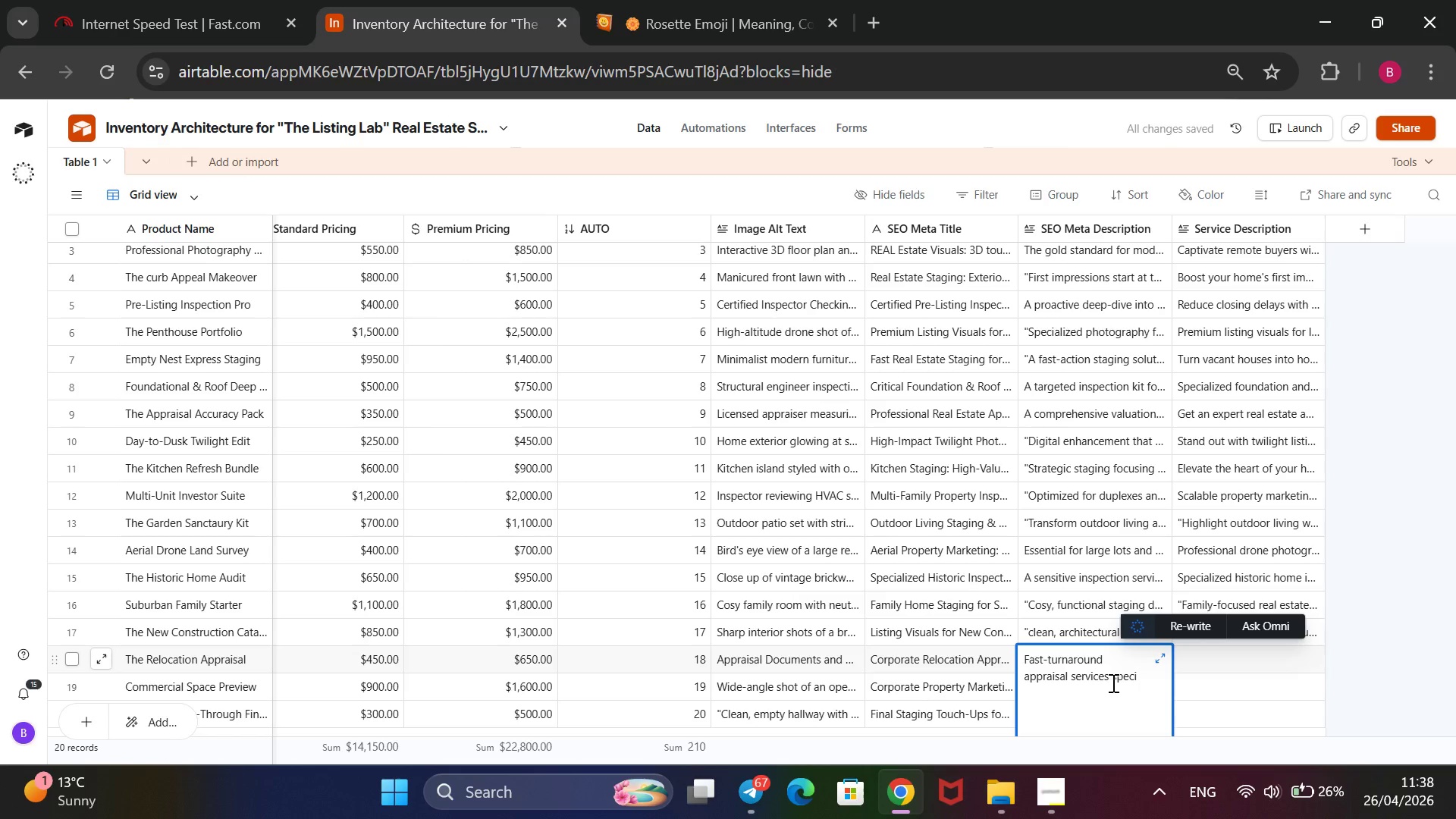 
type(fically desin)
key(Backspace)
type(gned for corporate relocation an )
key(Backspace)
type(d quicjk-sale scenaroo)
key(Backspace)
 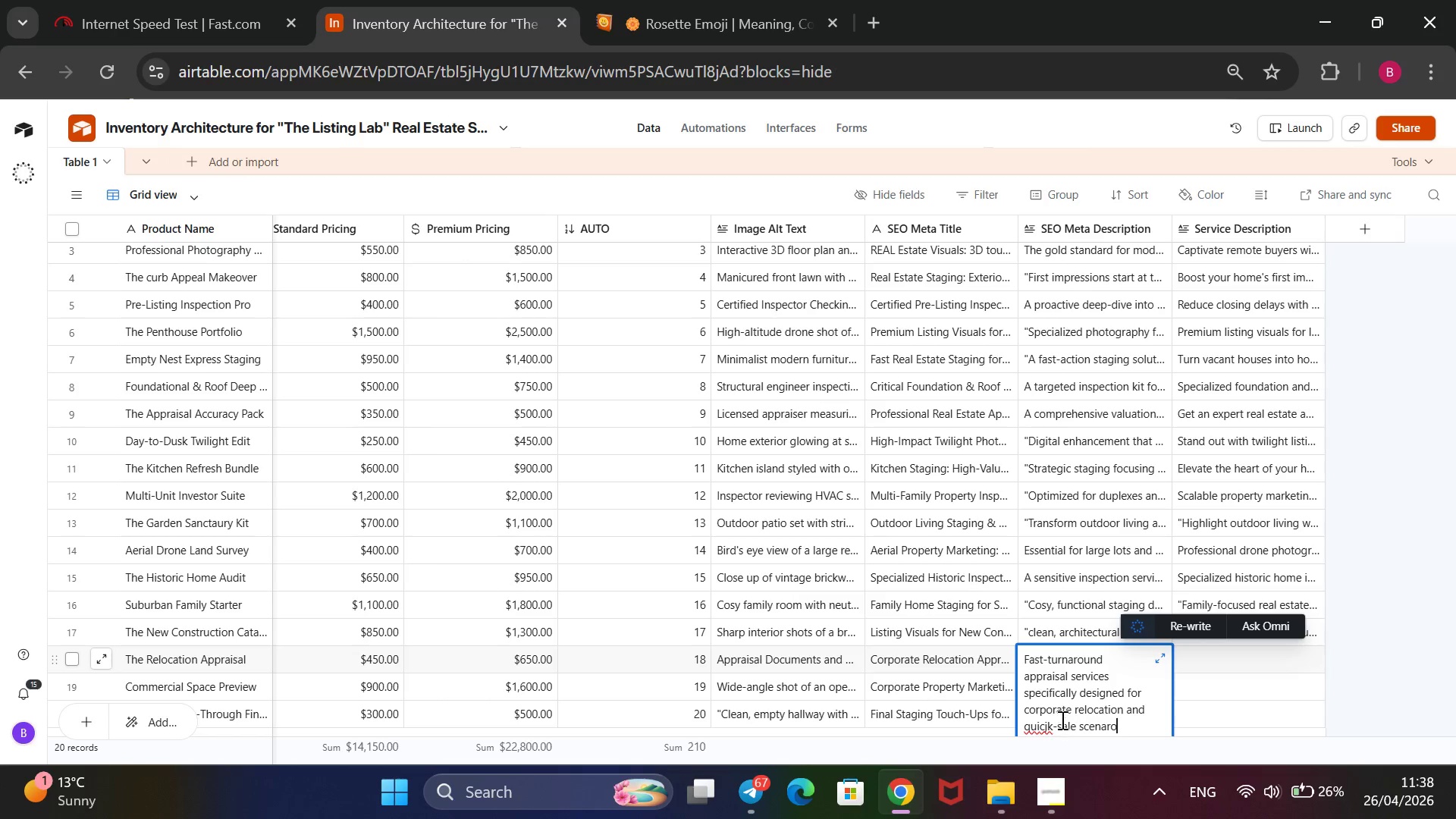 
left_click([1054, 721])
 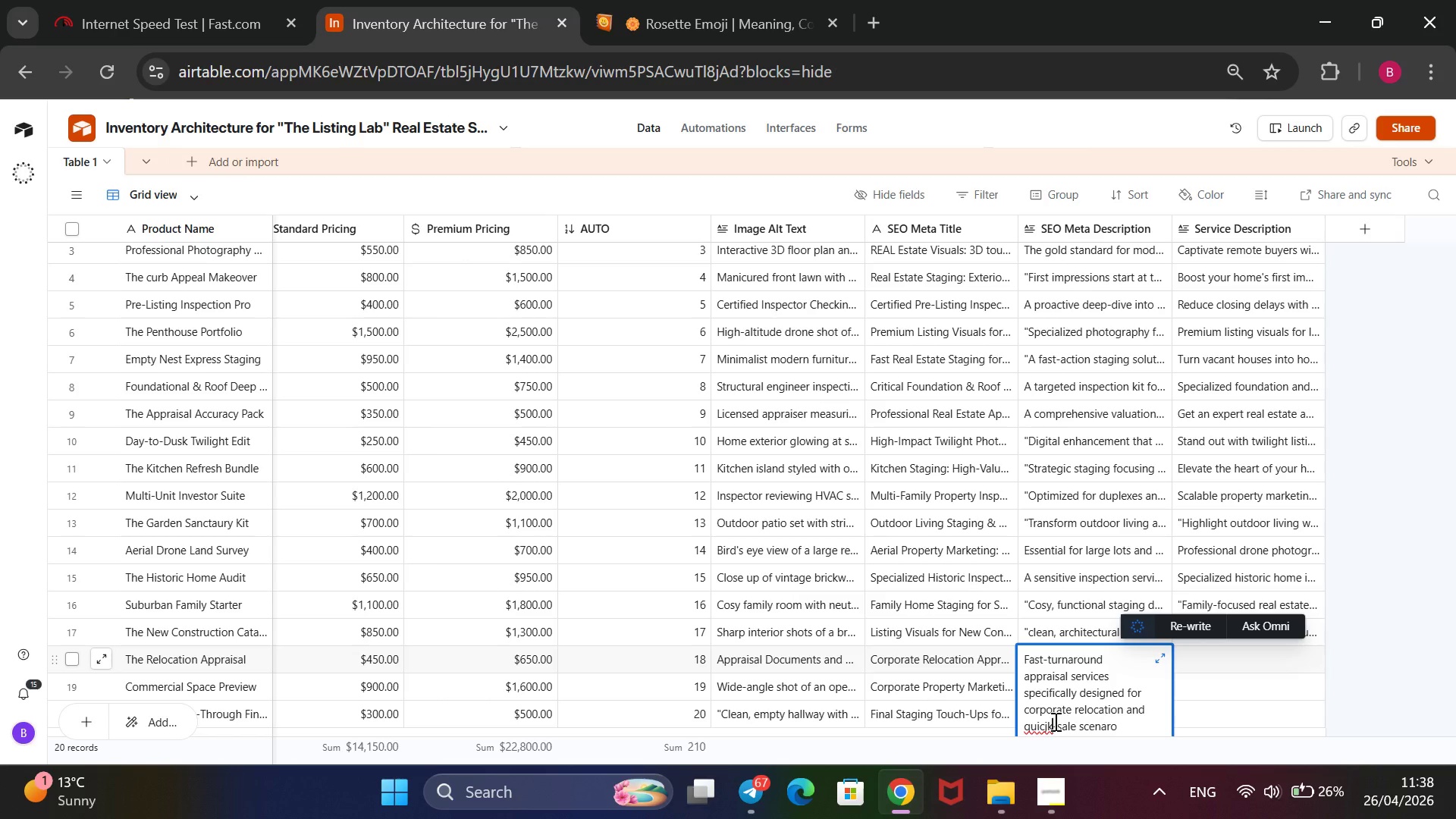 
key(ArrowLeft)
 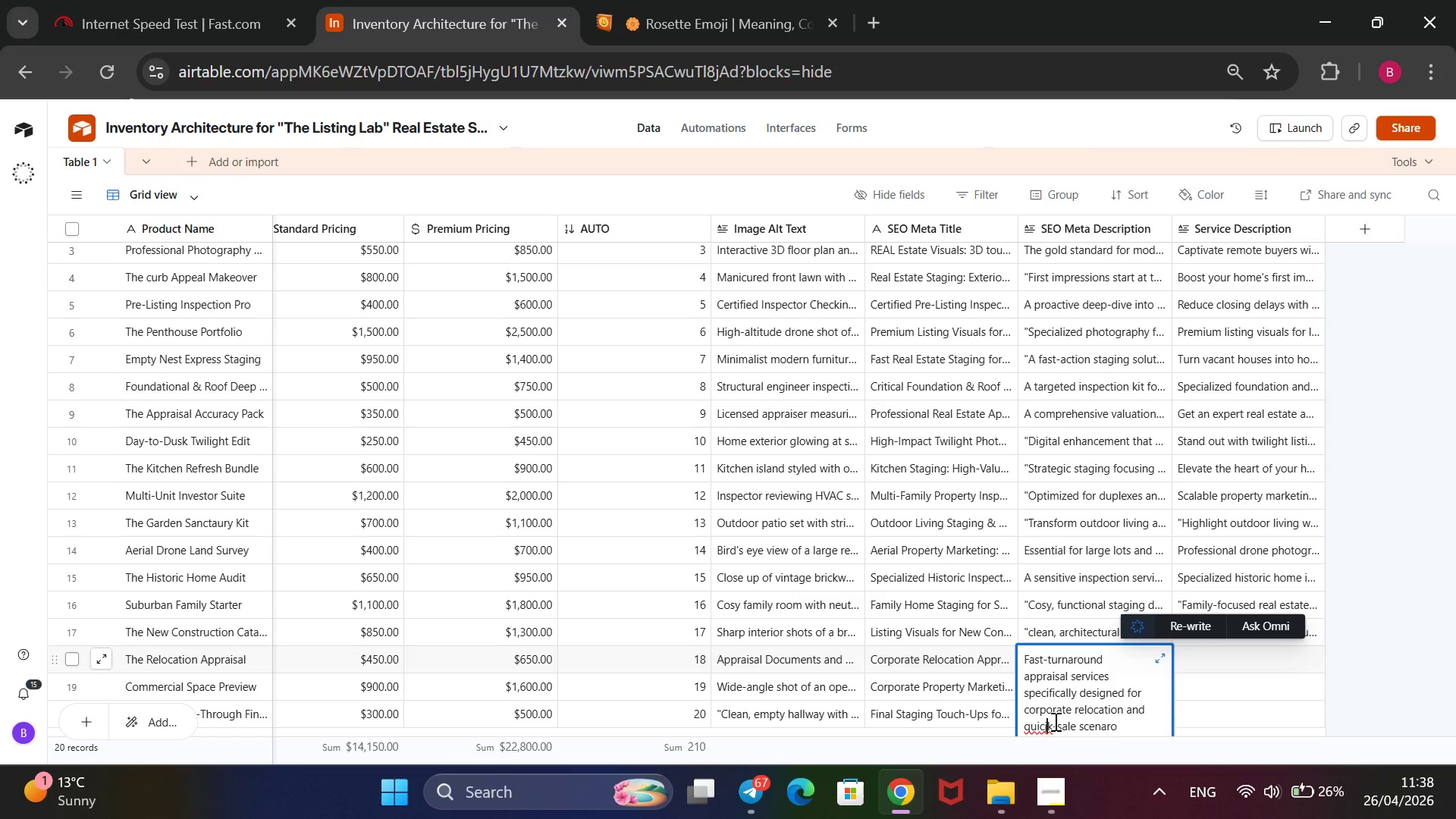 
key(Backspace)
 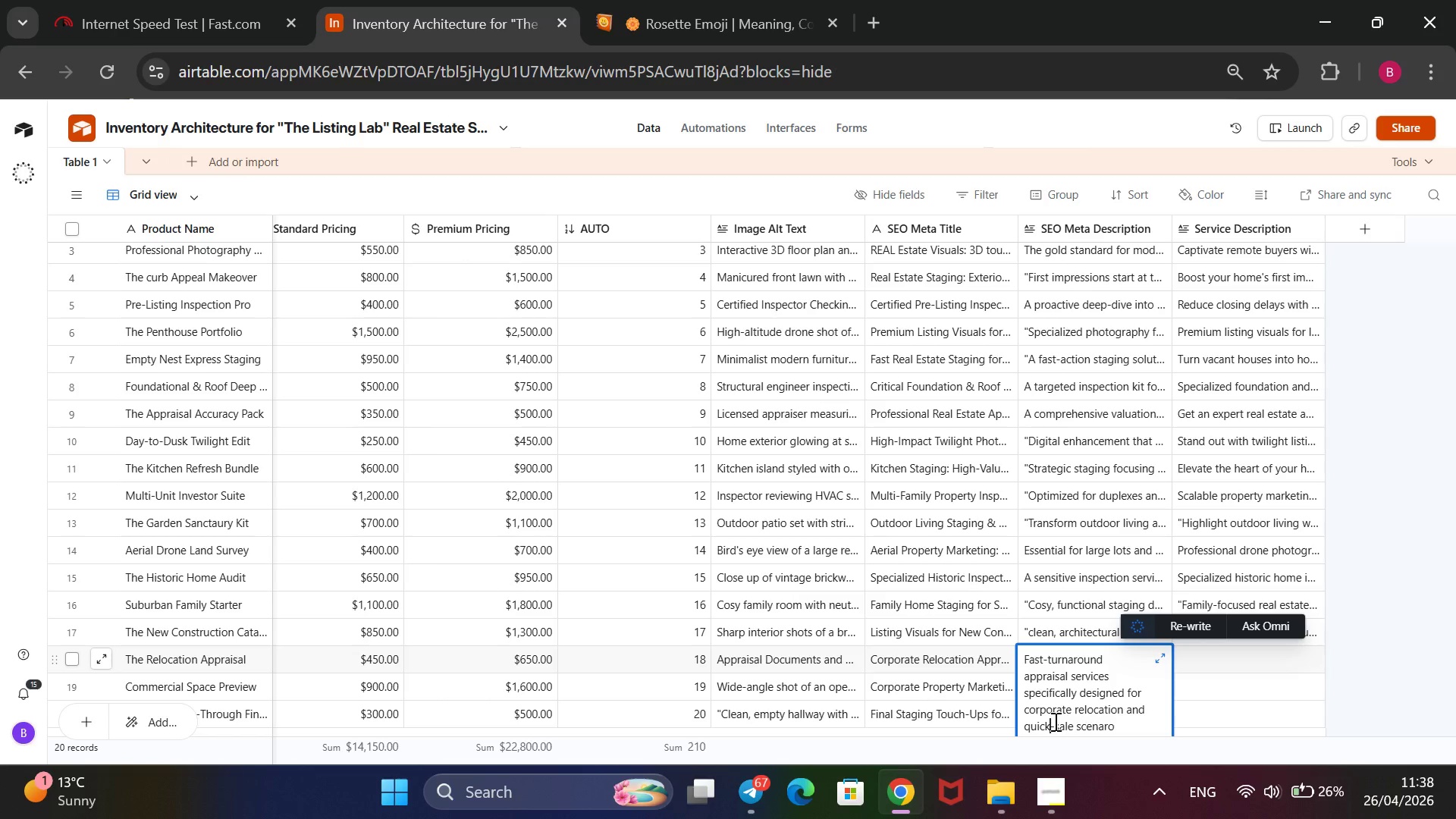 
key(ArrowRight)
 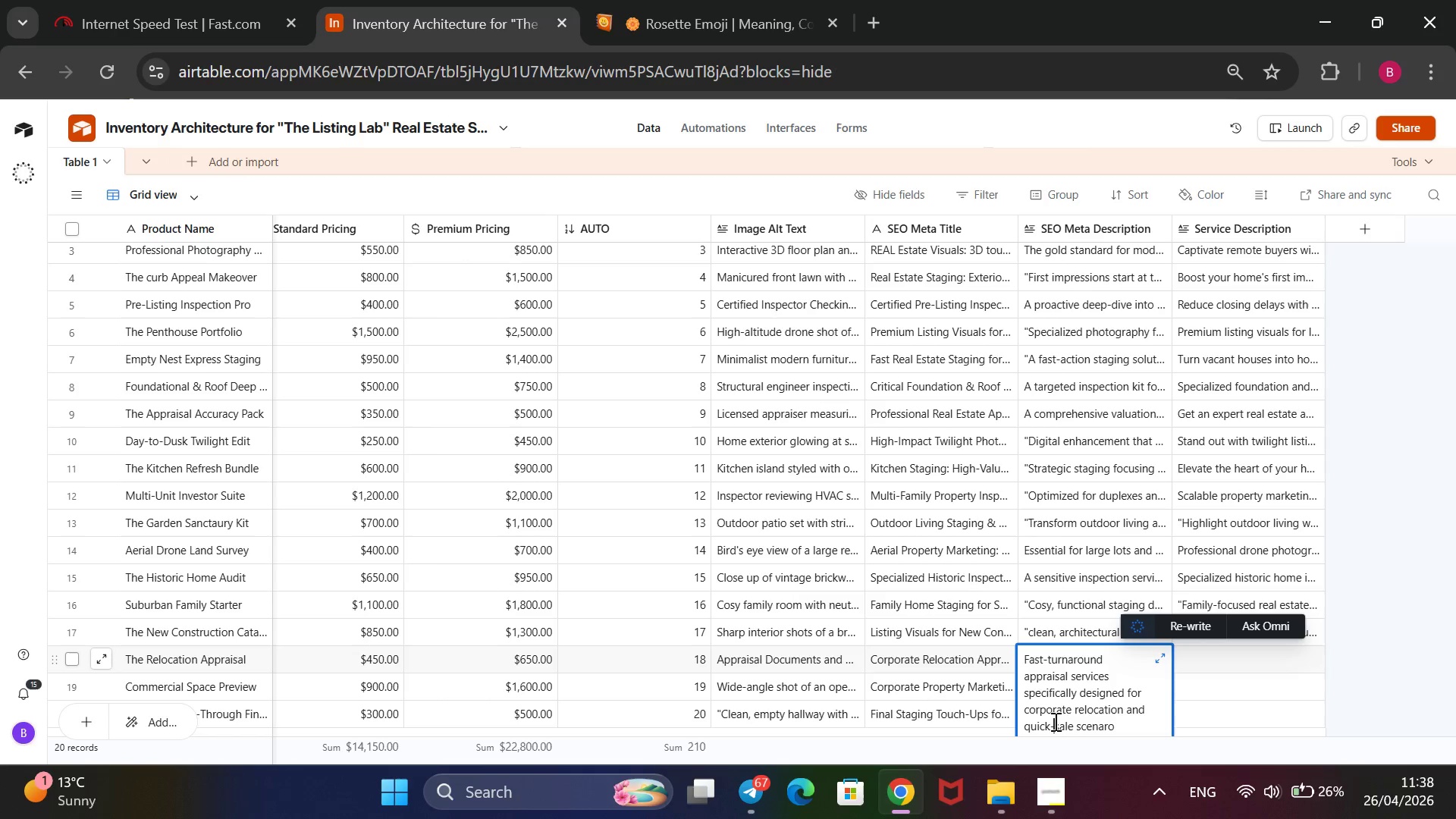 
key(ArrowRight)
 